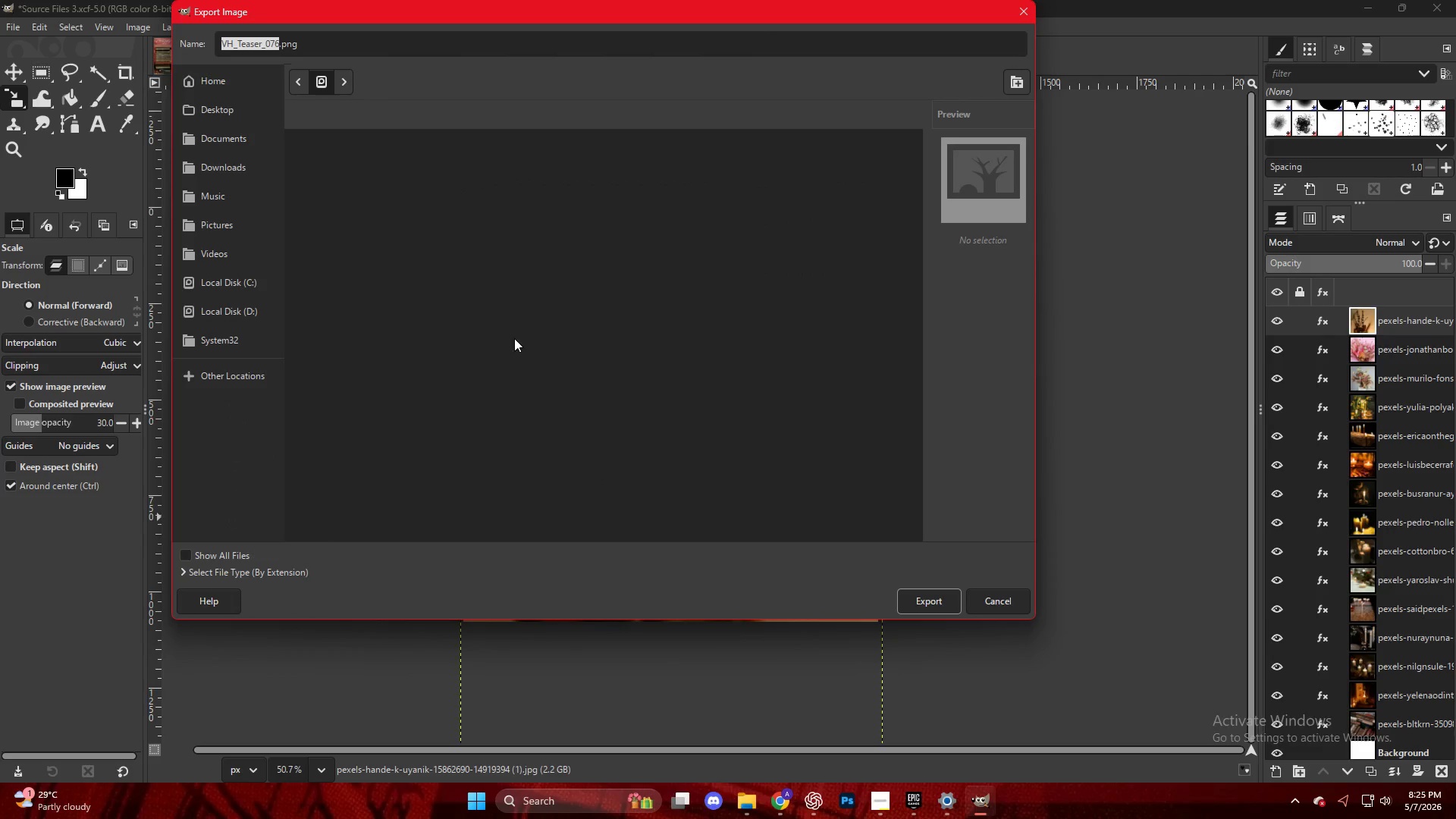 
scroll: coordinate [387, 482], scroll_direction: down, amount: 25.0
 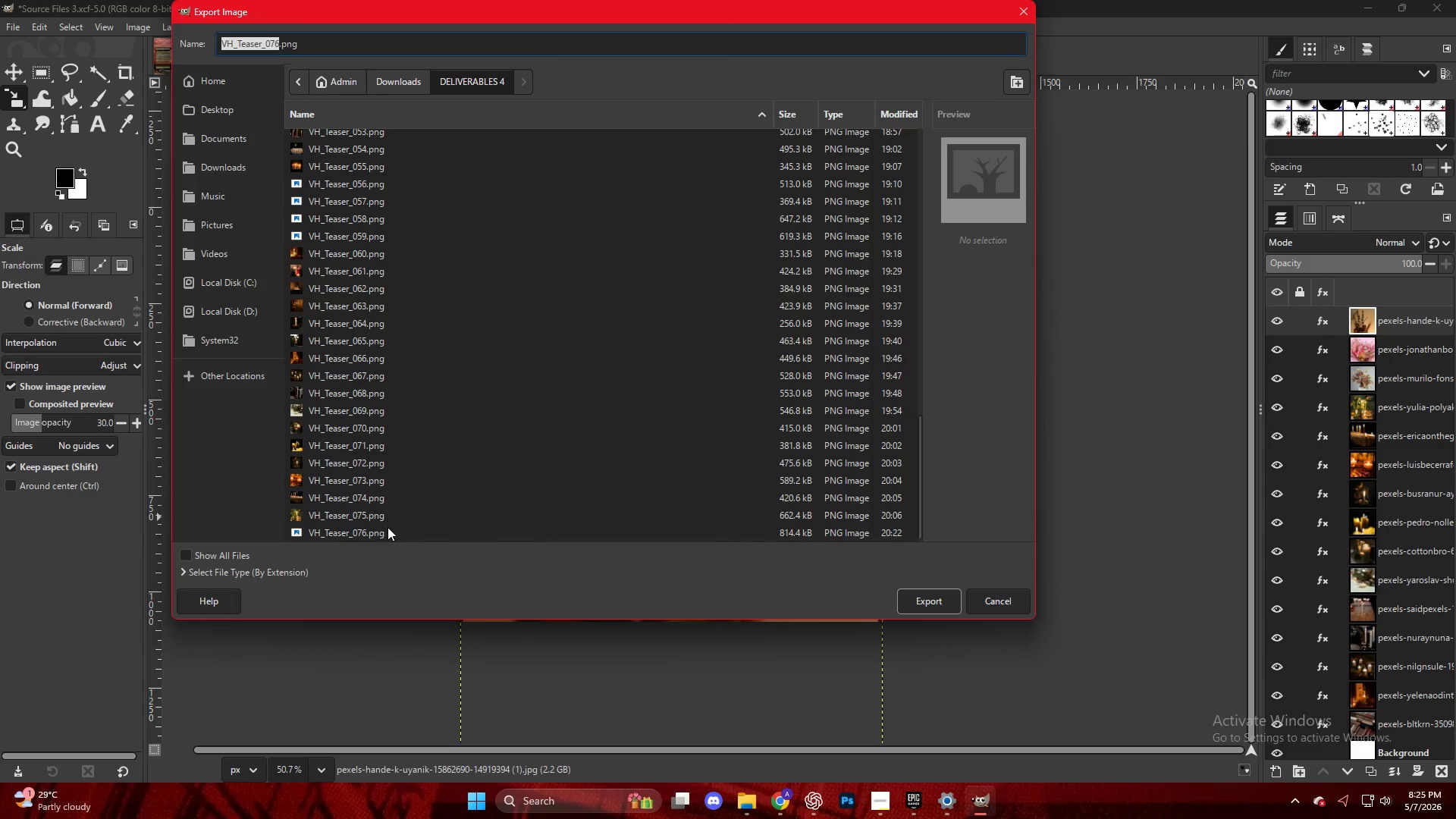 
left_click_drag(start_coordinate=[388, 527], to_coordinate=[391, 527])
 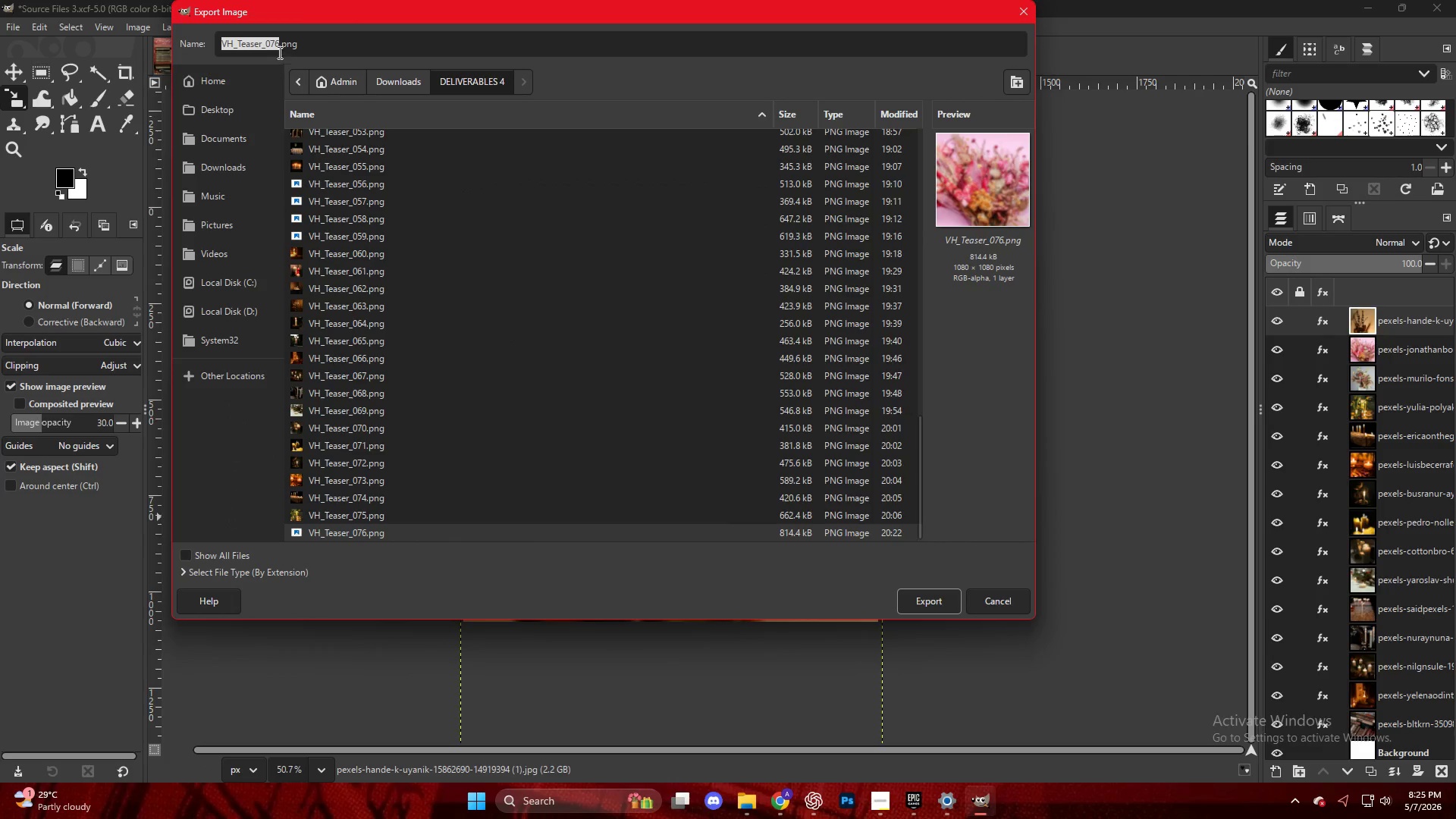 
left_click([277, 46])
 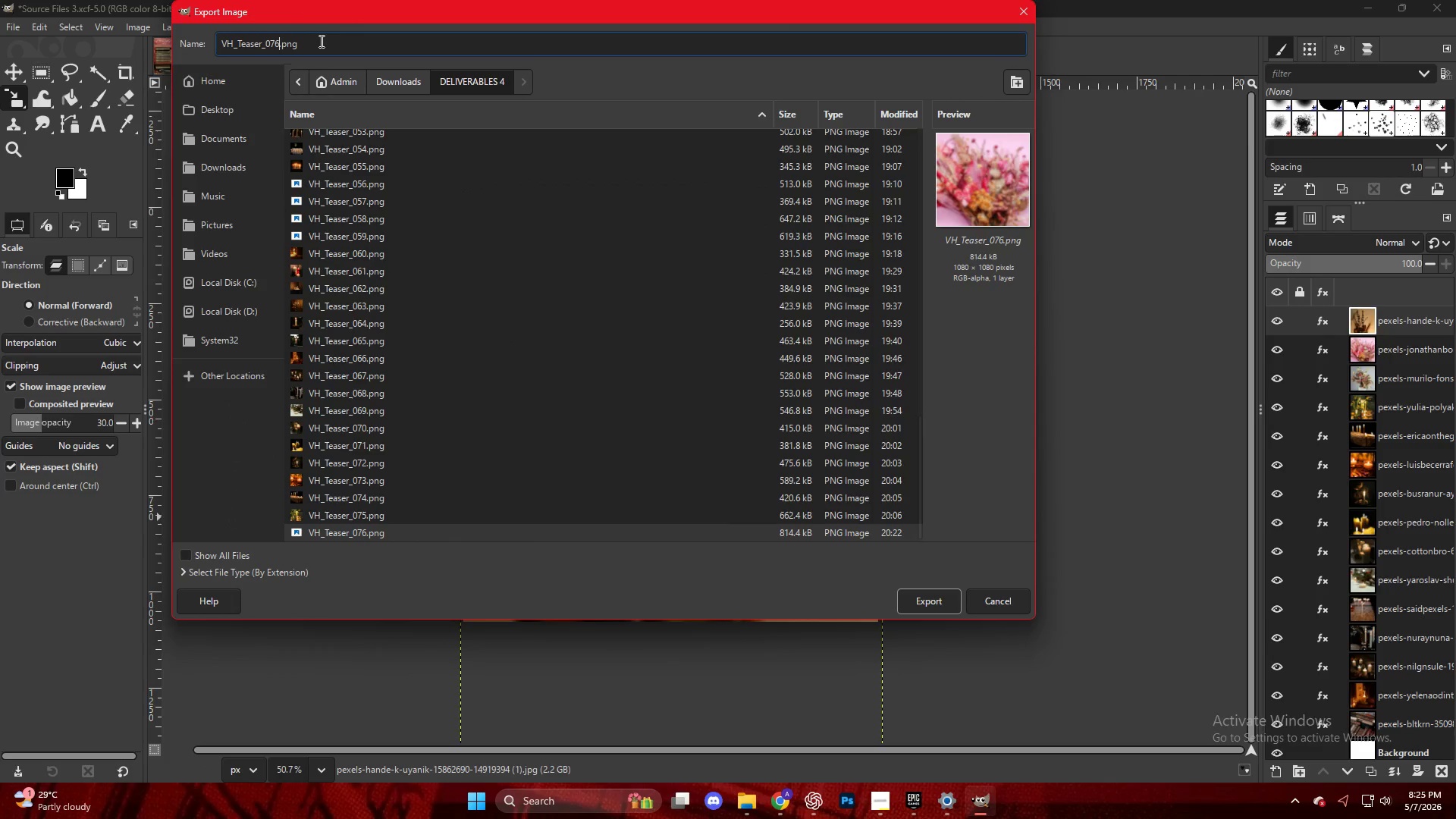 
key(ArrowLeft)
 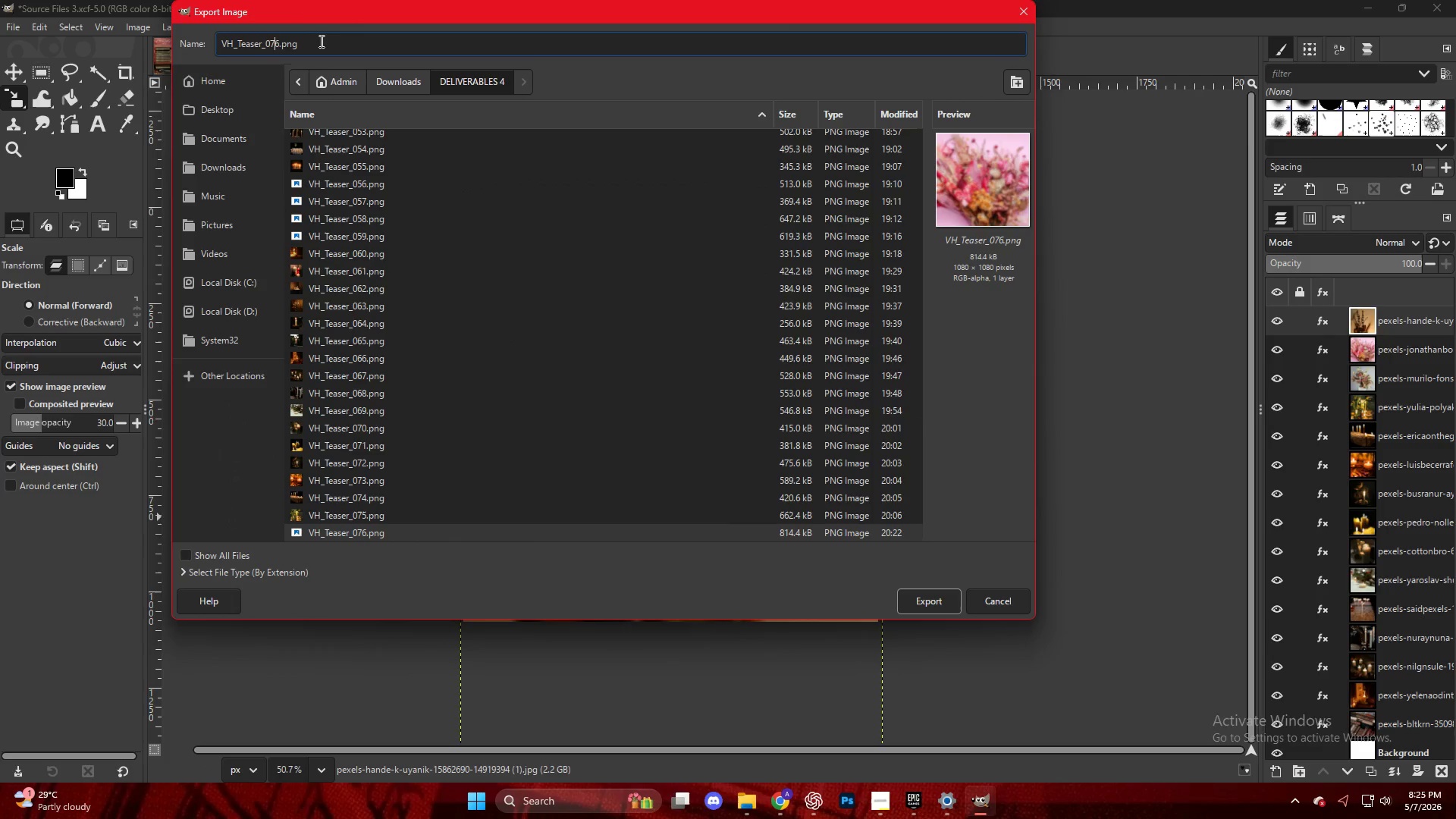 
key(ArrowRight)
 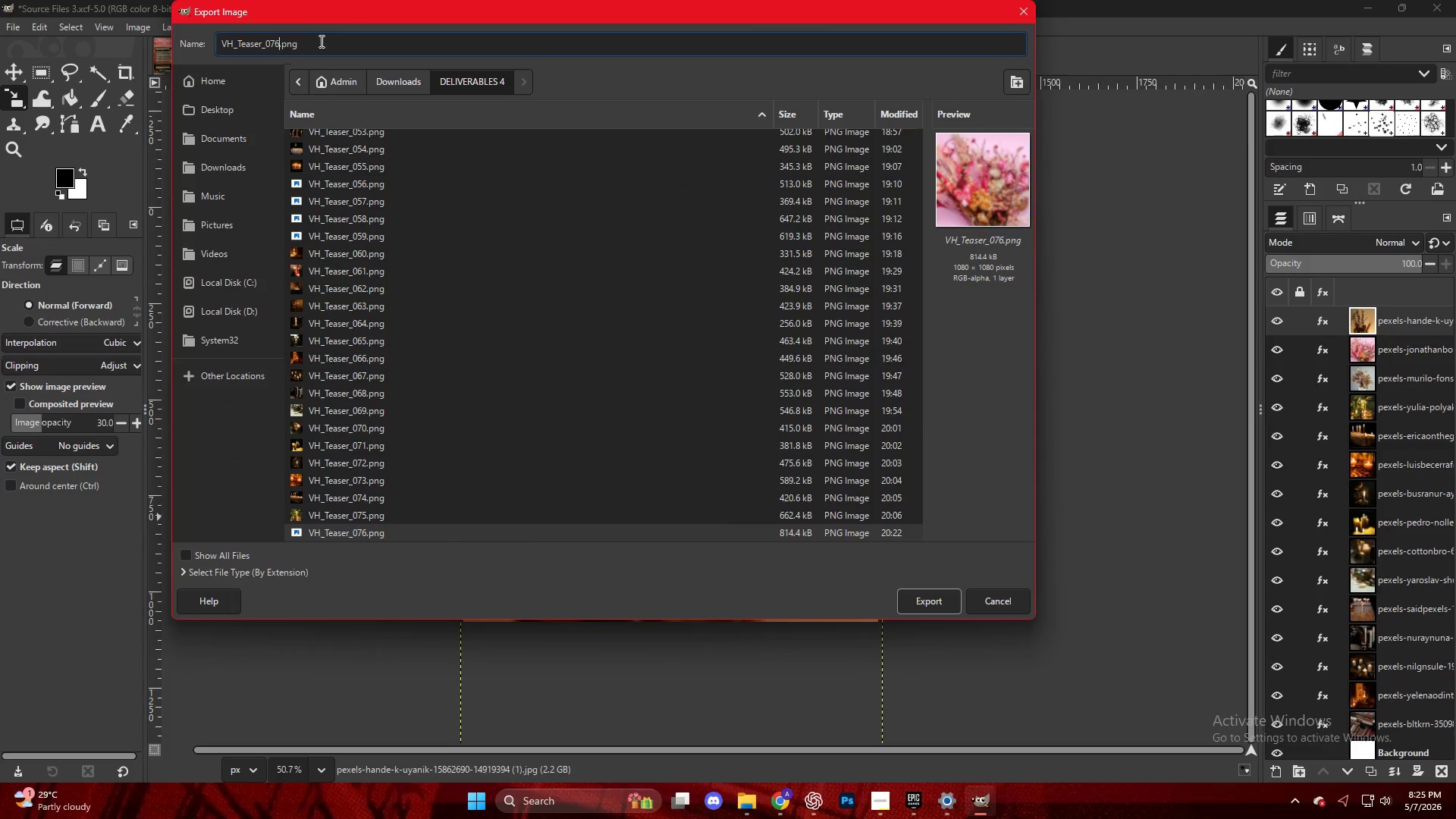 
key(Backspace)
 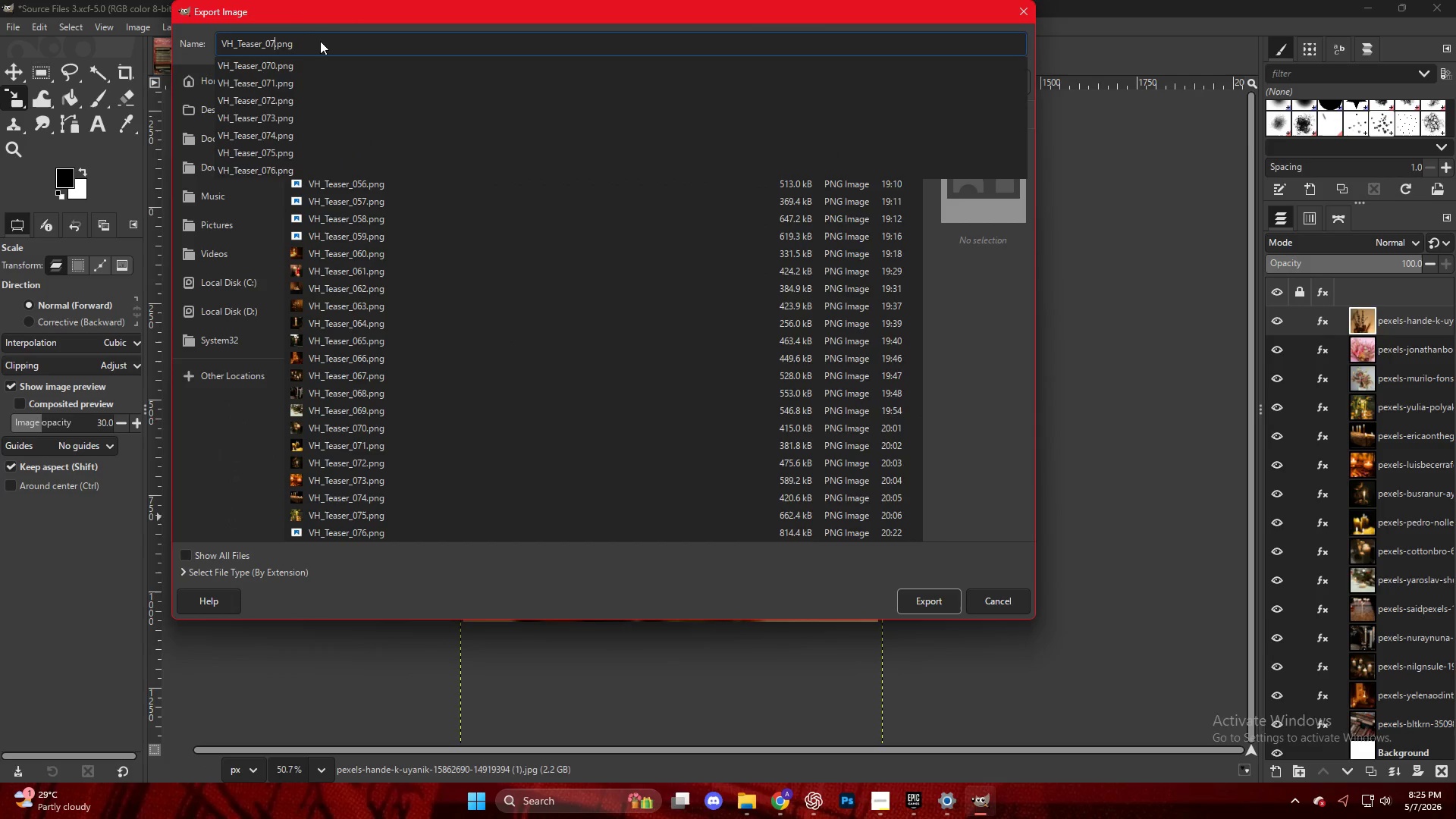 
key(7)
 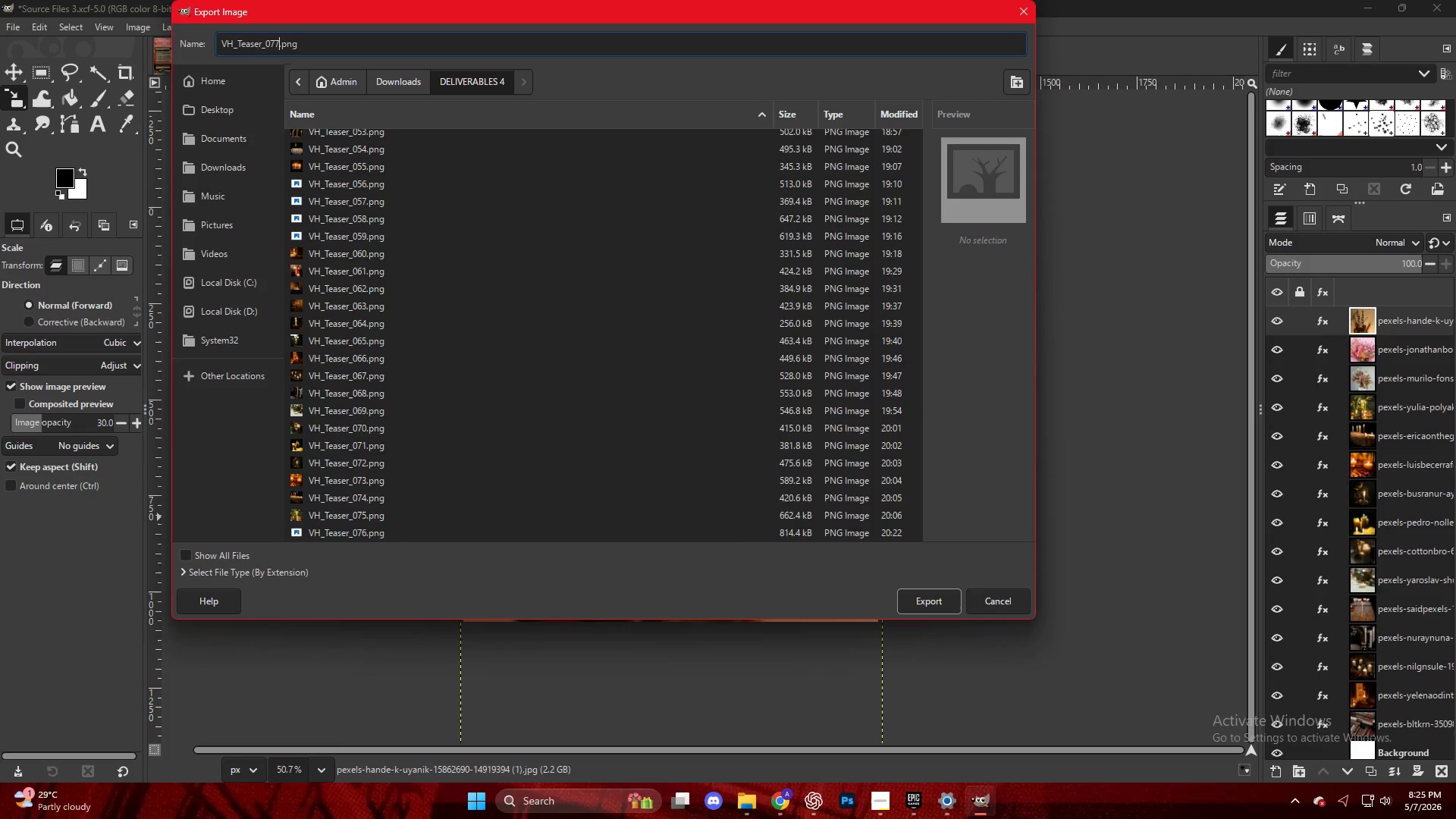 
key(Enter)
 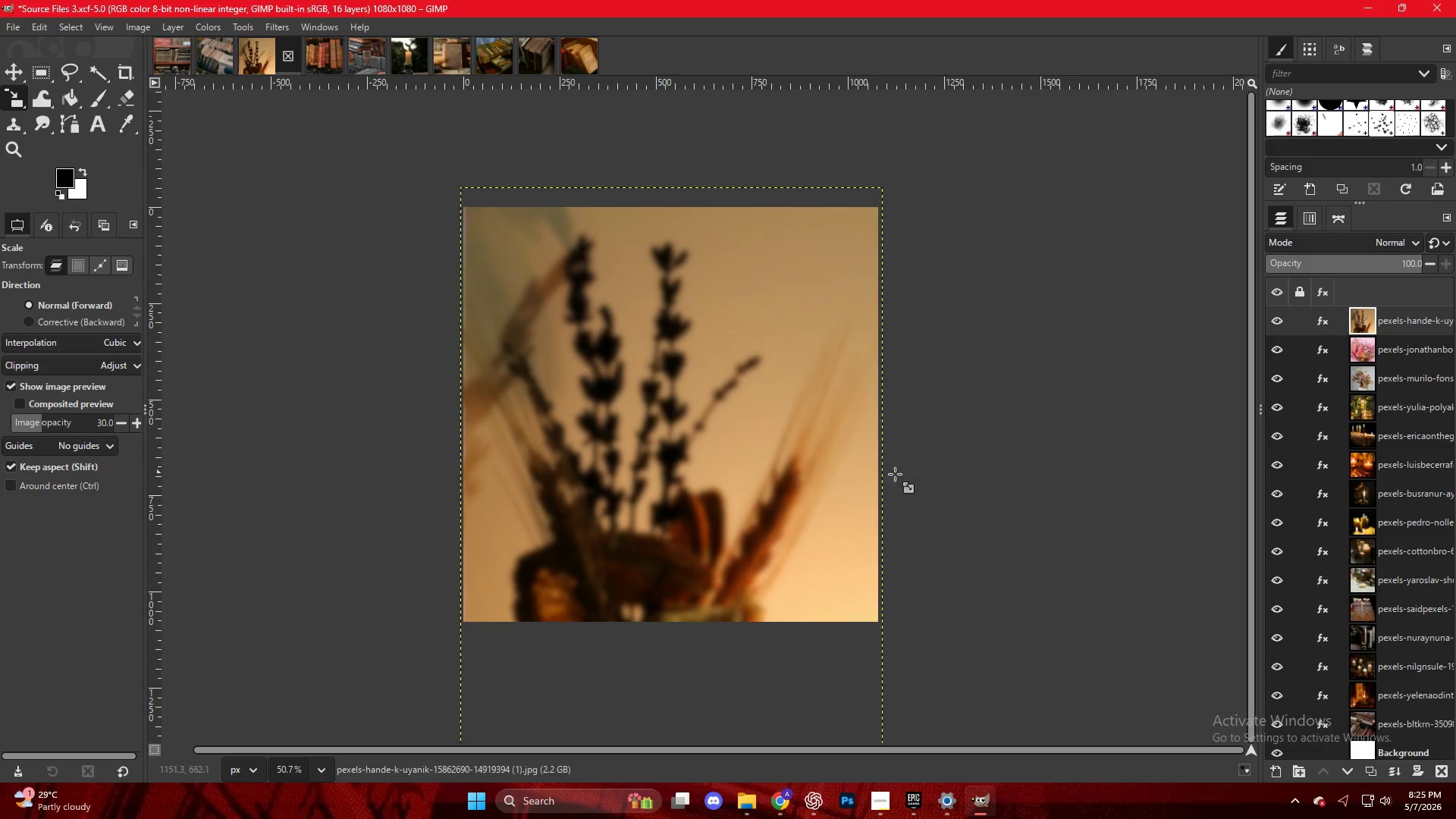 
left_click([308, 507])
 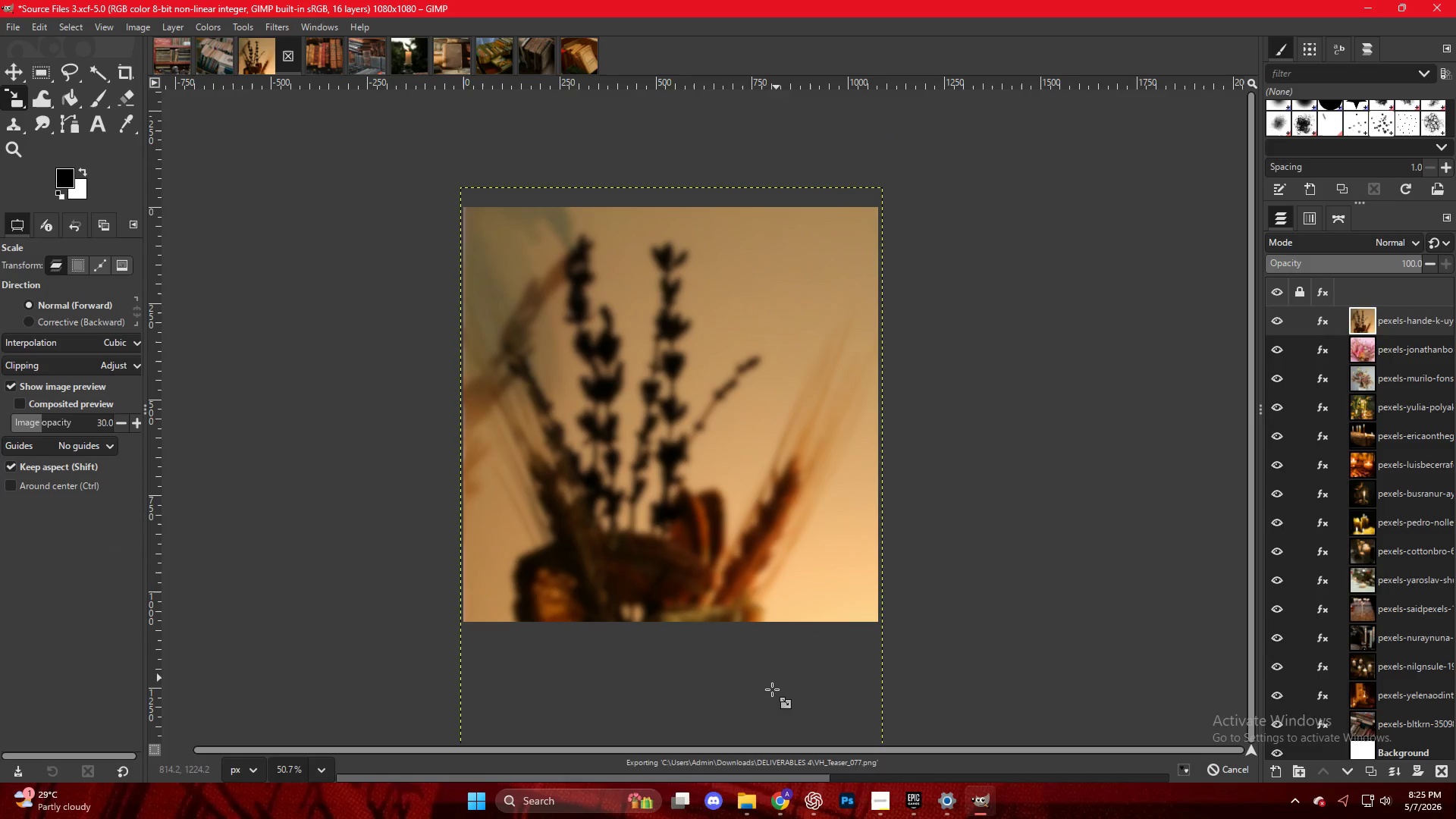 
left_click([778, 808])
 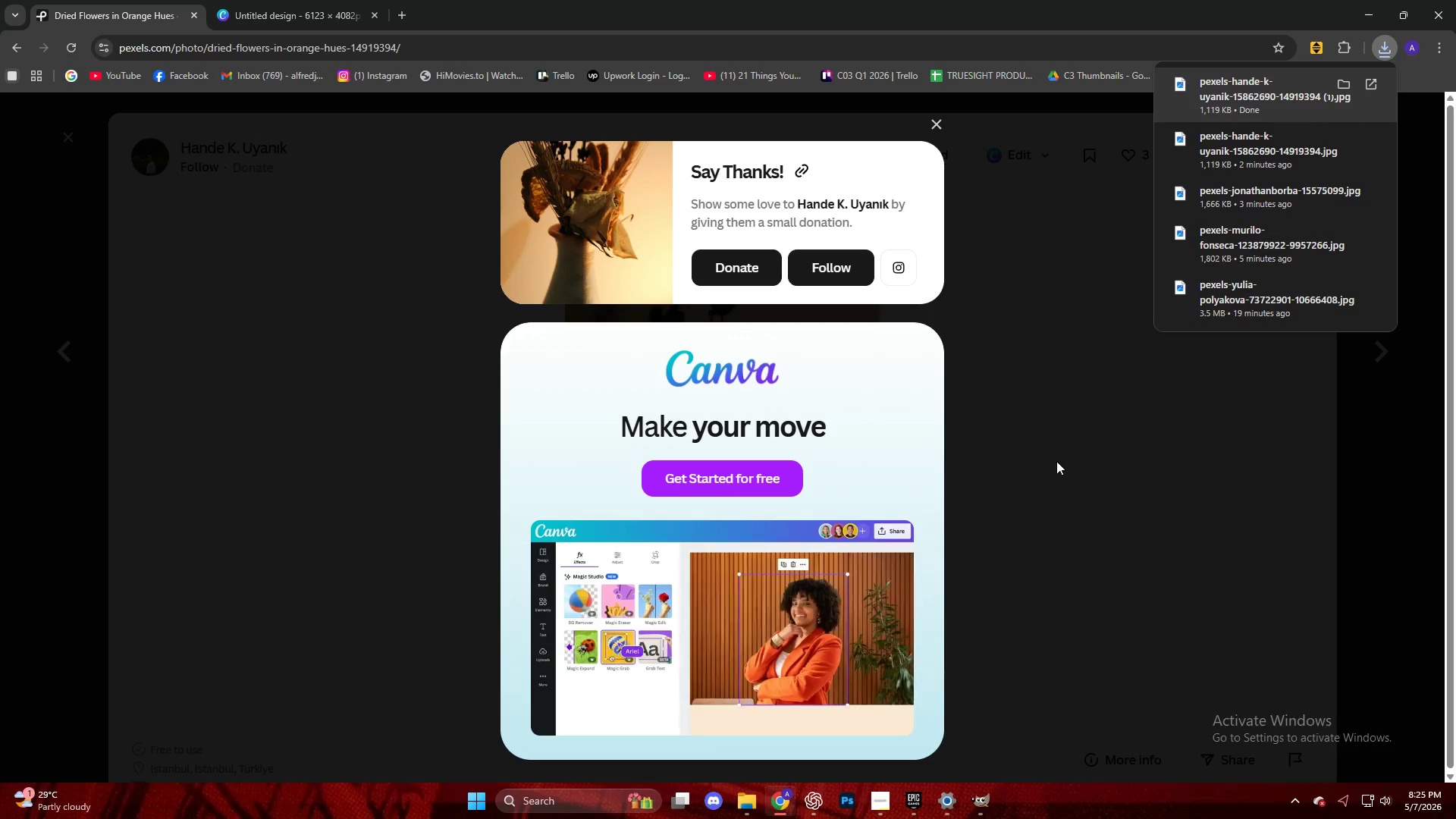 
left_click([1102, 440])
 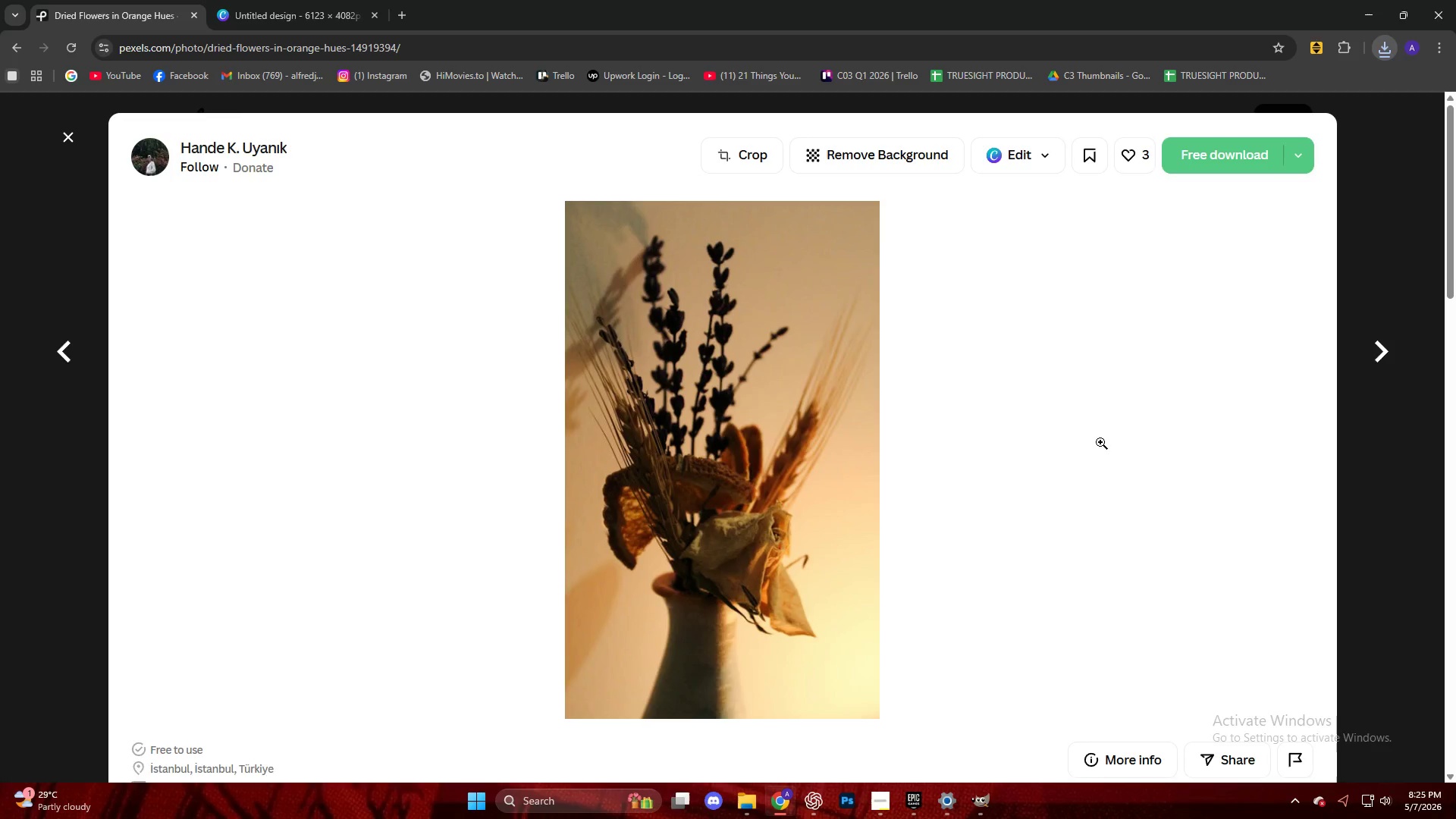 
scroll: coordinate [1100, 446], scroll_direction: down, amount: 14.0
 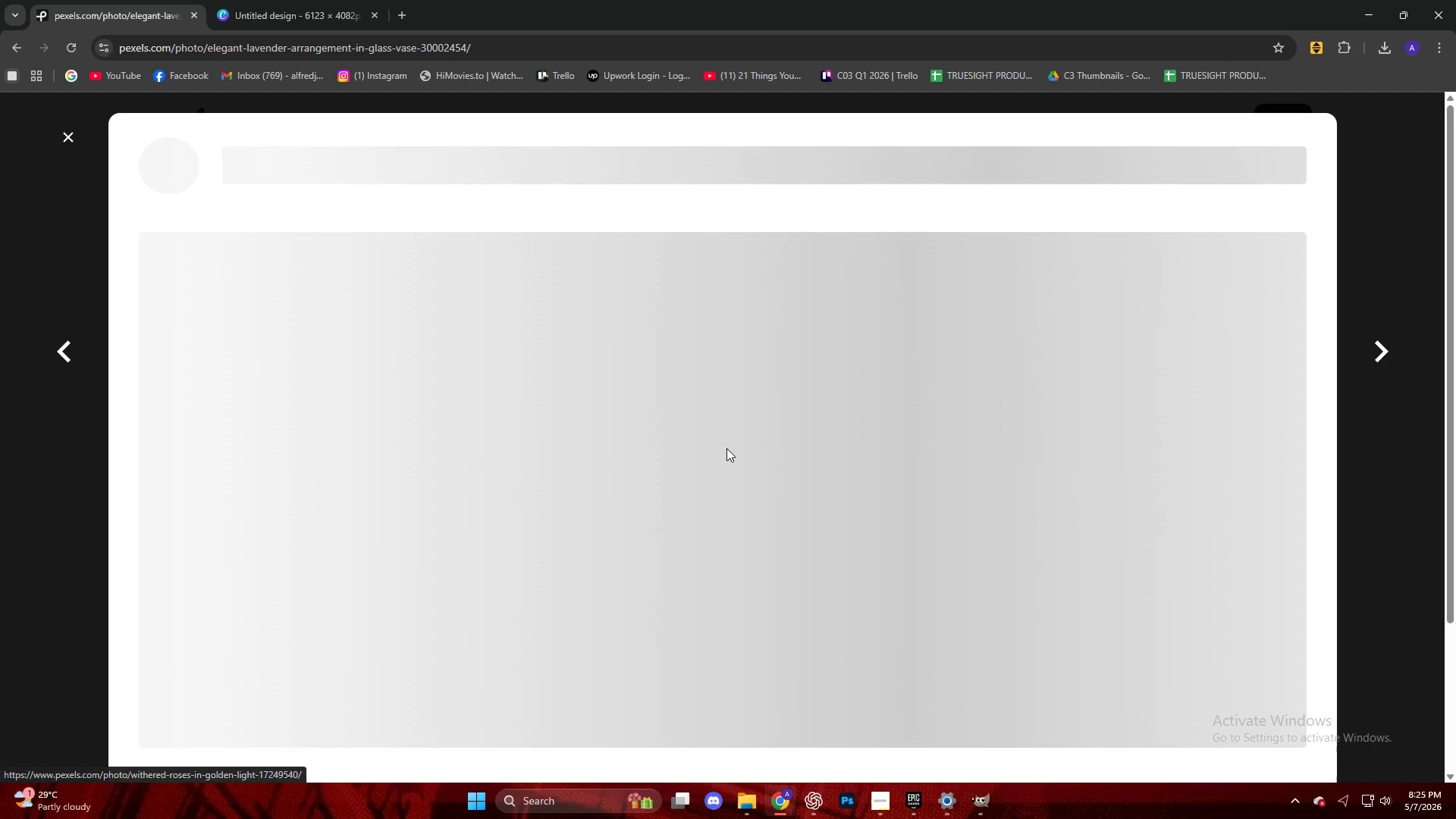 
left_click([1207, 164])
 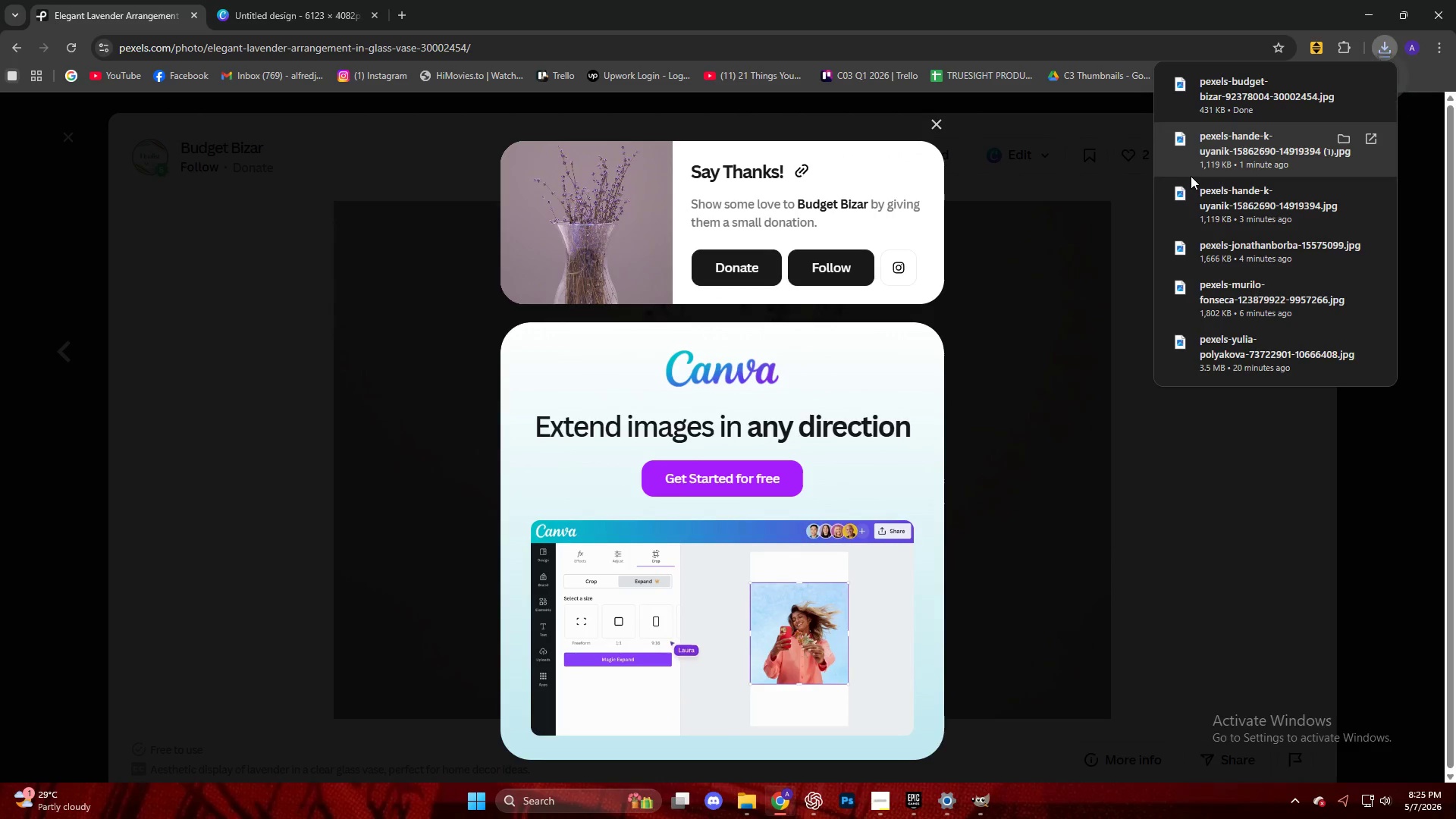 
left_click_drag(start_coordinate=[1241, 96], to_coordinate=[821, 457])
 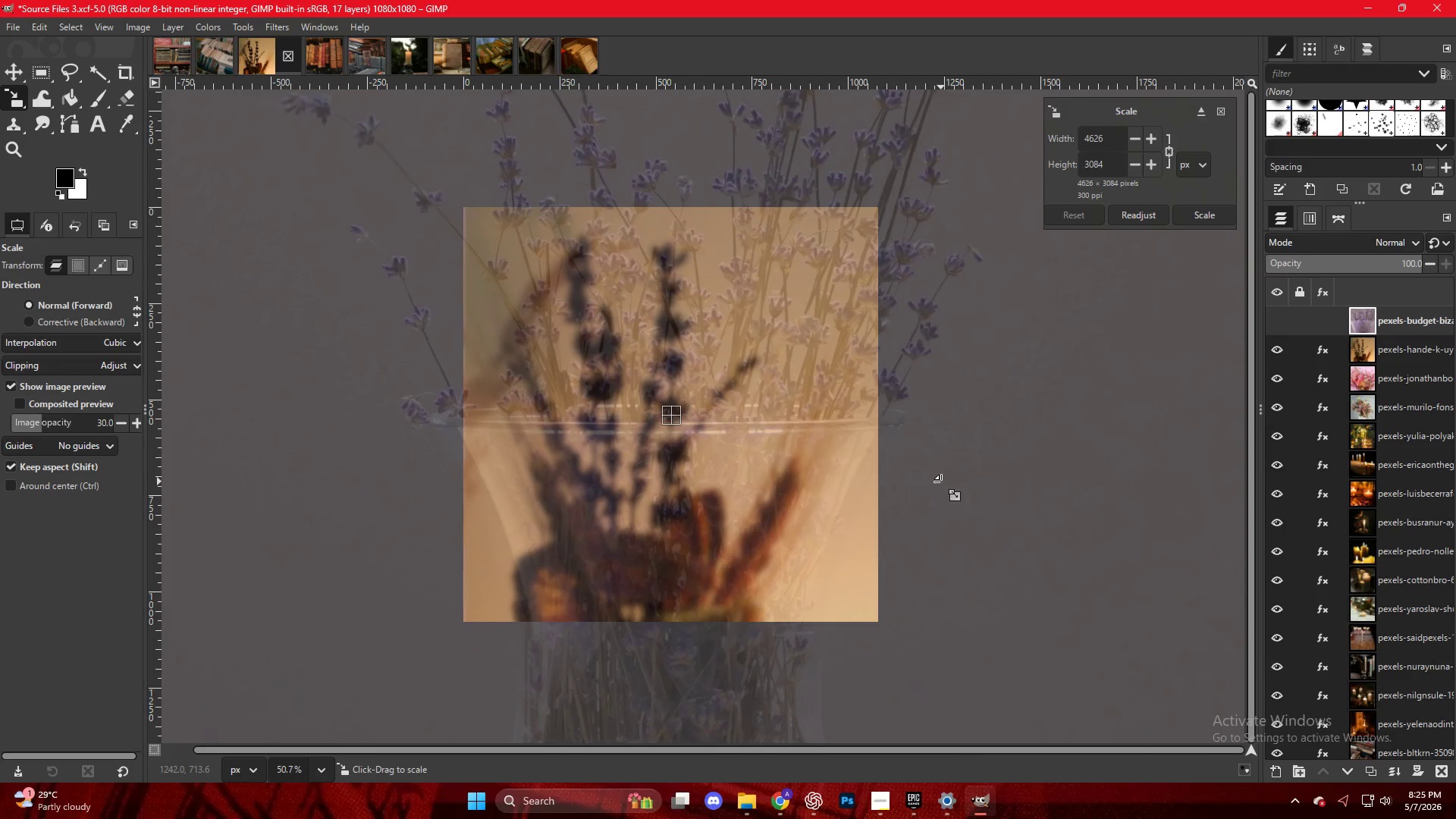 
hold_key(key=ControlLeft, duration=4.23)
scroll: coordinate [882, 374], scroll_direction: down, amount: 11.0
 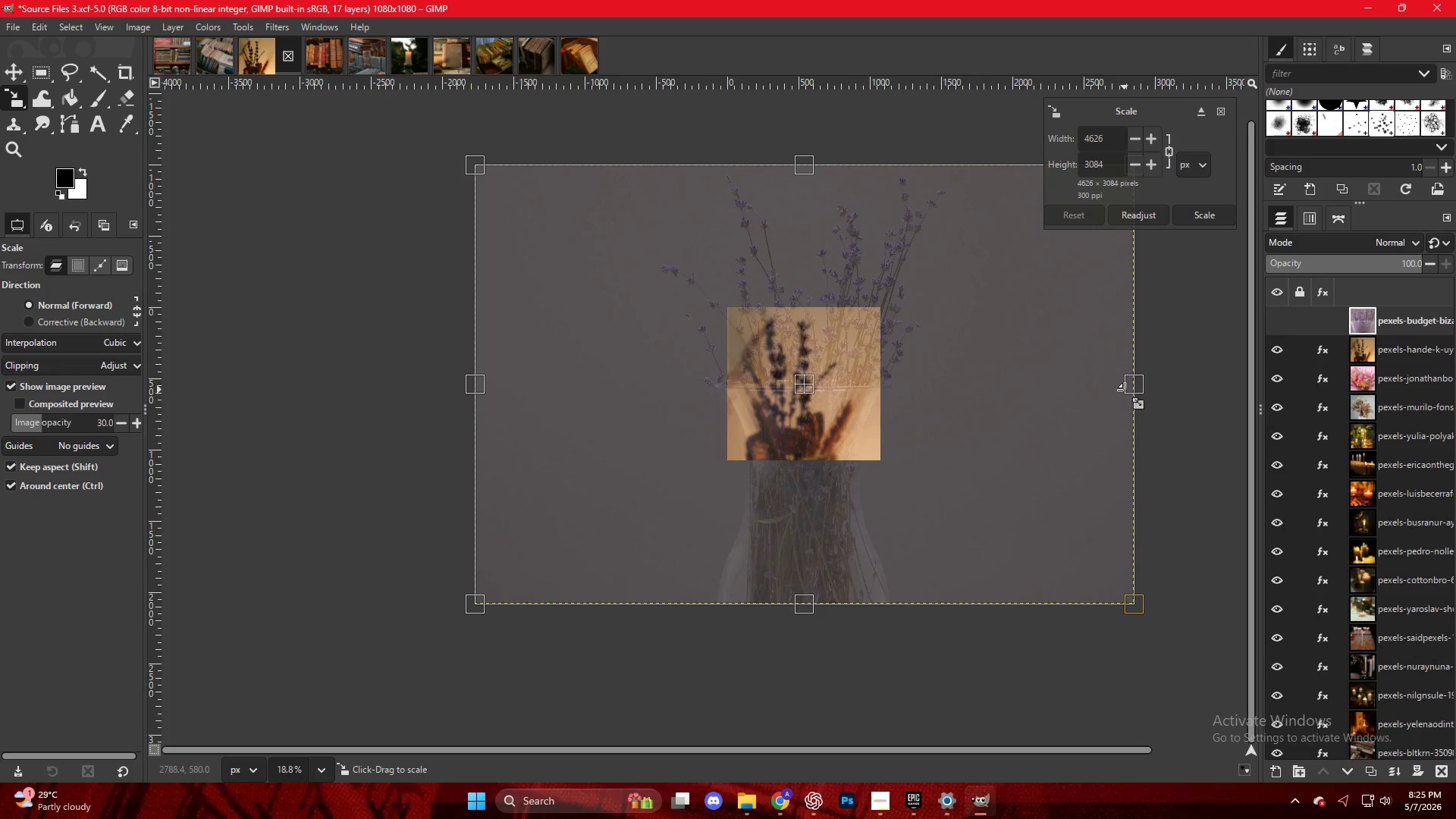 
left_click_drag(start_coordinate=[1130, 390], to_coordinate=[923, 397])
 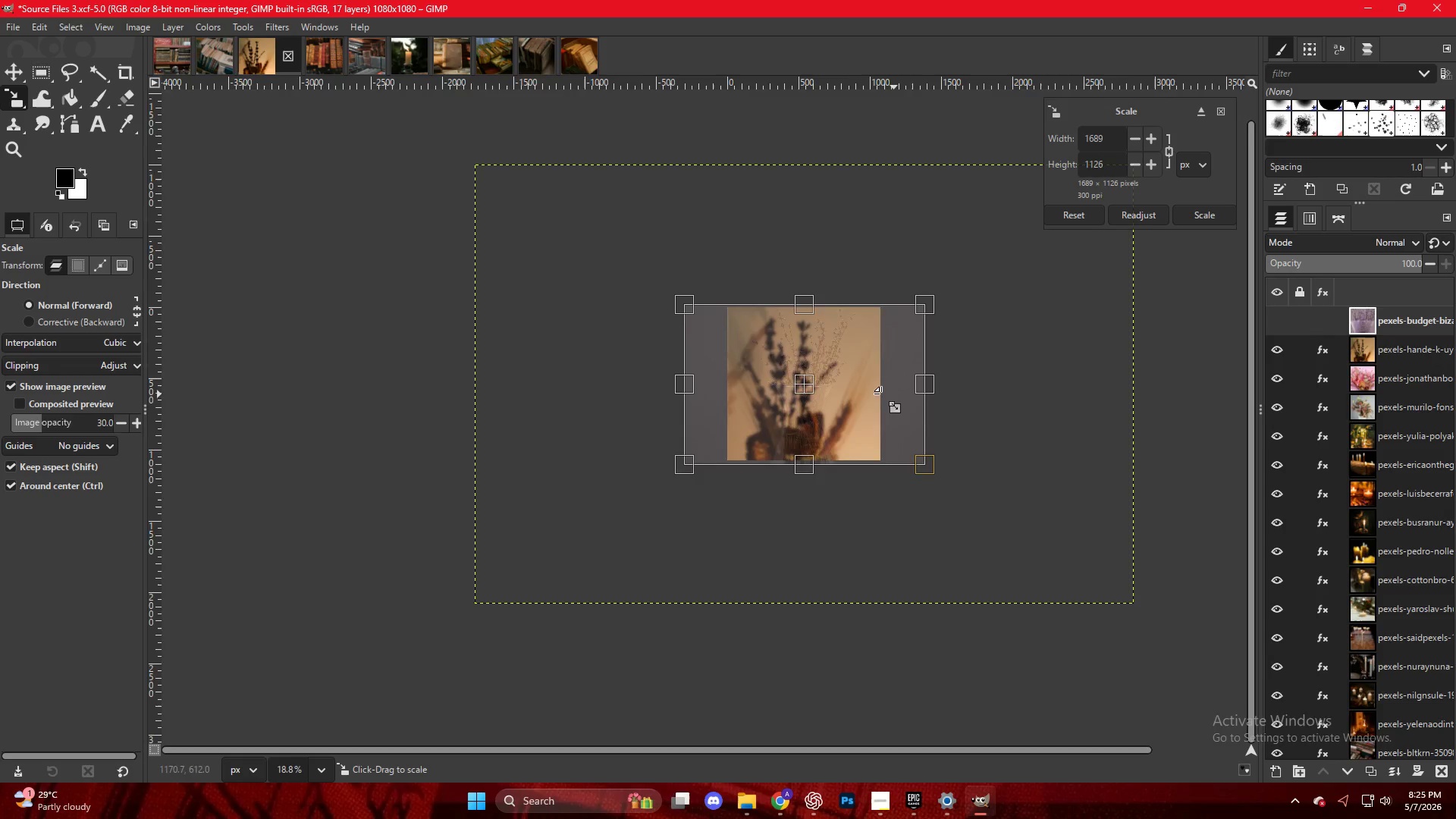 
left_click([792, 371])
 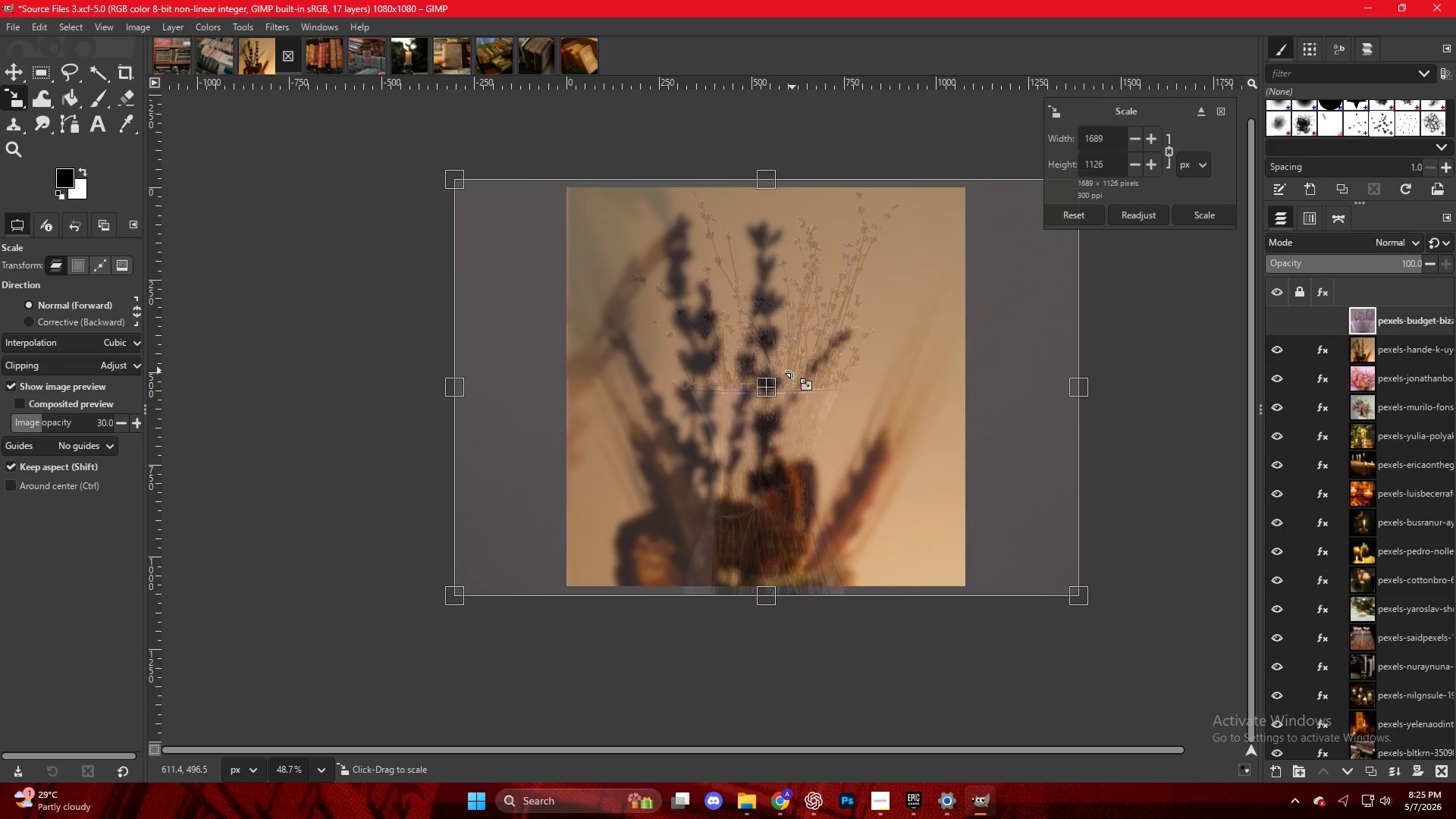 
scroll: coordinate [793, 371], scroll_direction: up, amount: 10.0
 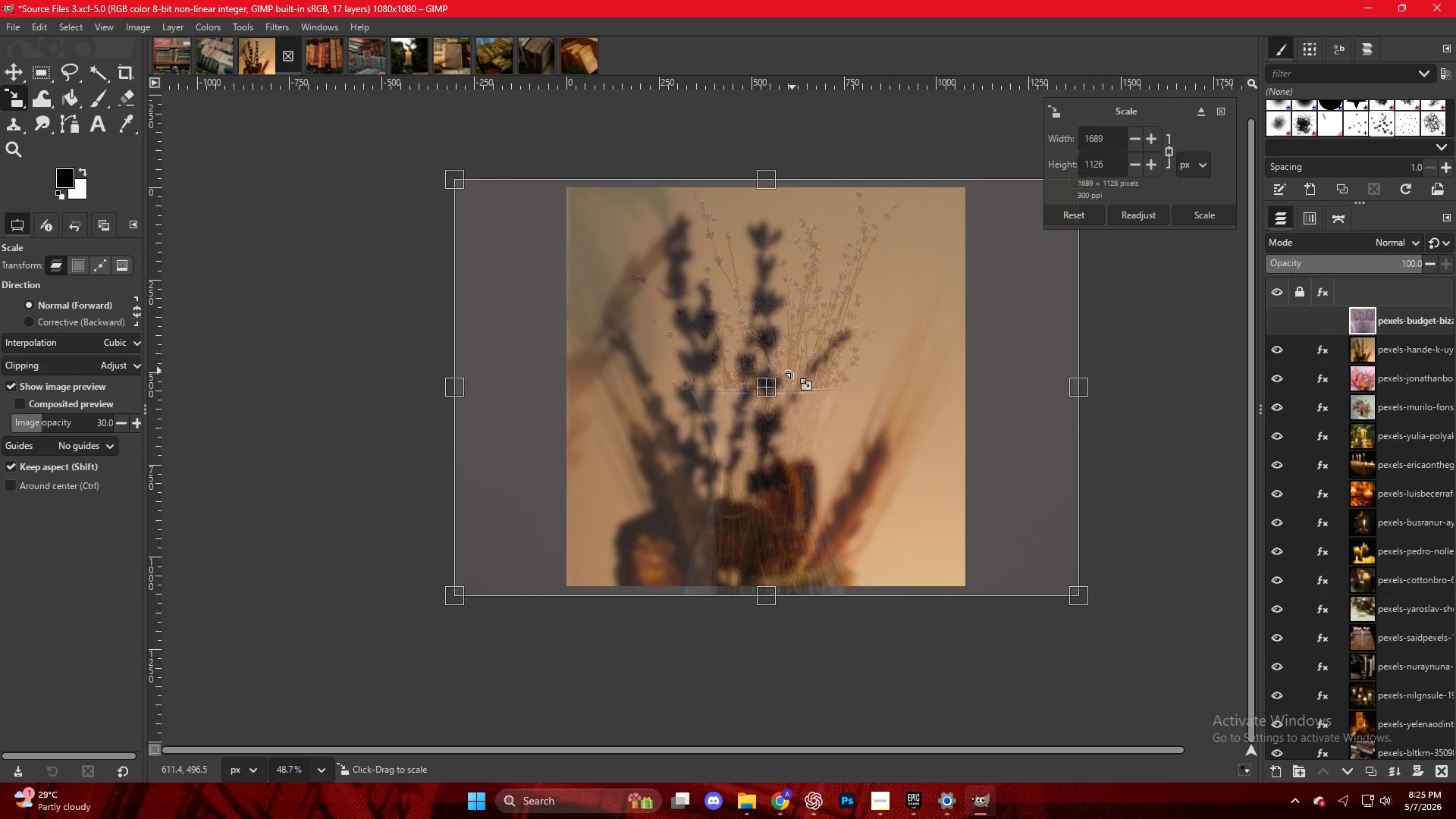 
key(NumpadEnter)
 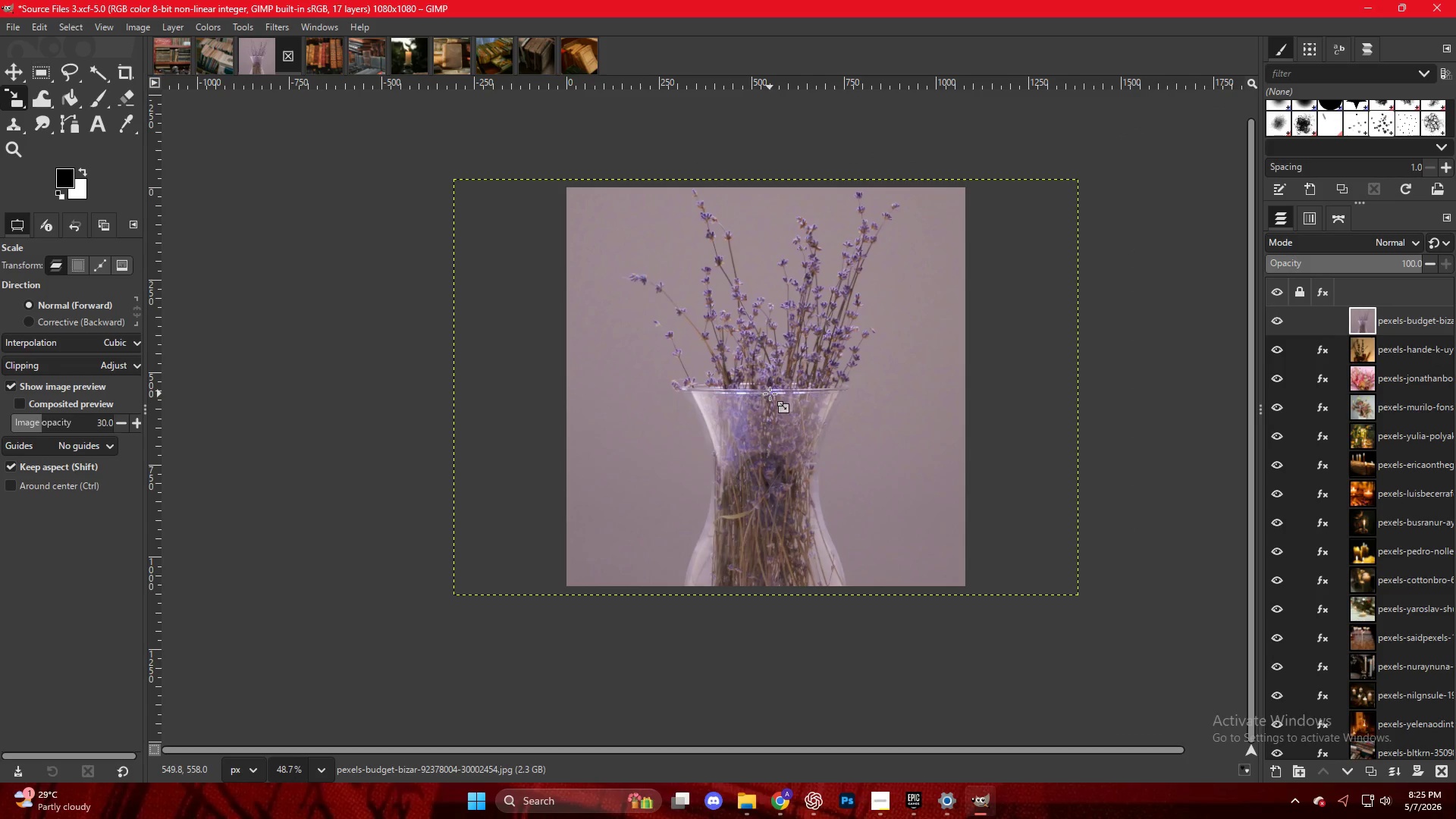 
right_click([761, 356])
 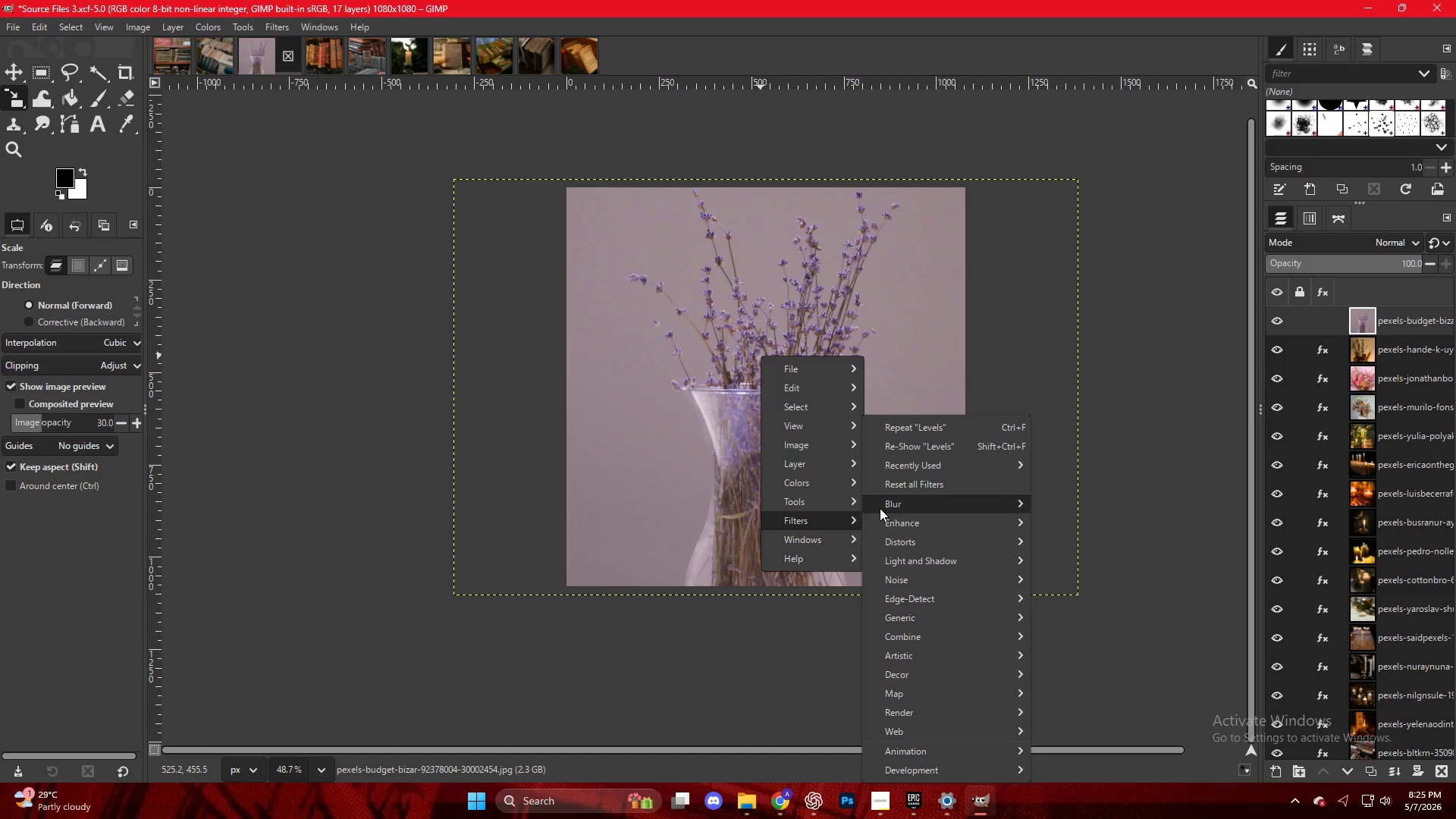 
left_click([1106, 519])
 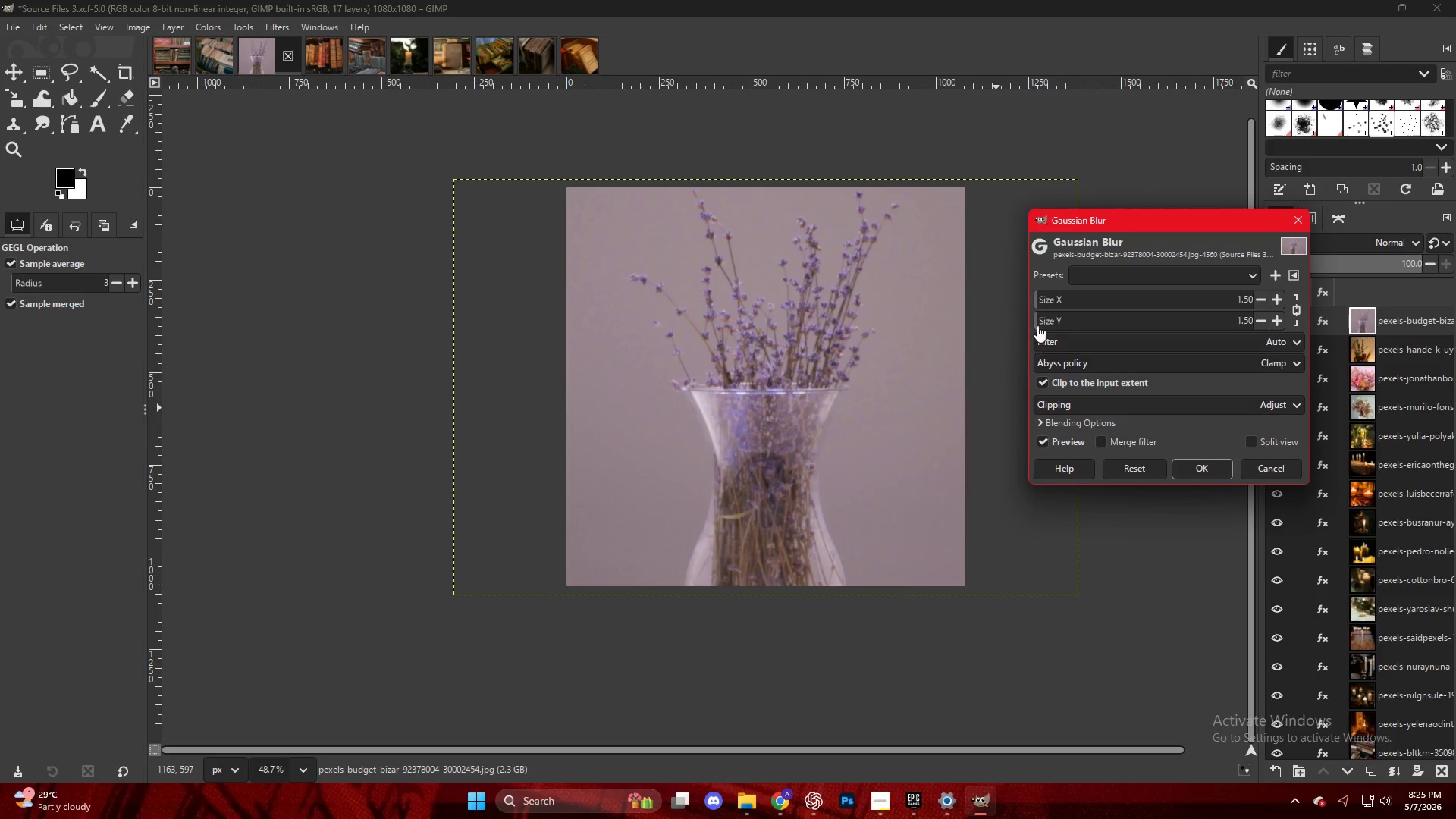 
left_click_drag(start_coordinate=[1037, 299], to_coordinate=[1050, 303])
 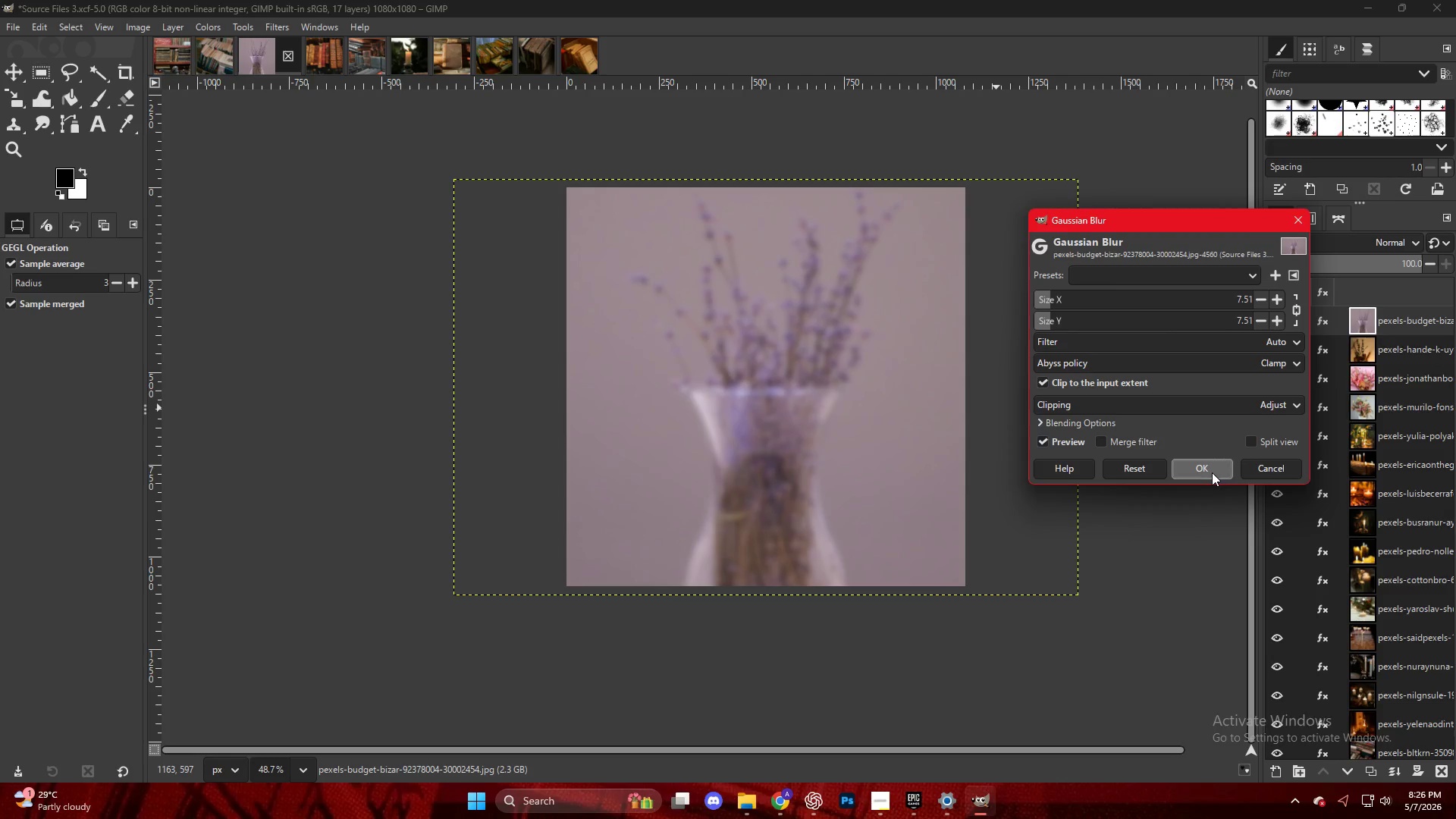 
right_click([740, 319])
 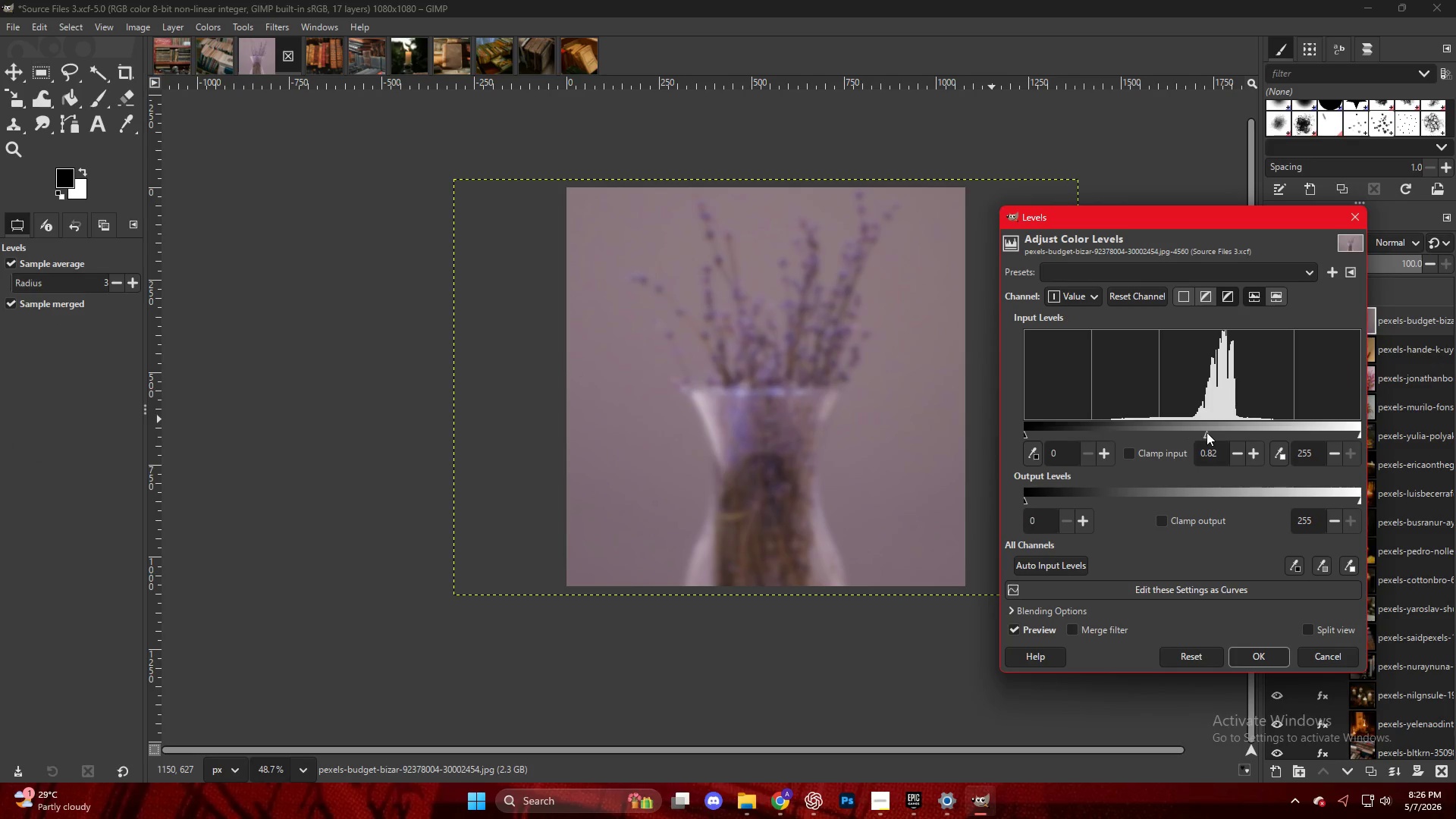 
wait(7.64)
 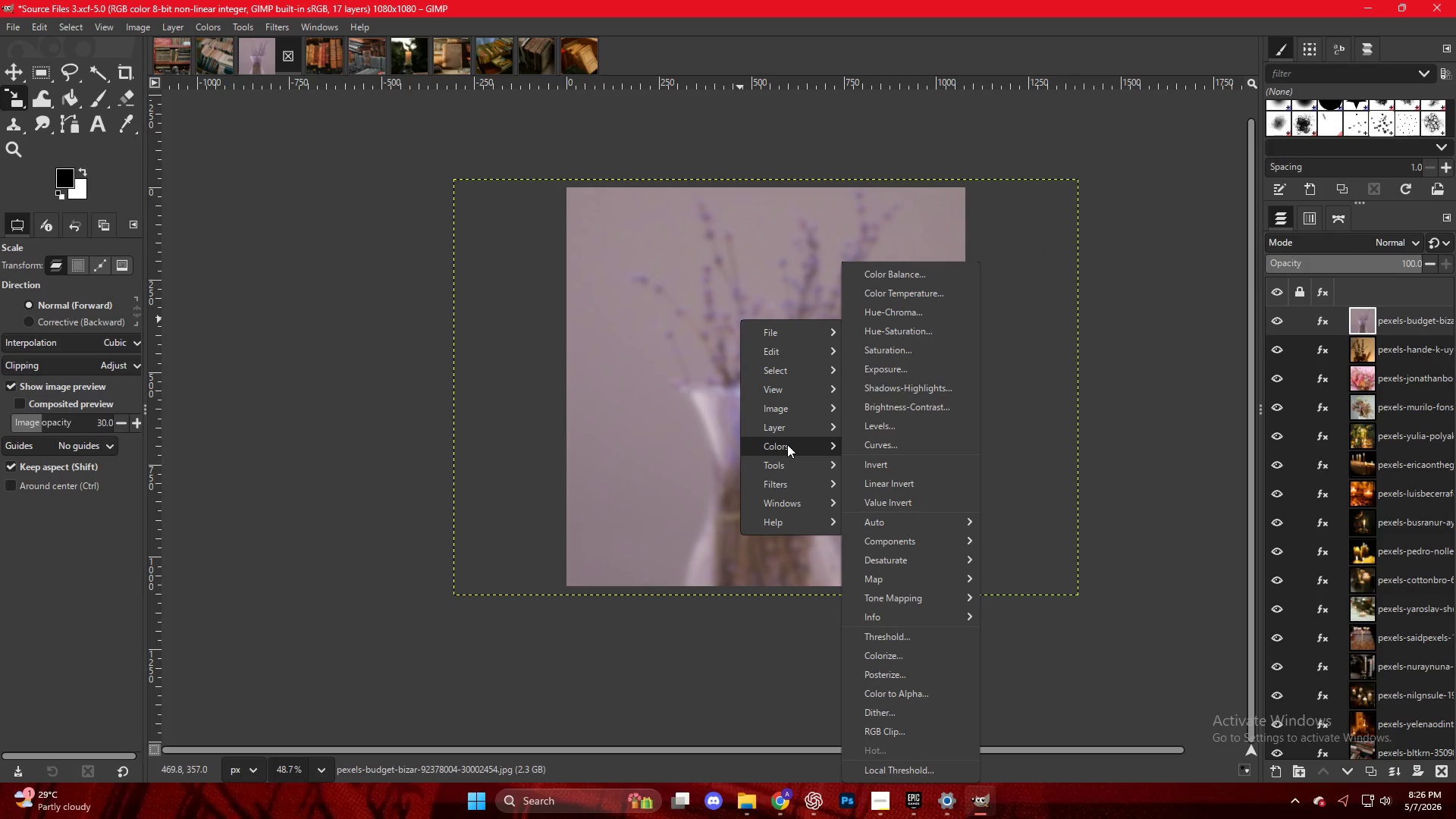 
key(NumpadEnter)
 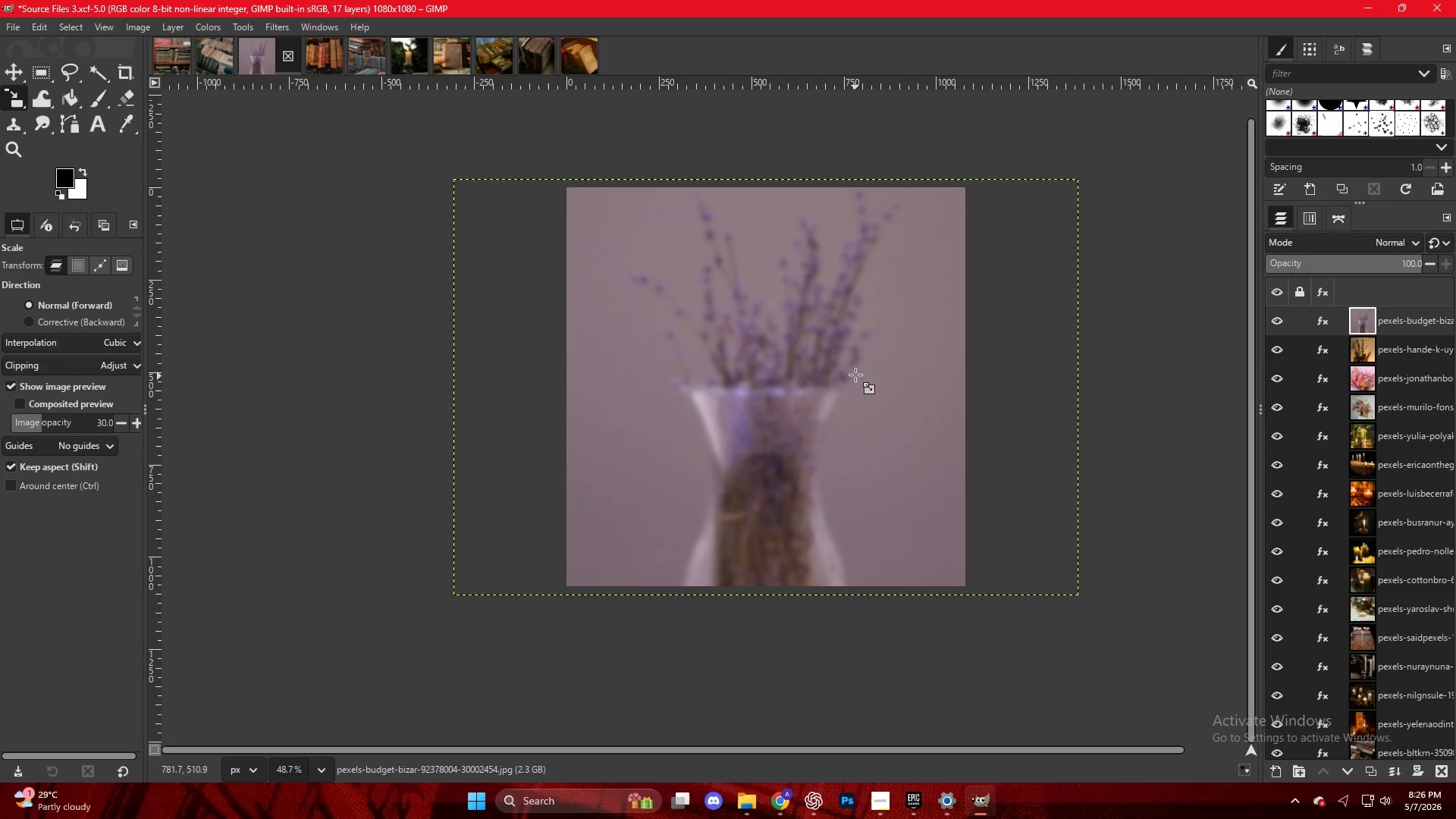 
key(Alt+Control+Shift+E)
 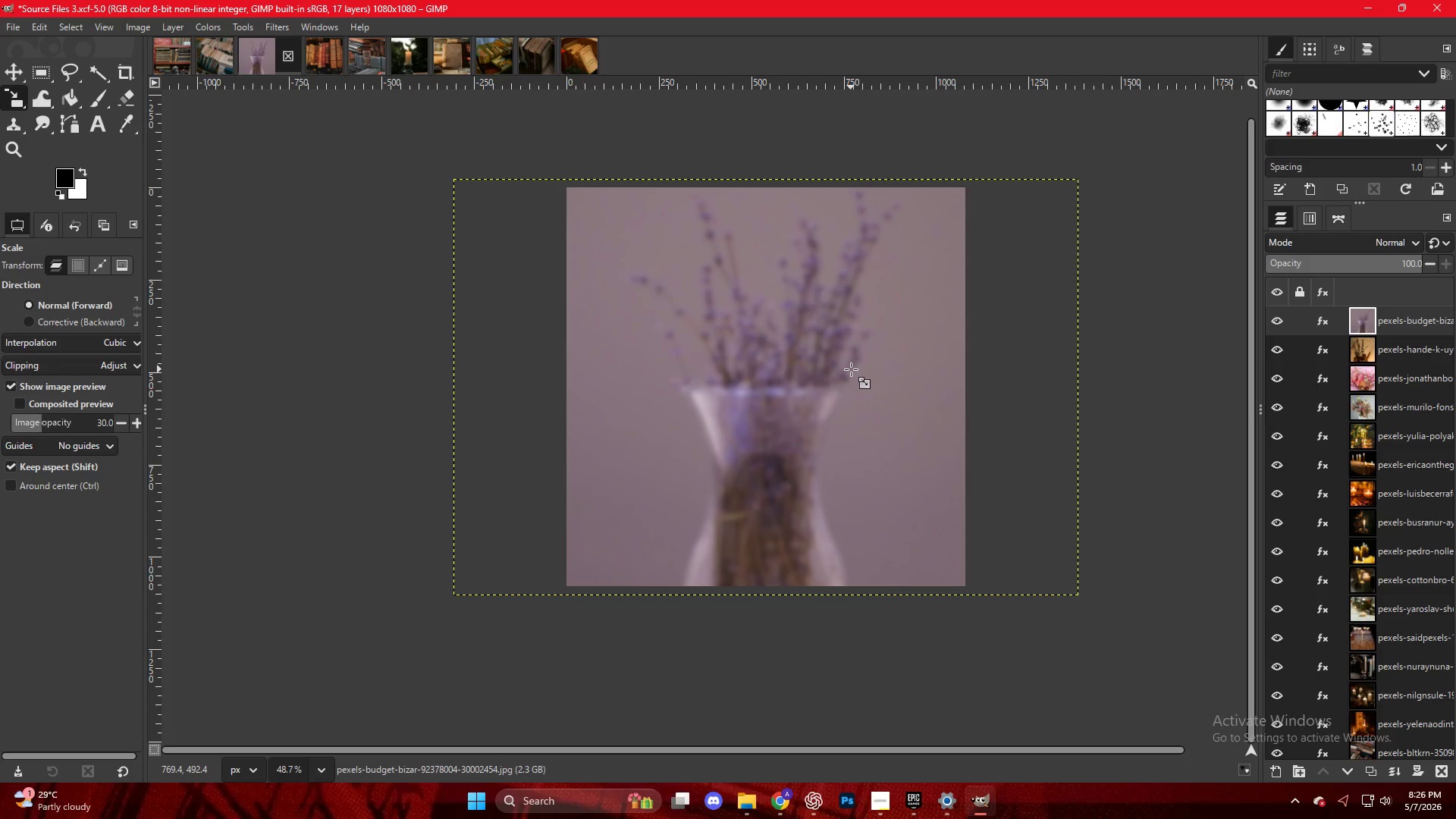 
key(Control+Shift+E)
 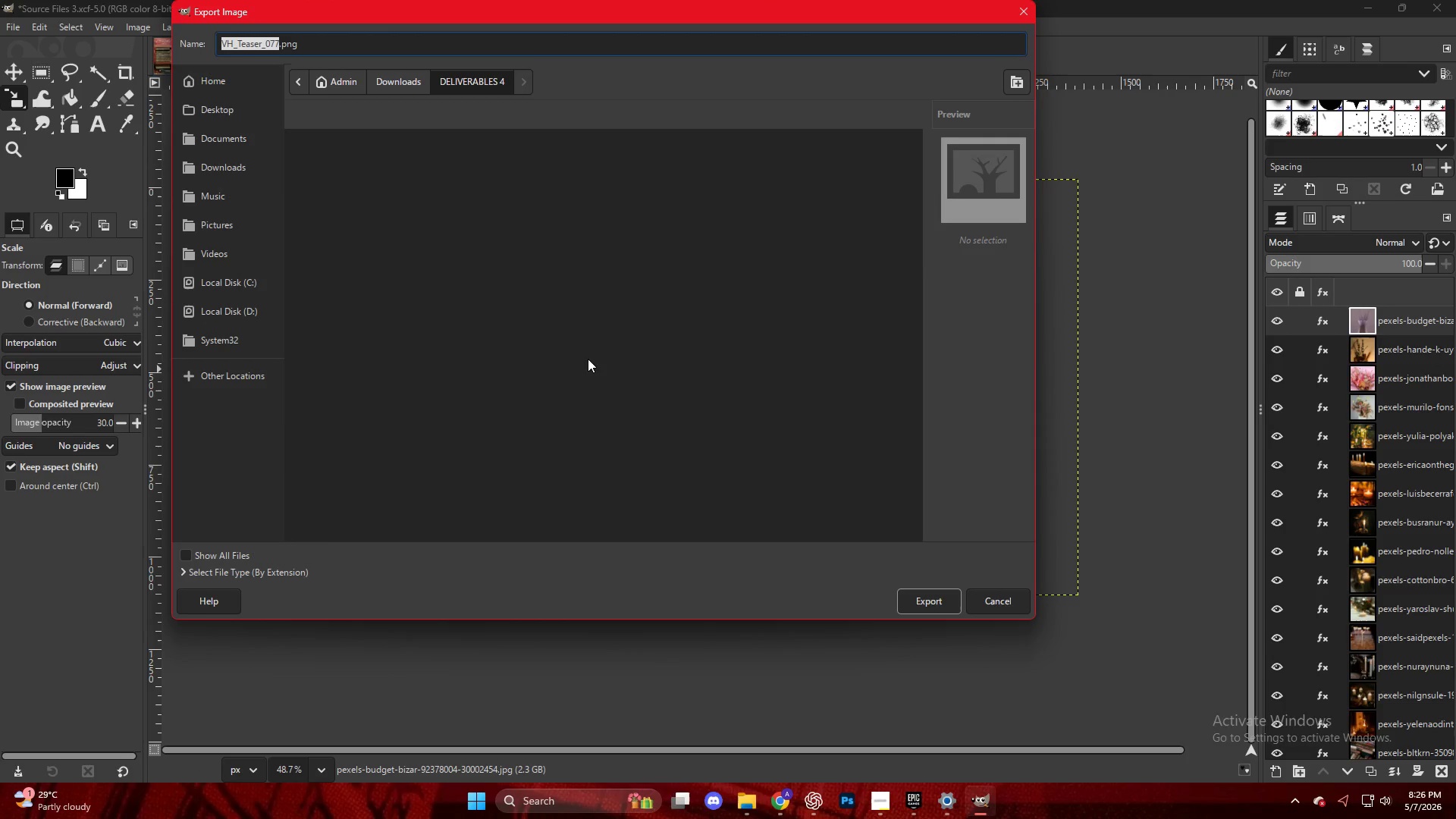 
scroll: coordinate [522, 413], scroll_direction: down, amount: 30.0
 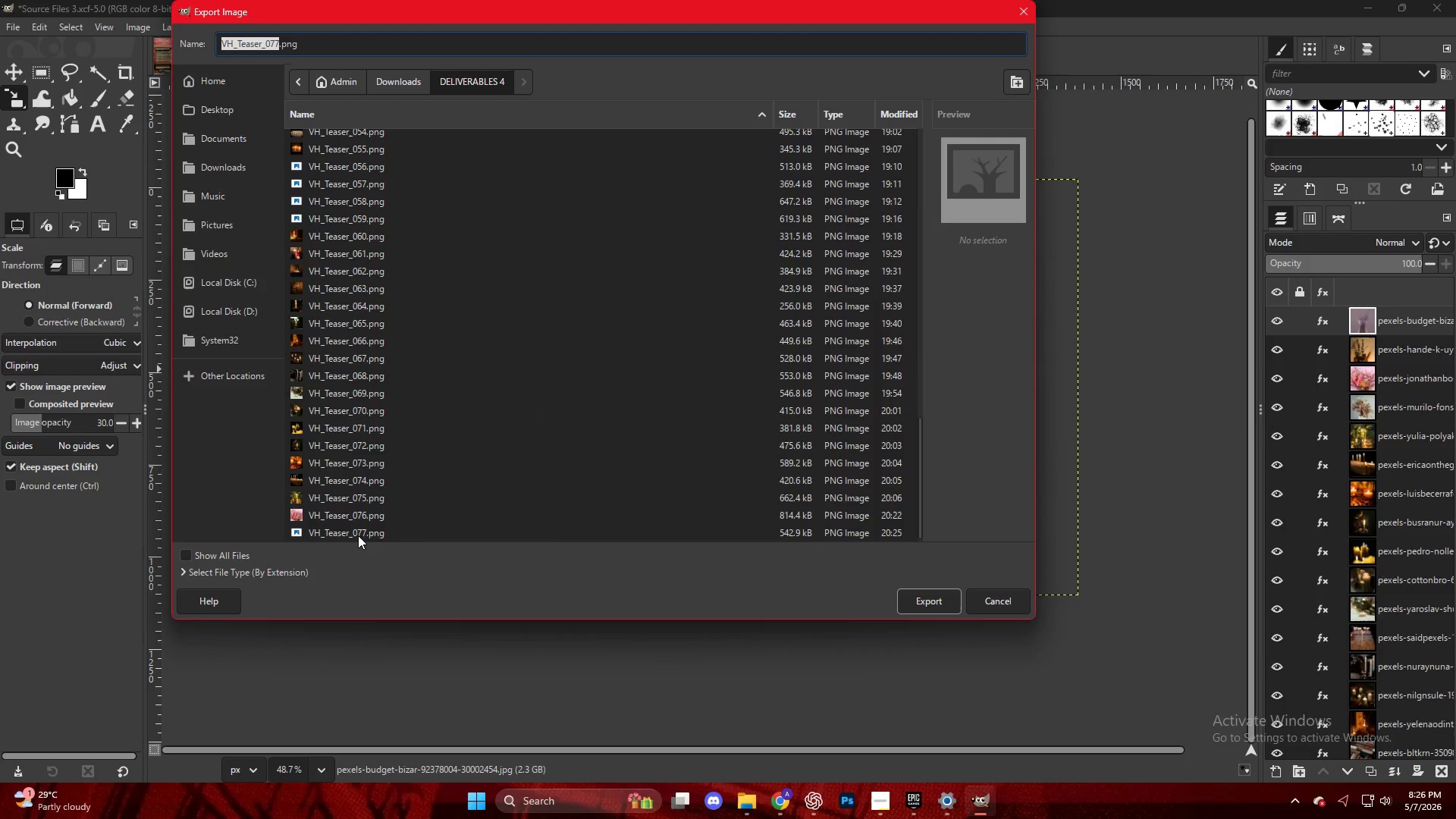 
left_click([358, 534])
 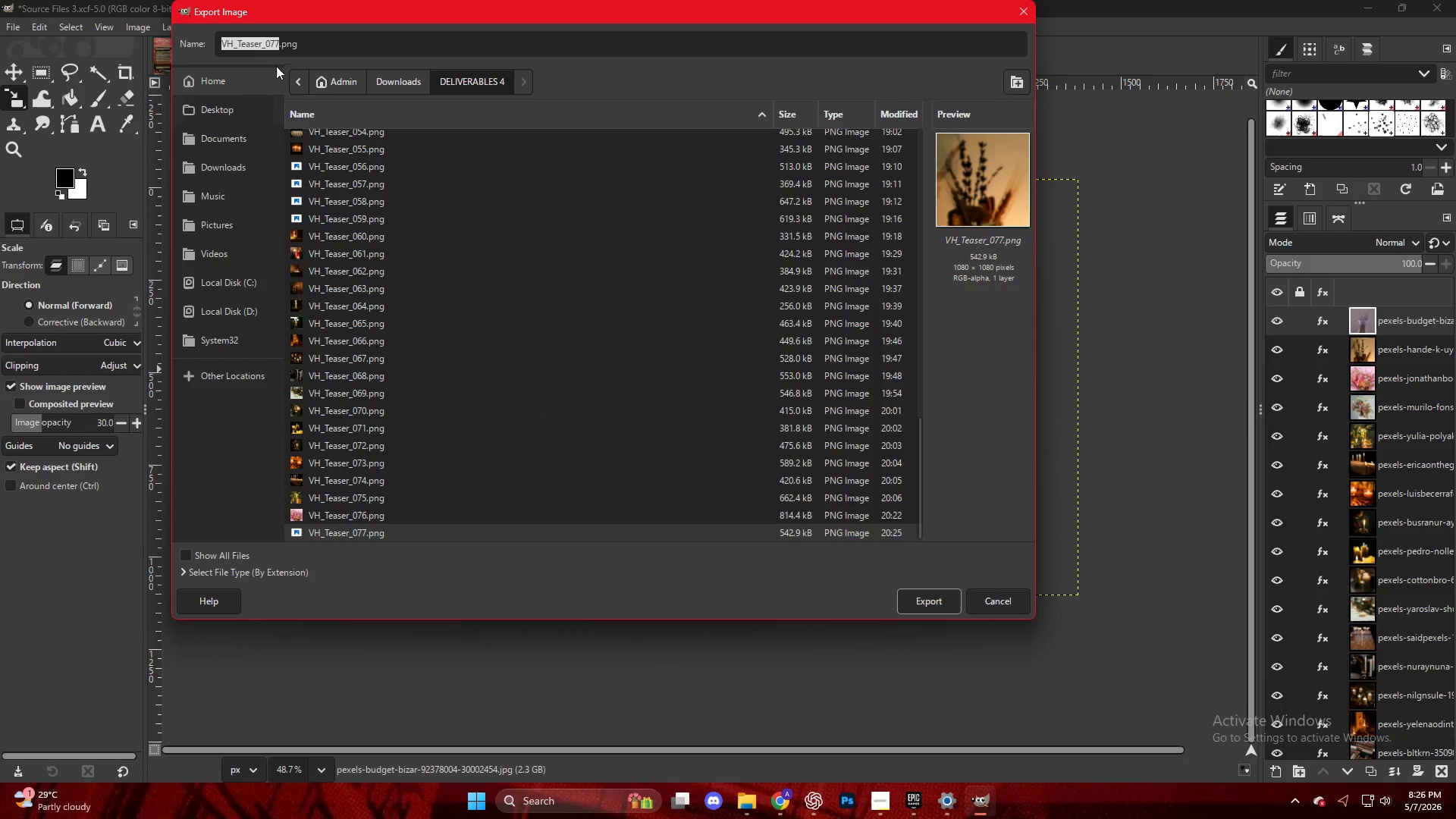 
left_click([276, 42])
 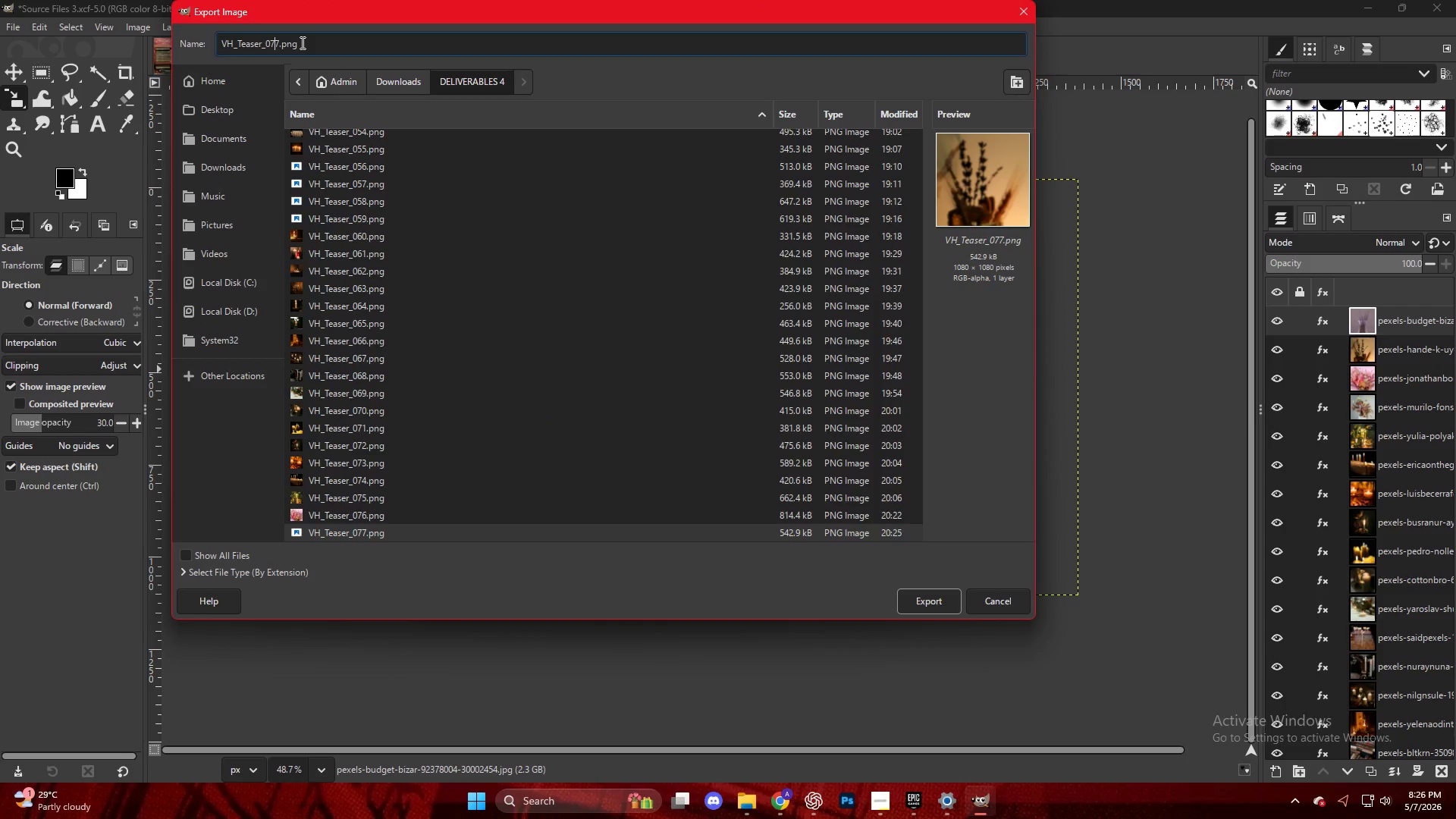 
key(ArrowRight)
 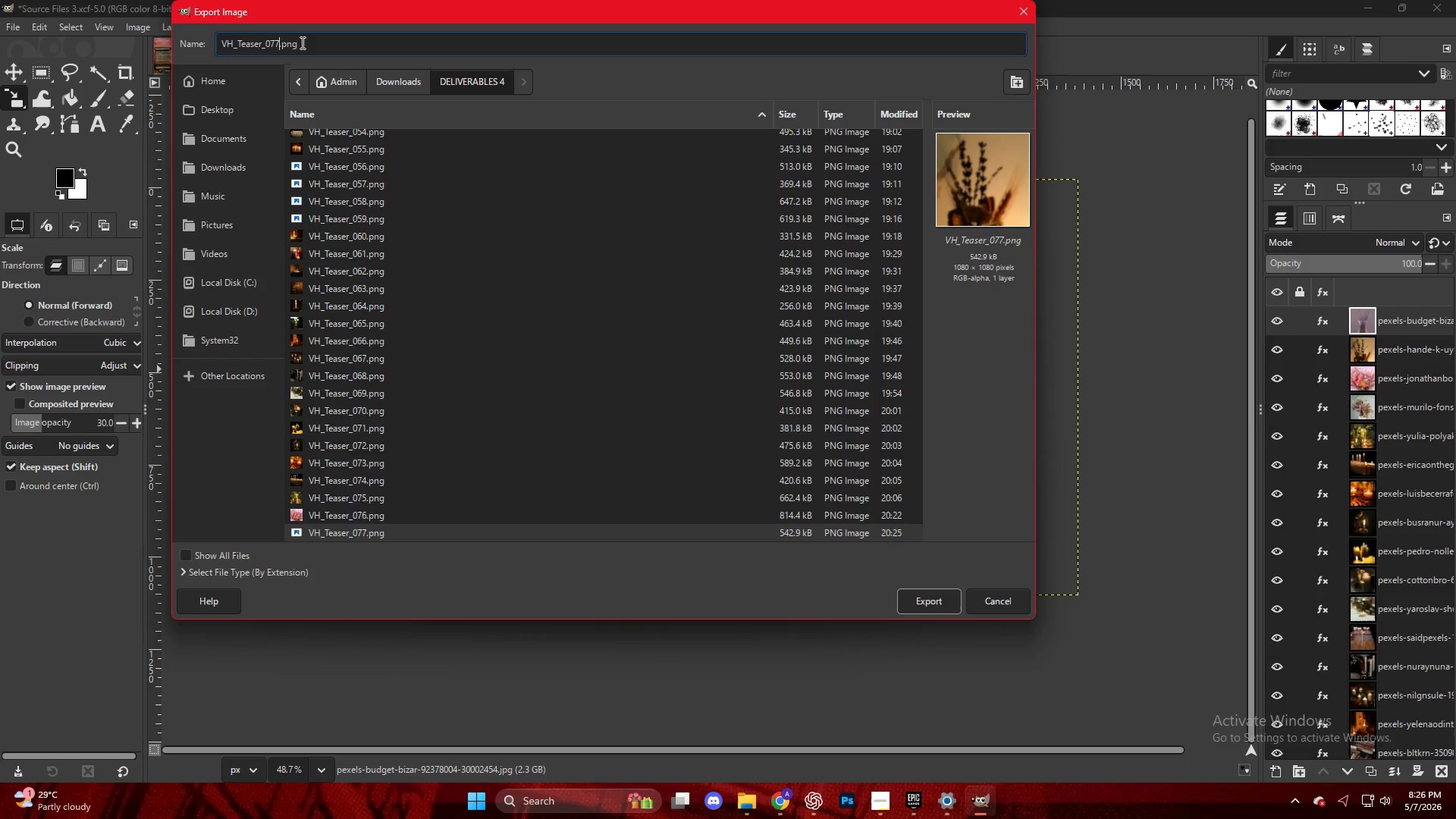 
key(Backspace)
 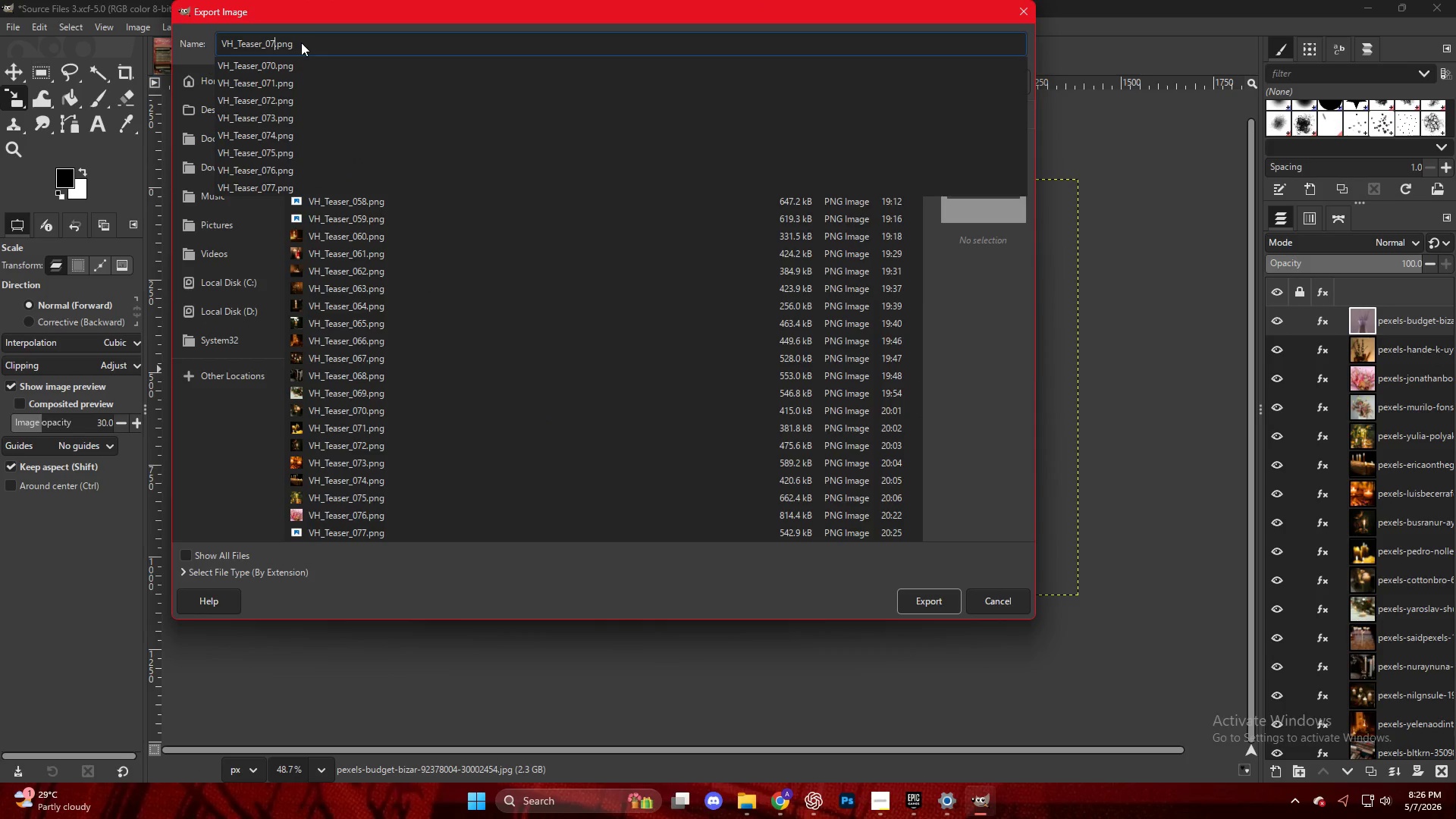 
key(Numpad8)
 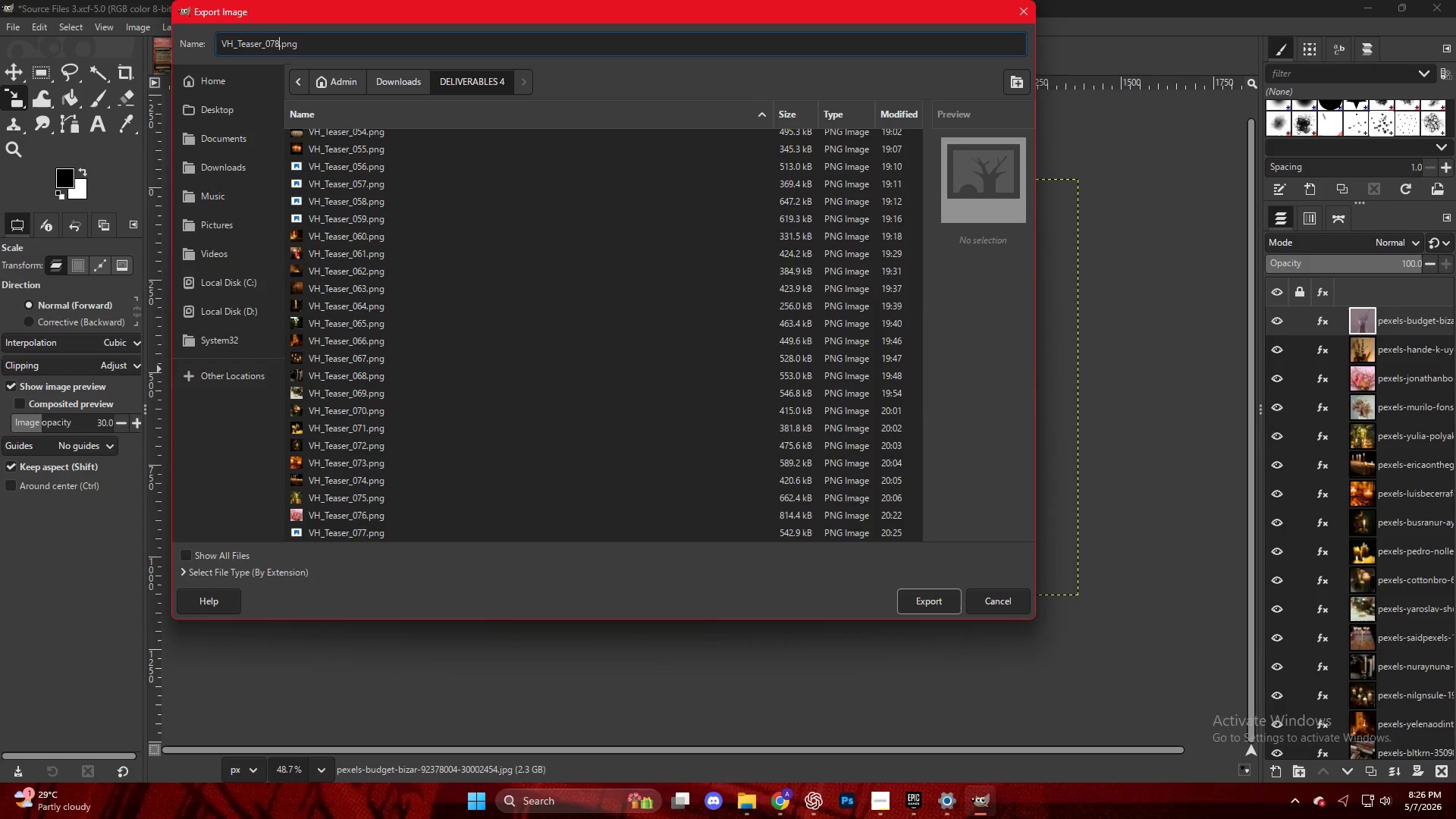 
key(NumpadEnter)
 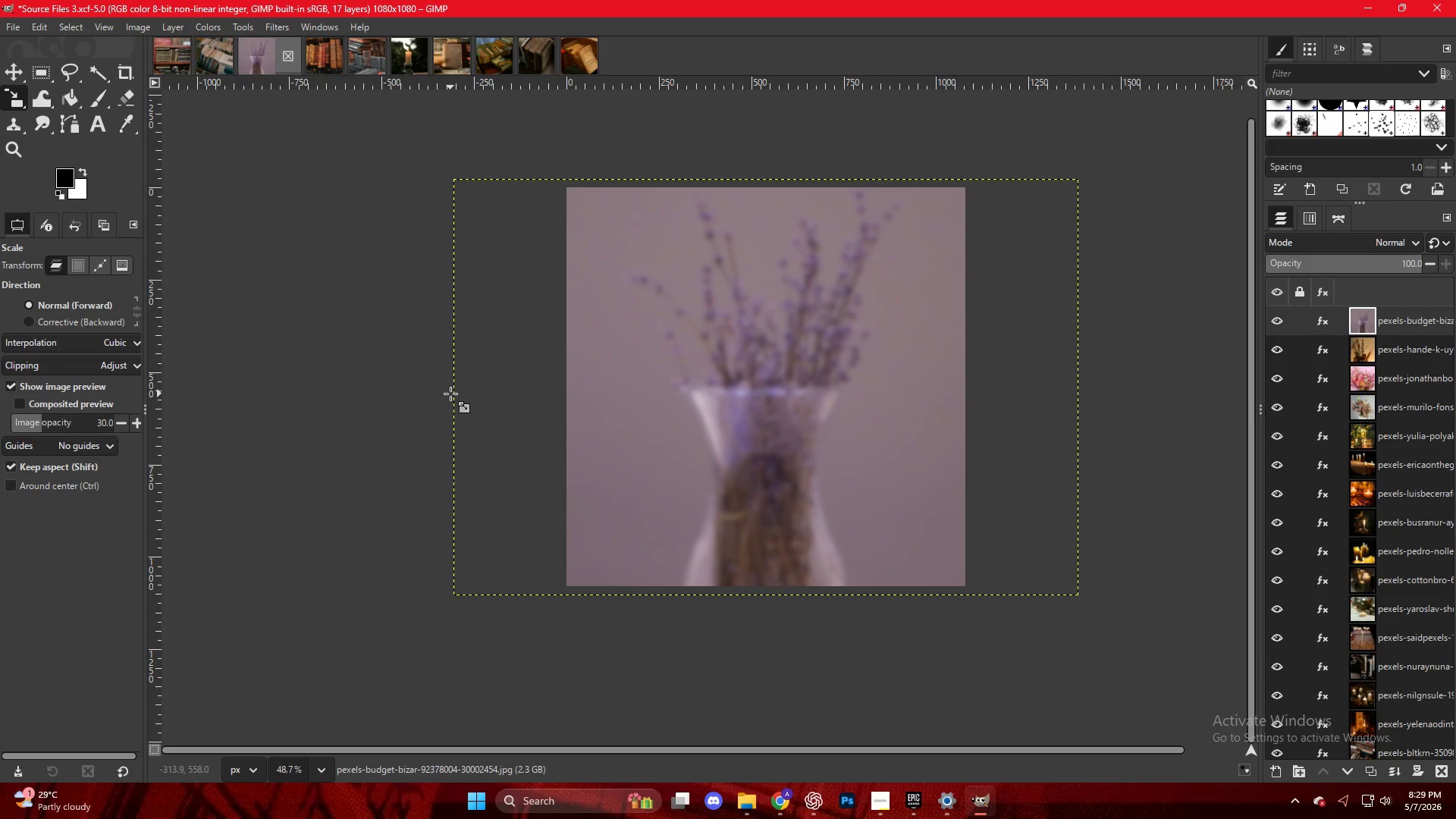 
wait(200.44)
 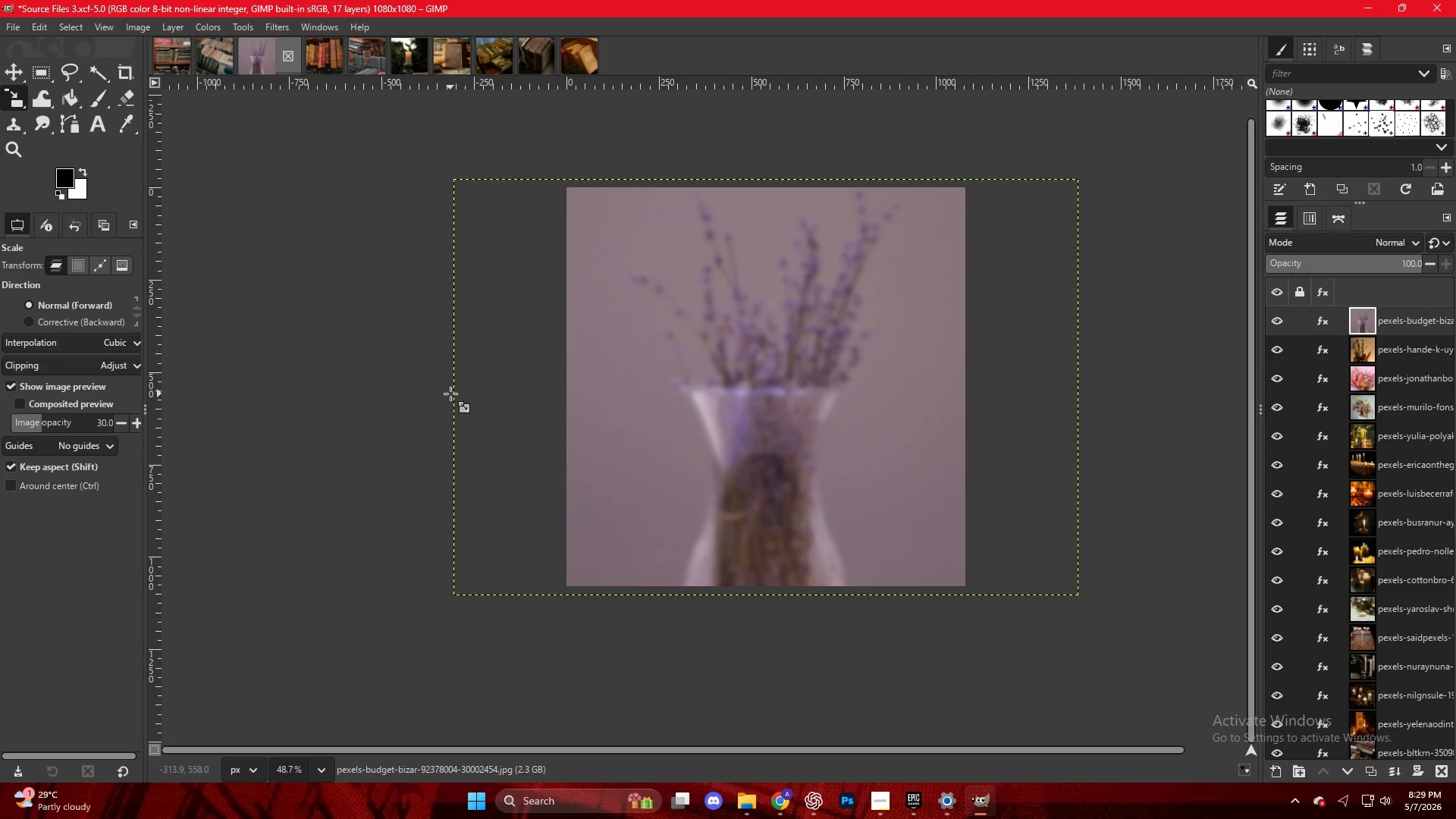 
mouse_move([887, 720])
 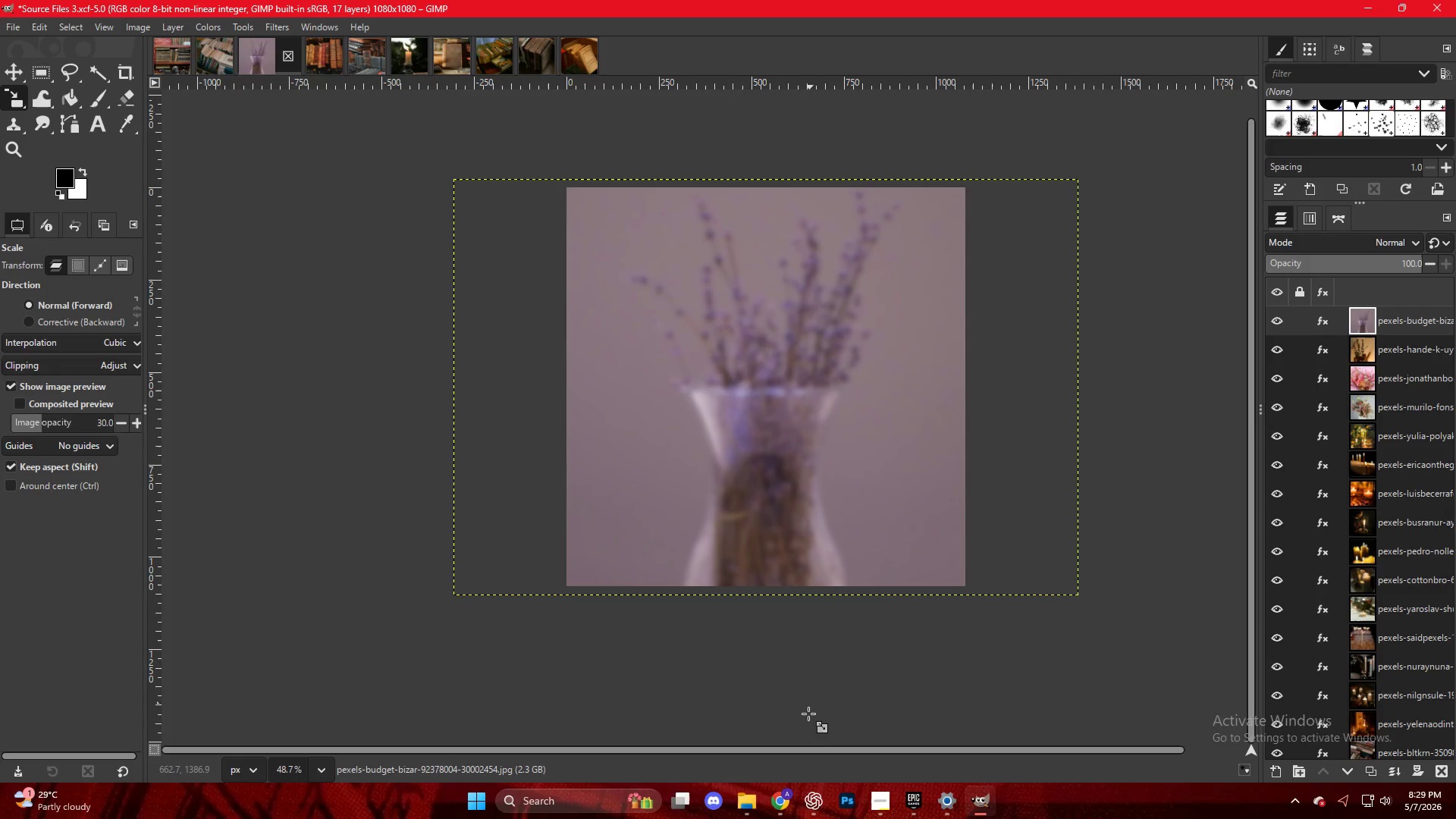 
left_click([775, 812])
 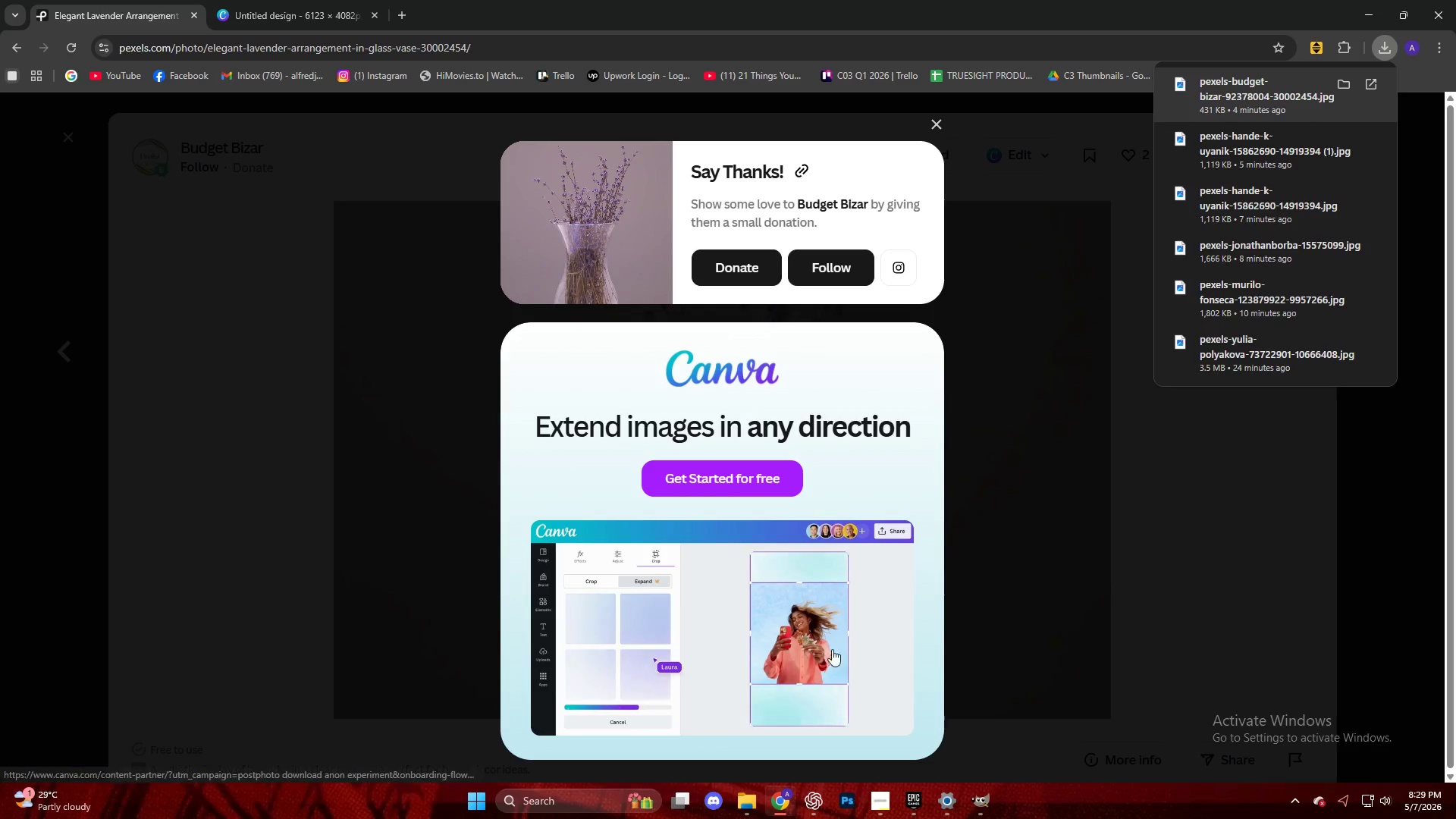 
left_click([1210, 474])
 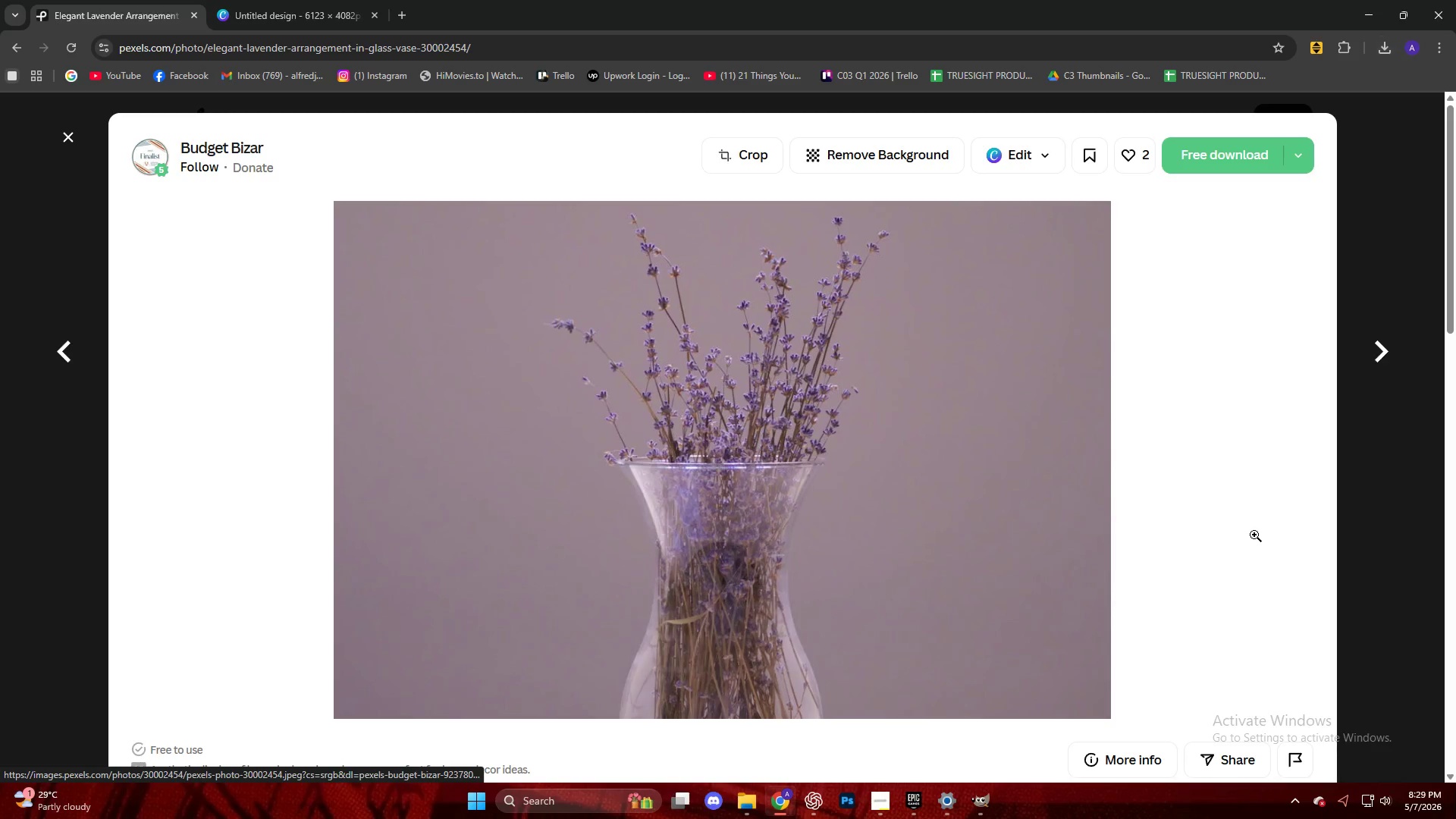 
key(Escape)
 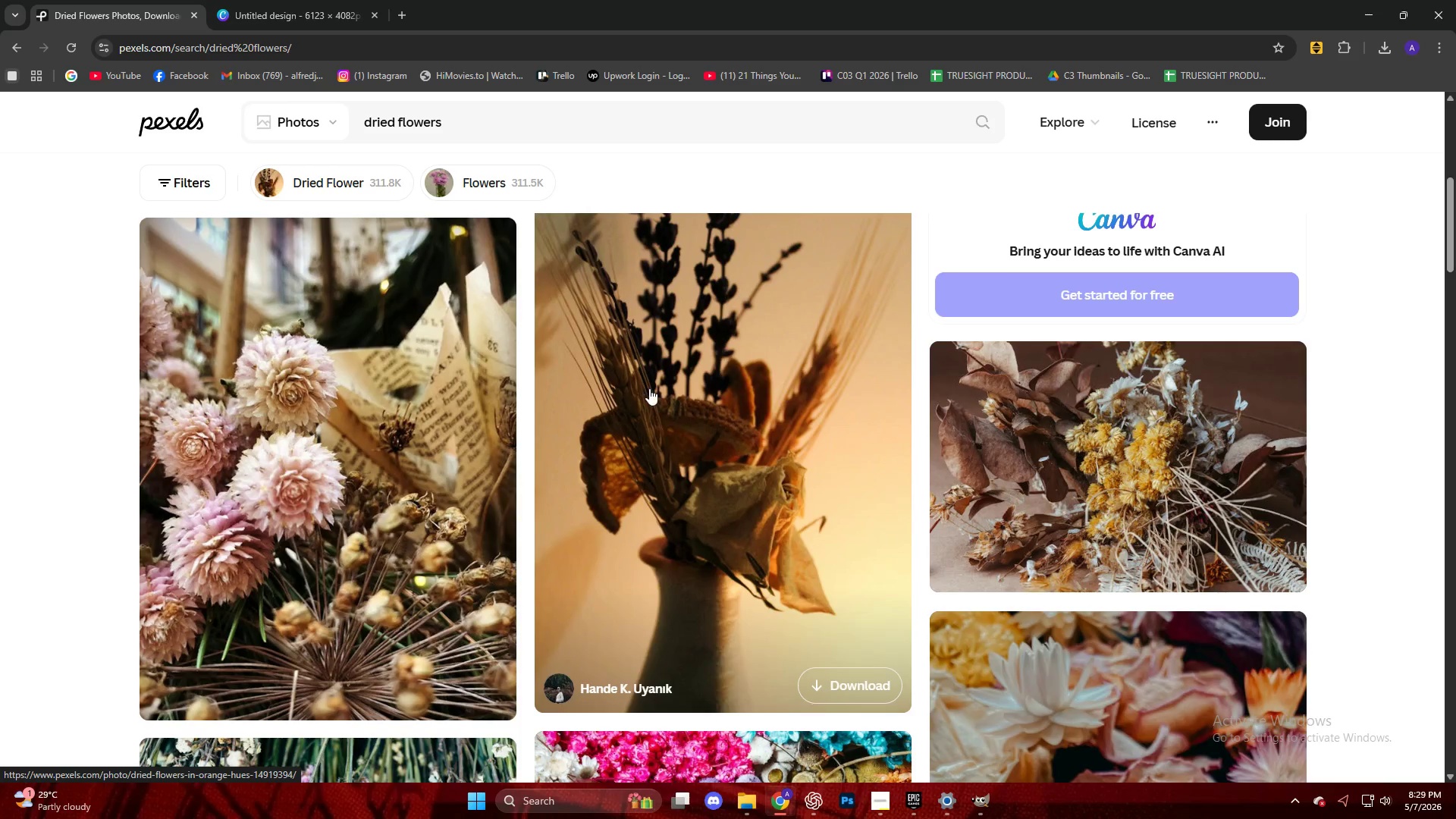 
scroll: coordinate [402, 361], scroll_direction: down, amount: 28.0
 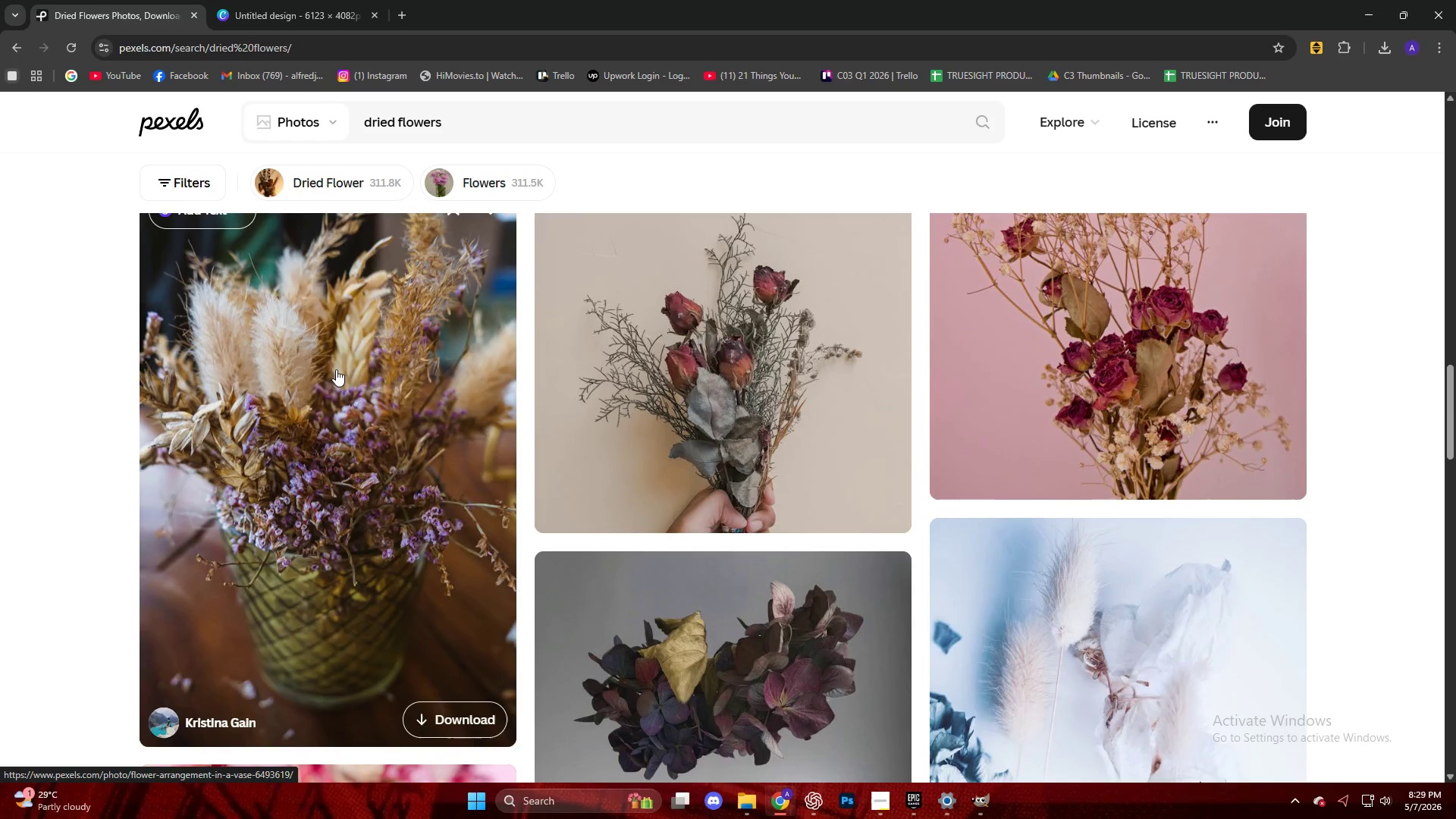 
scroll: coordinate [105, 388], scroll_direction: down, amount: 5.0
 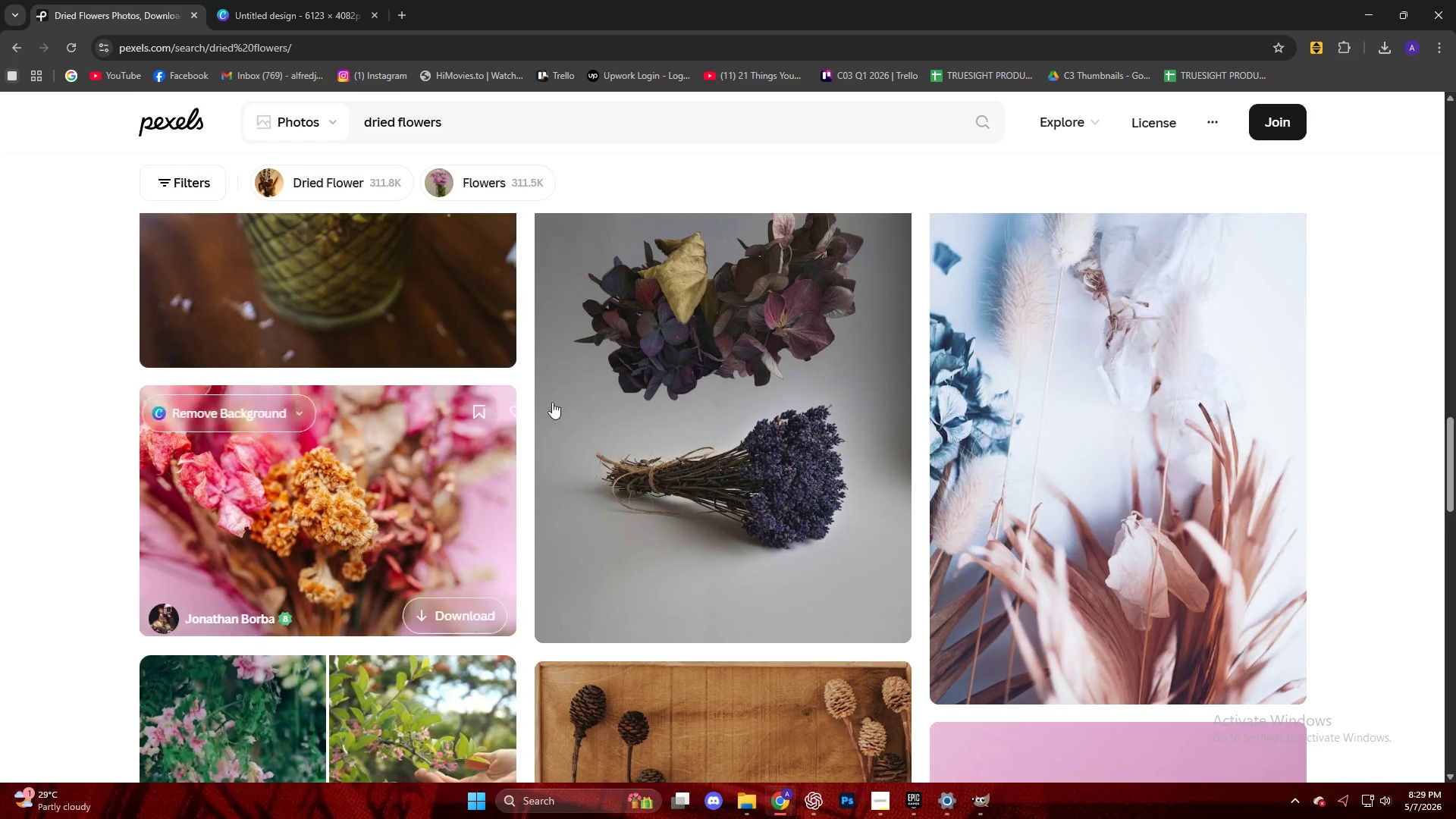 
left_click([682, 382])
 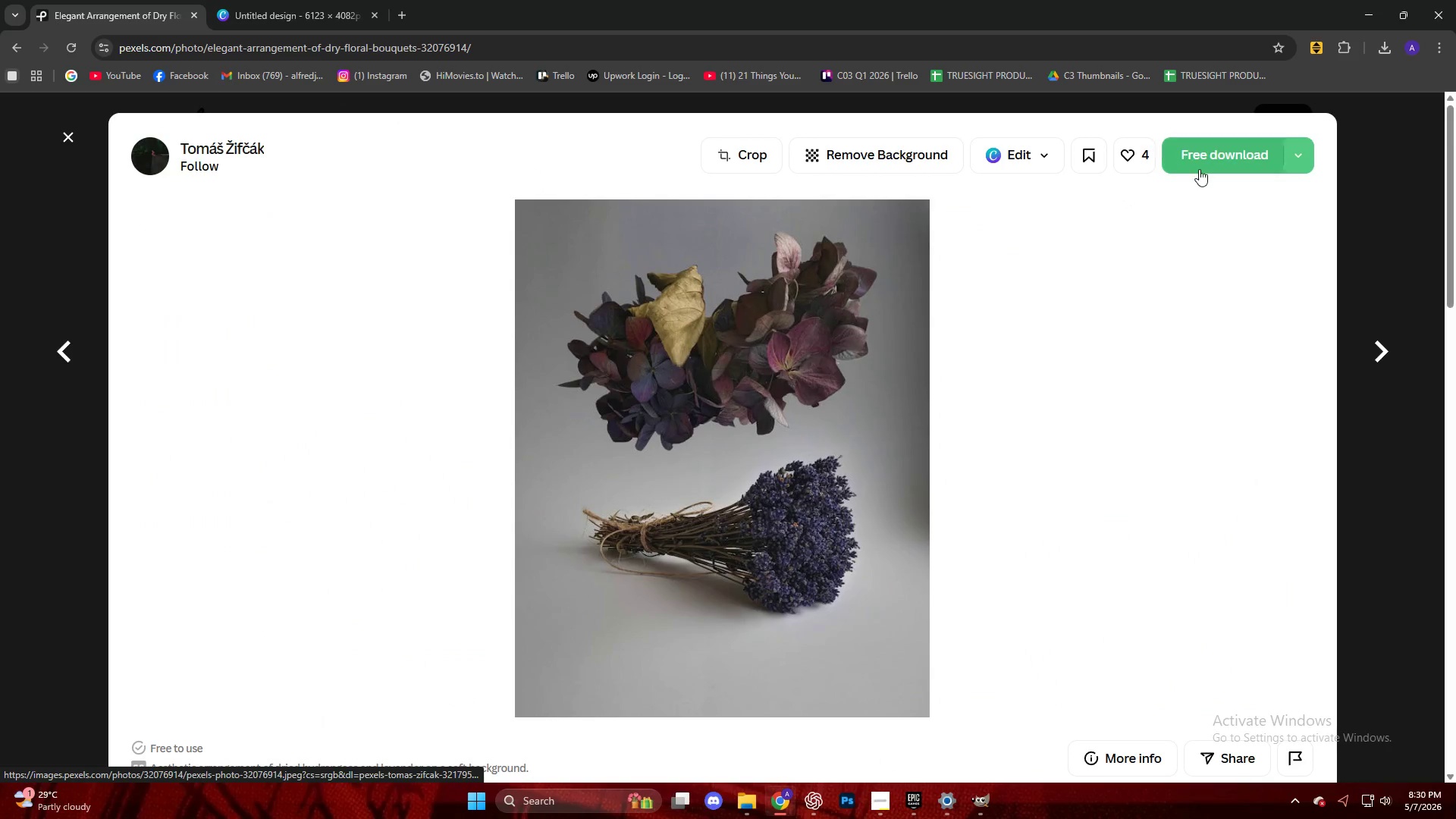 
left_click([1205, 162])
 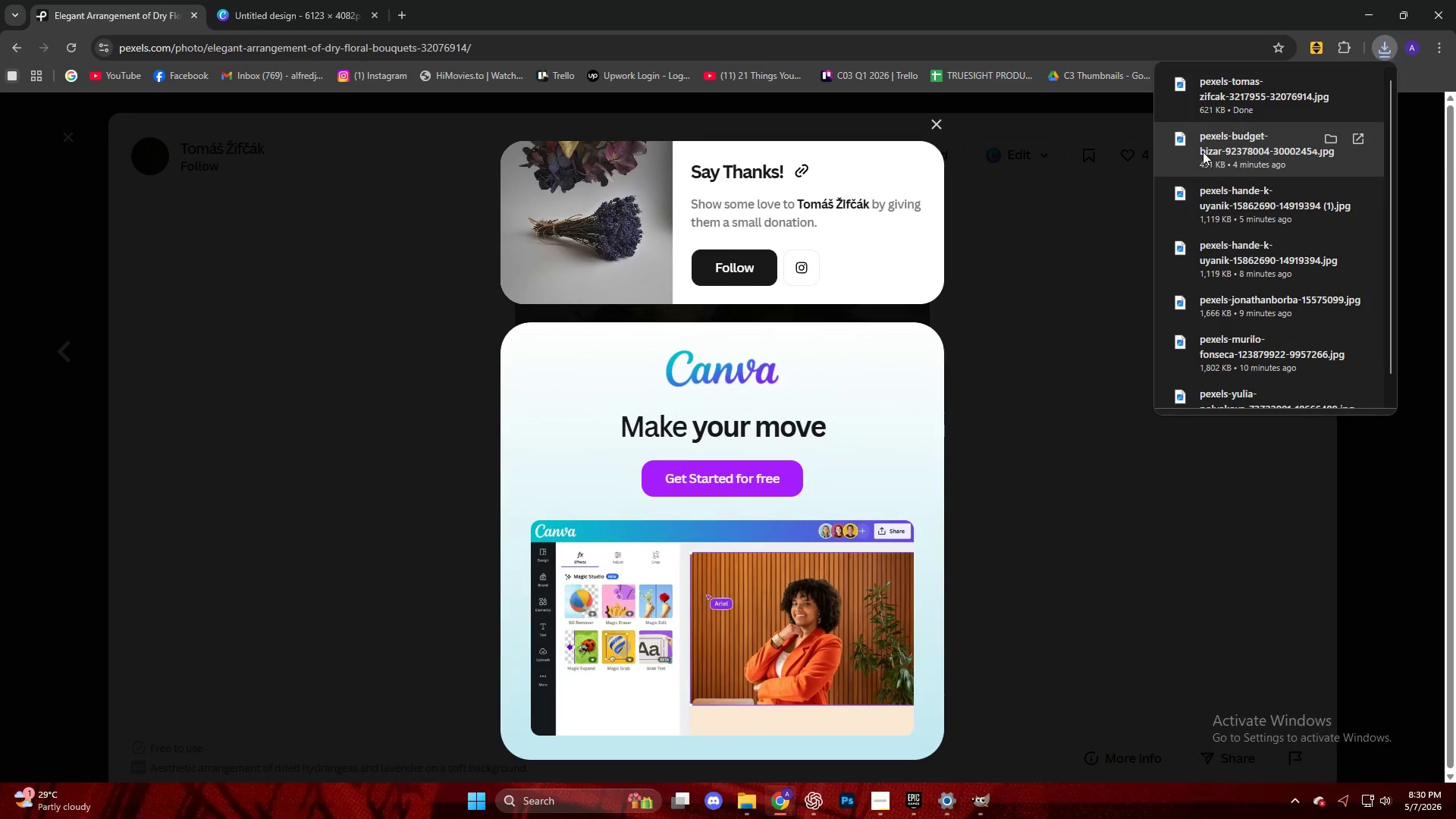 
left_click_drag(start_coordinate=[1226, 98], to_coordinate=[841, 352])
 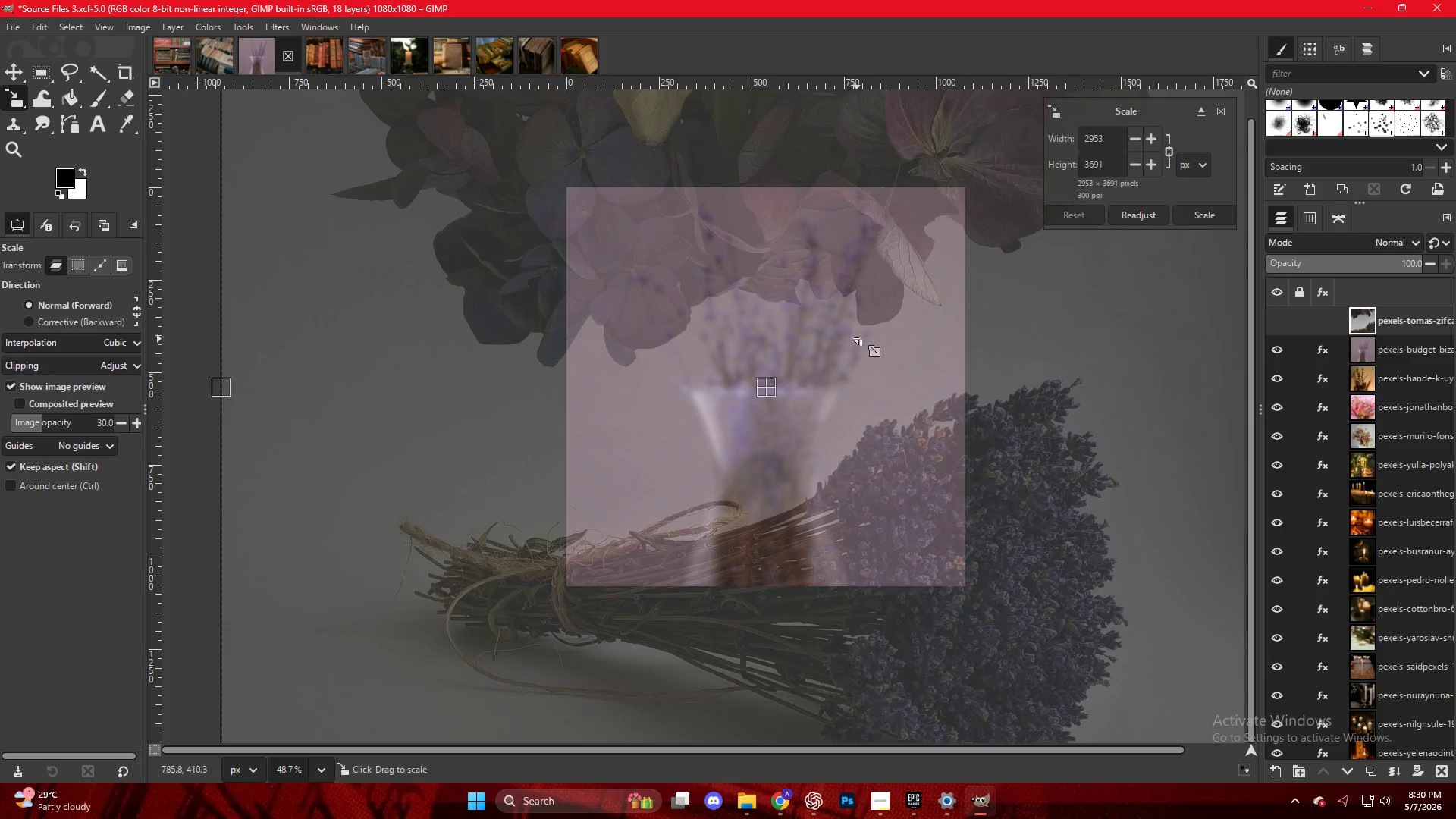 
hold_key(key=ControlLeft, duration=3.95)
scroll: coordinate [867, 335], scroll_direction: down, amount: 6.0
 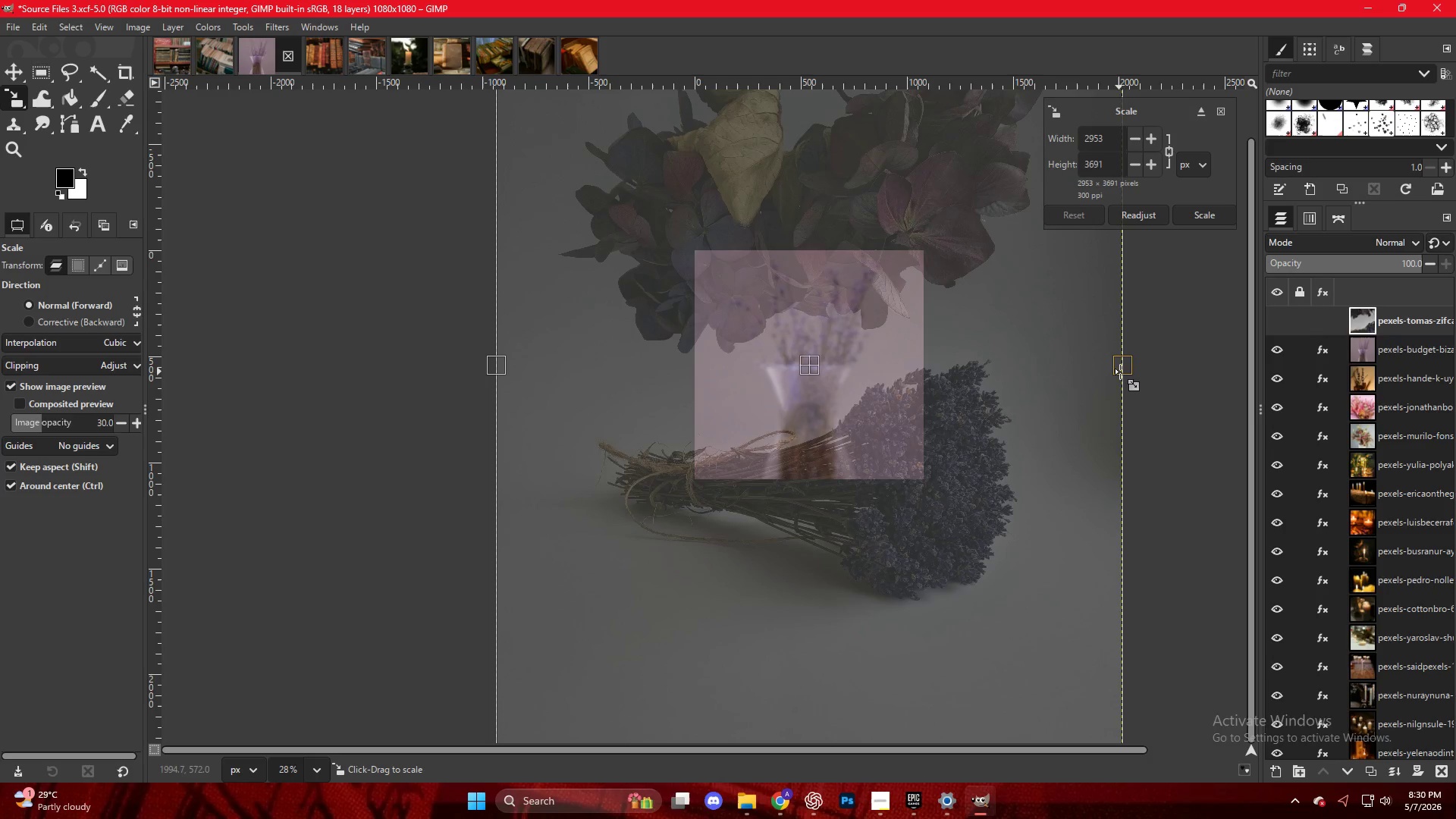 
left_click_drag(start_coordinate=[1124, 372], to_coordinate=[929, 373])
 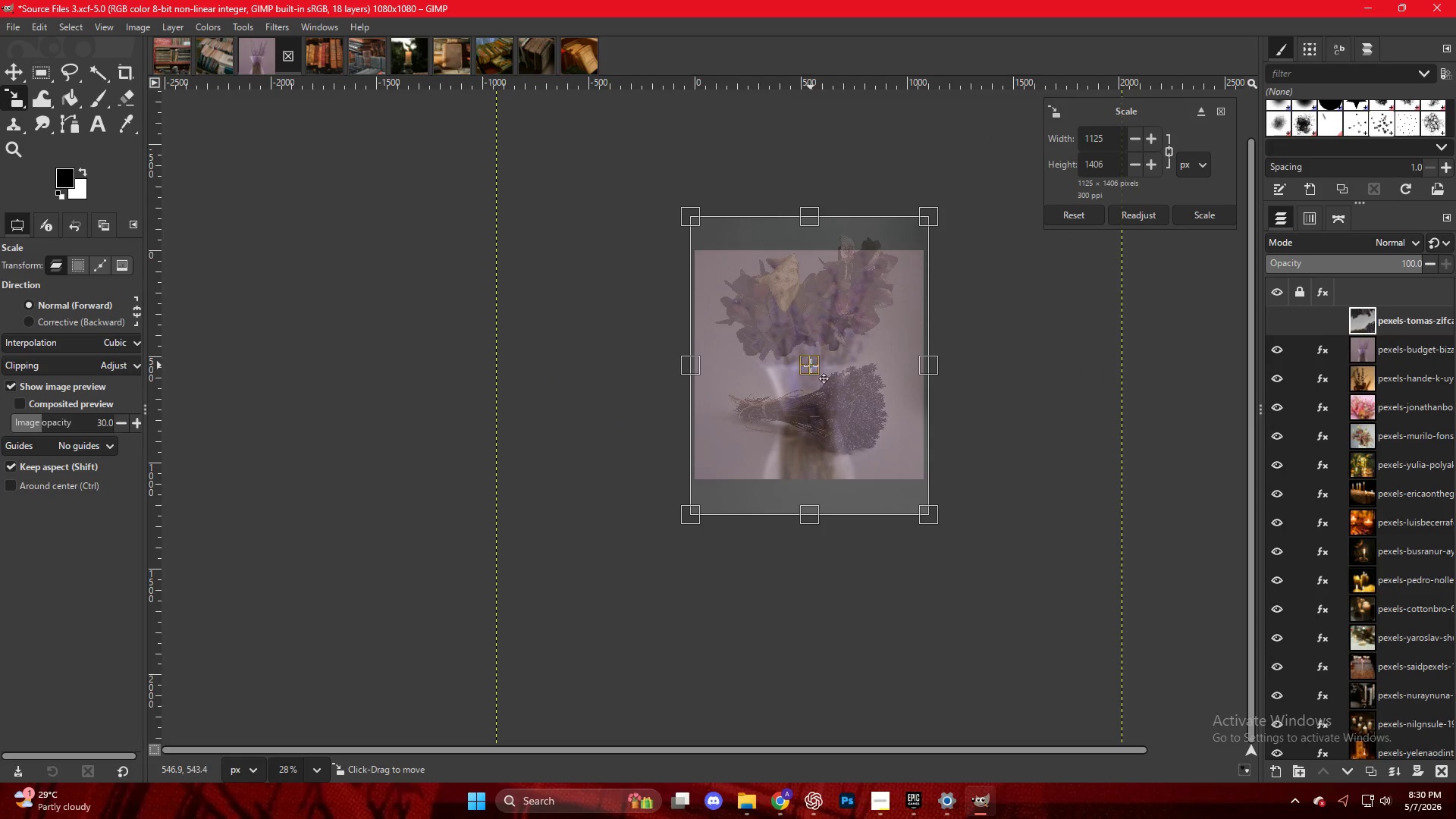 
left_click_drag(start_coordinate=[811, 366], to_coordinate=[814, 385])
 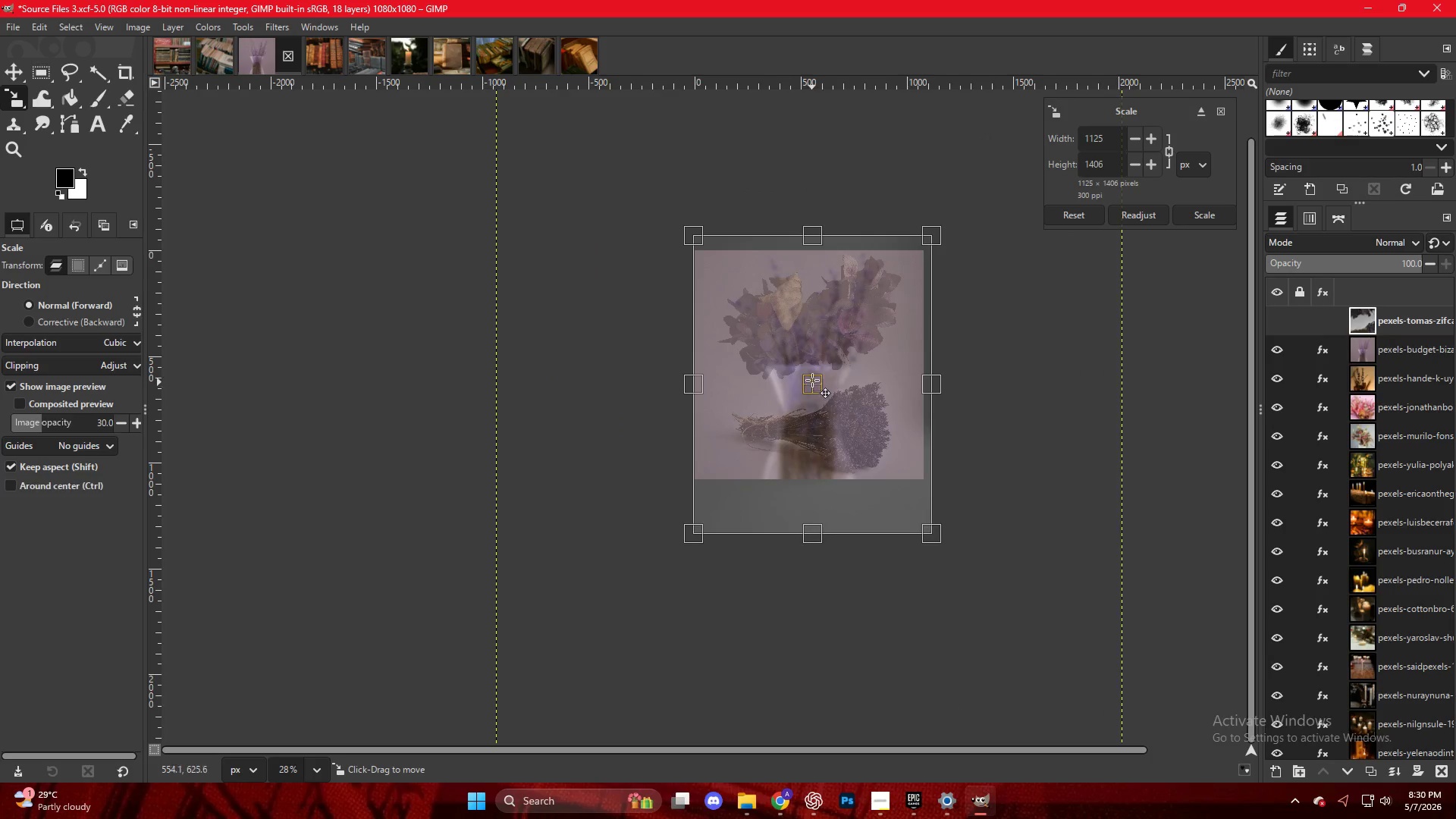 
hold_key(key=ControlLeft, duration=0.31)
 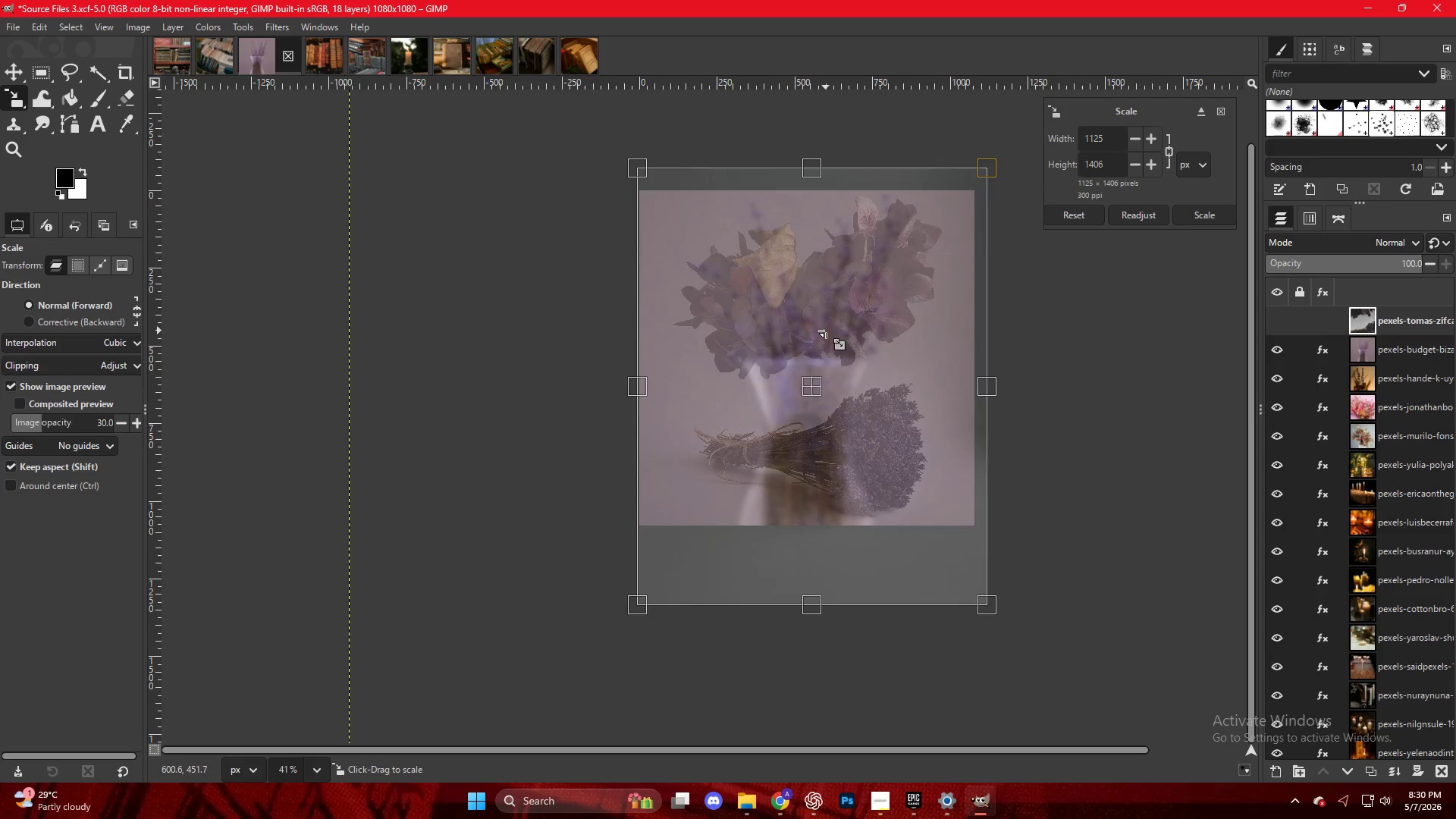 
left_click([825, 331])
 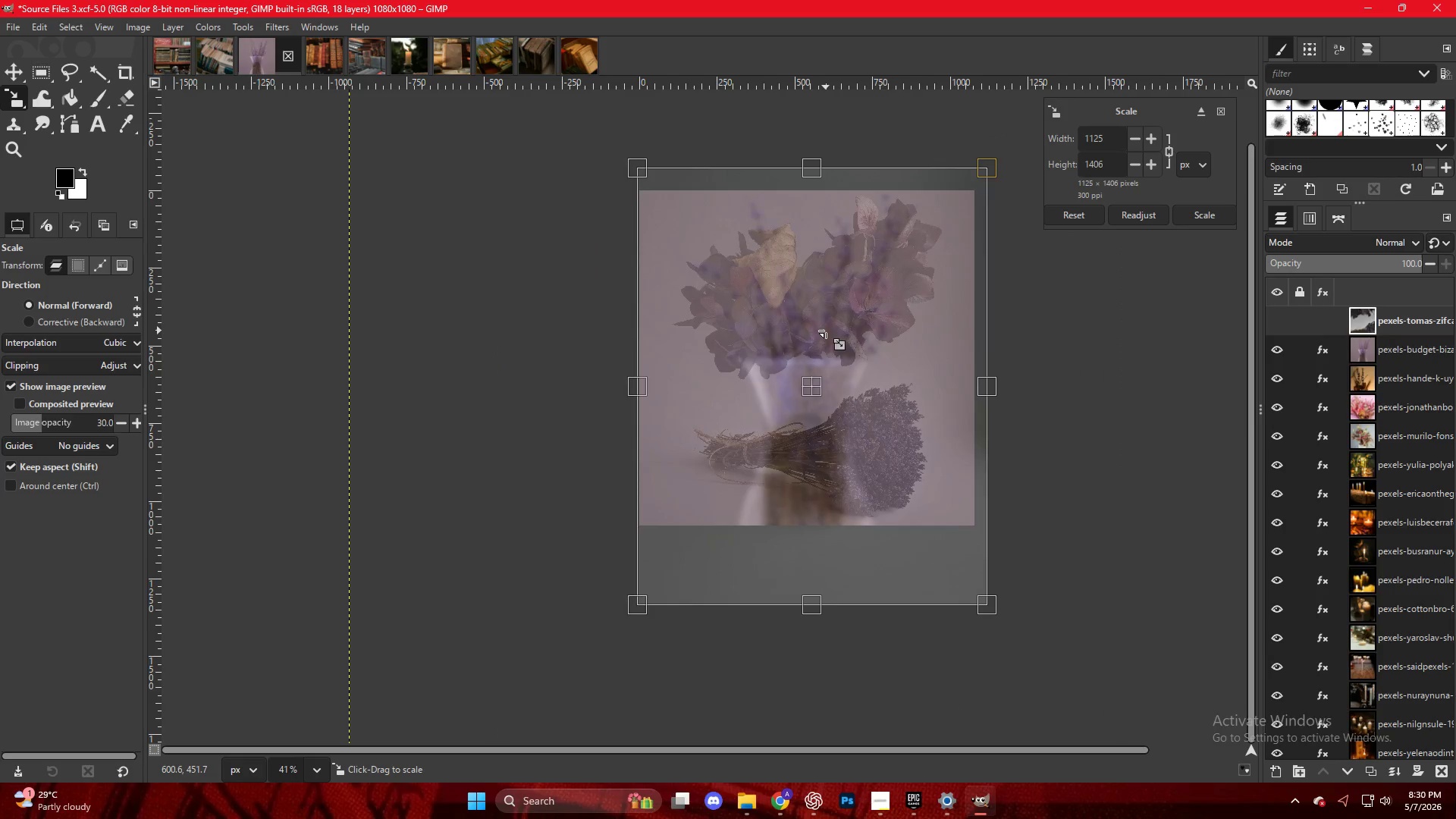 
scroll: coordinate [814, 377], scroll_direction: up, amount: 4.0
 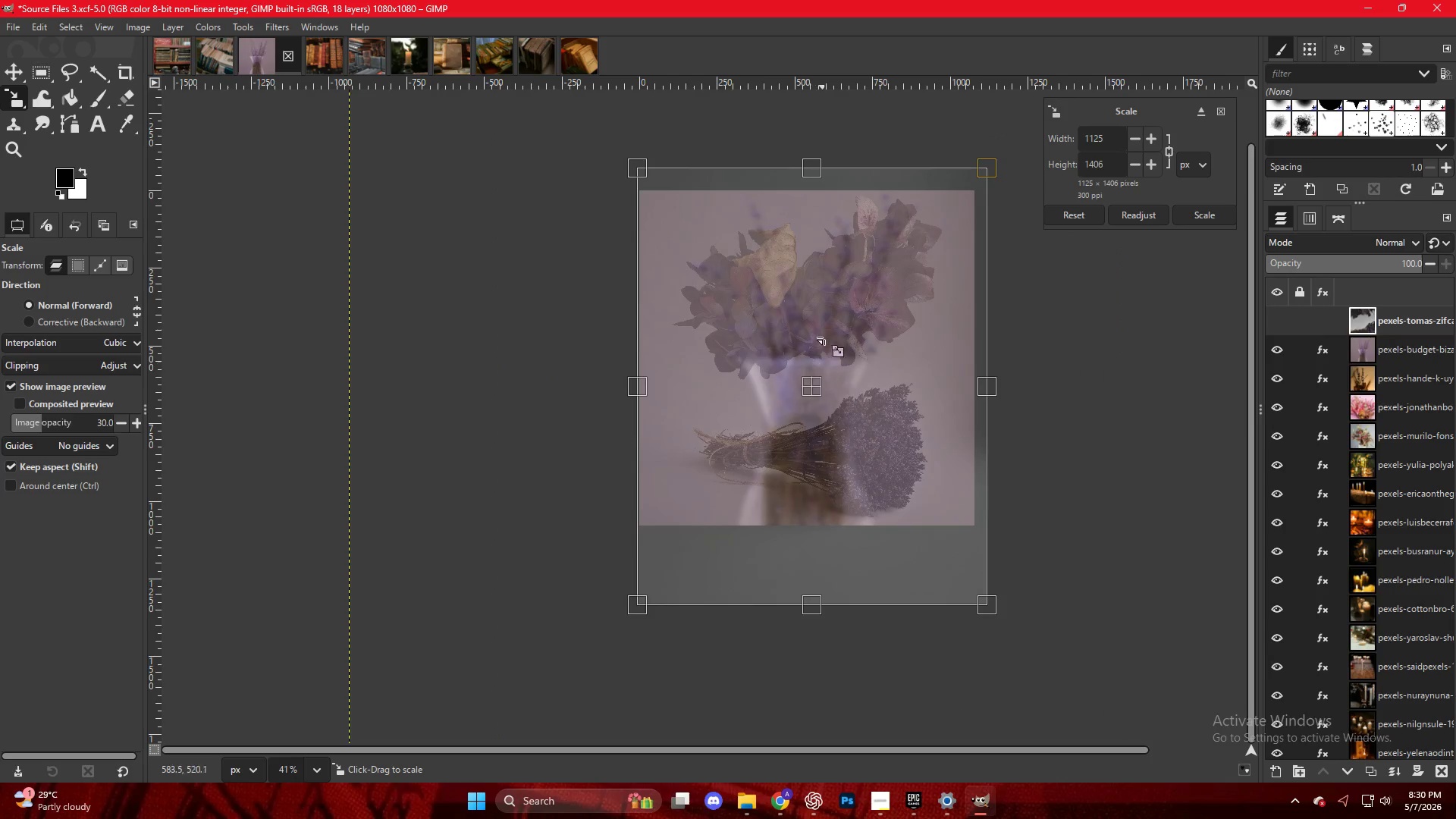 
key(NumpadEnter)
 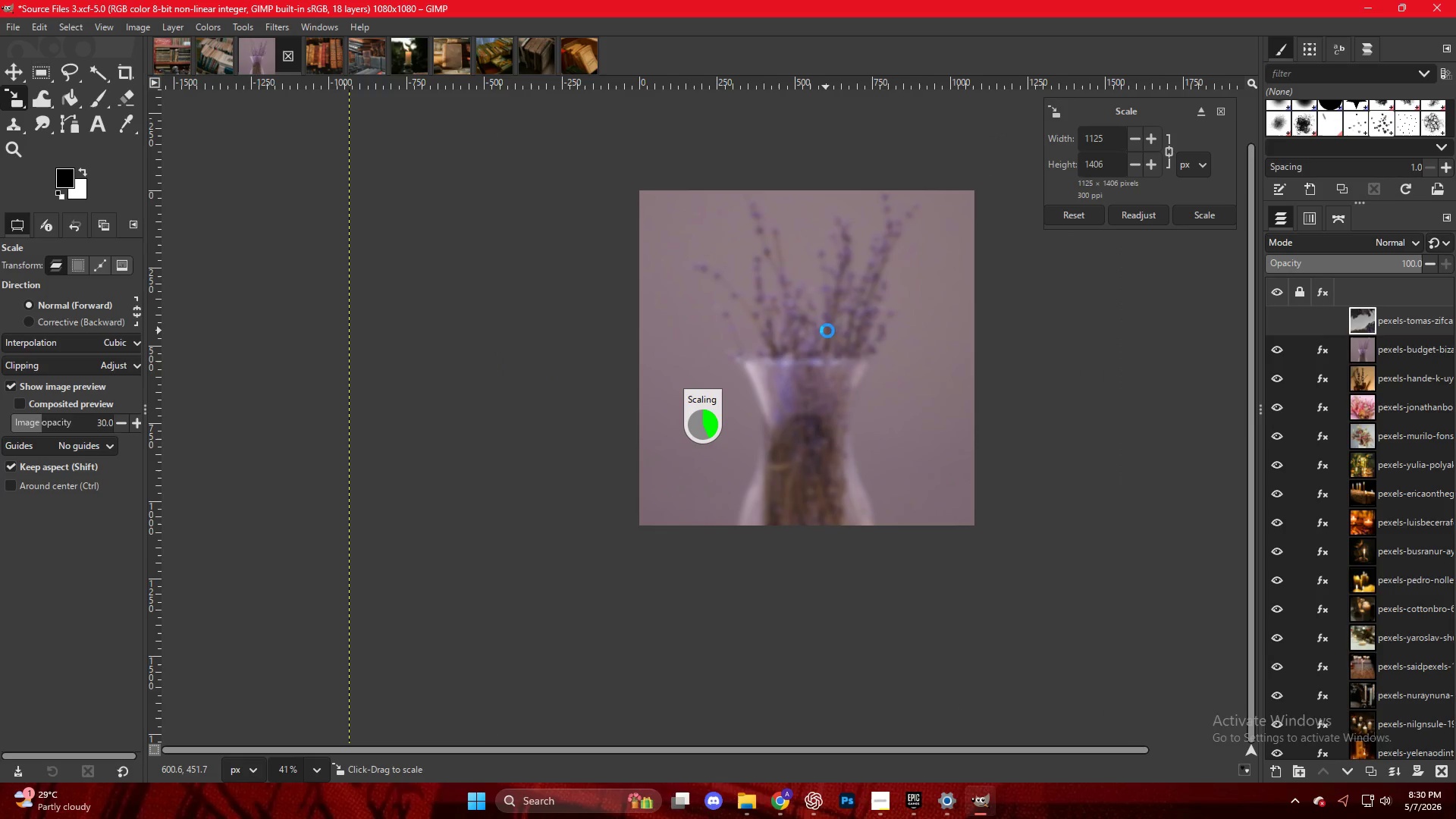 
key(Control+ControlLeft)
 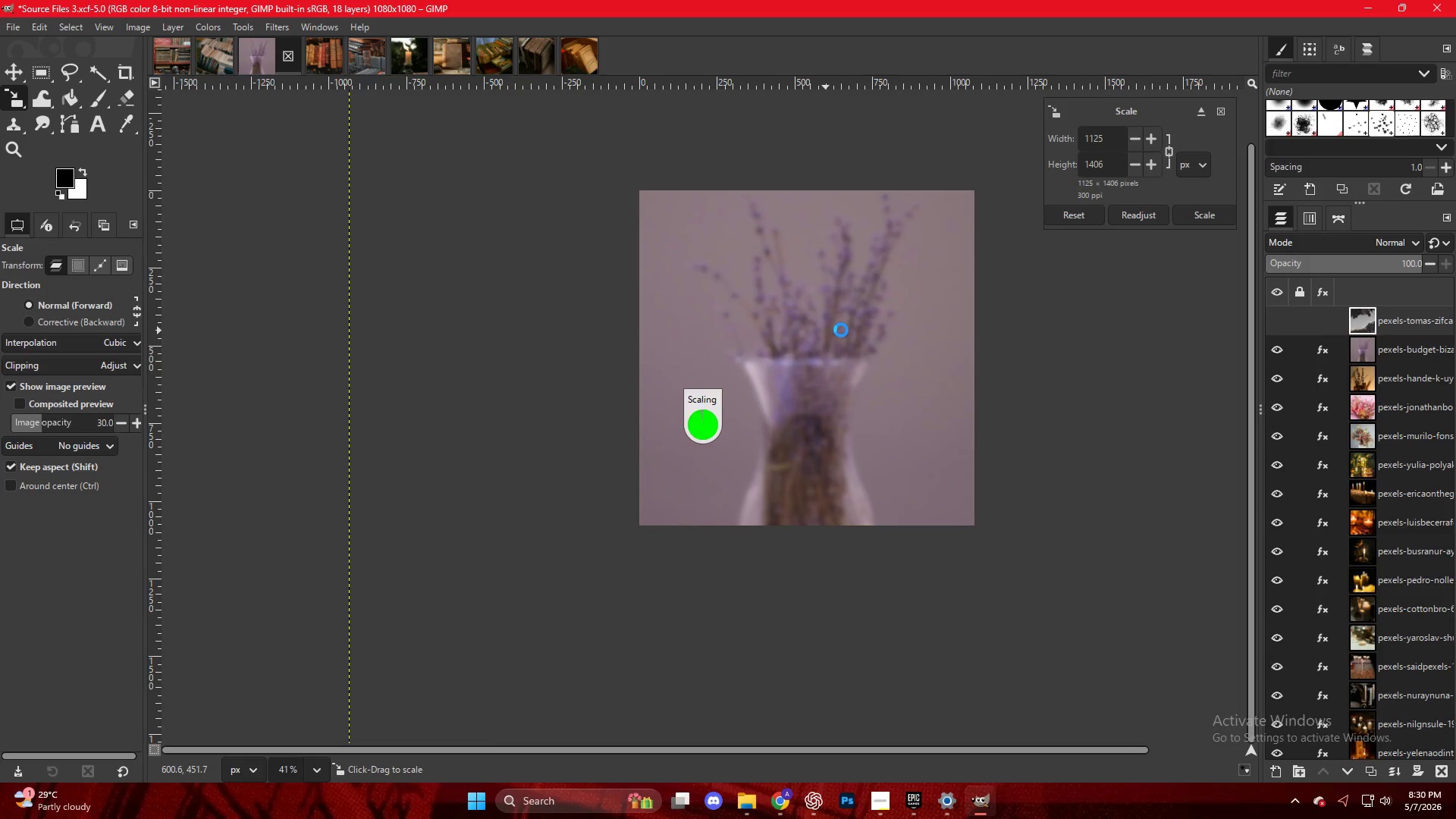 
scroll: coordinate [841, 330], scroll_direction: up, amount: 4.0
 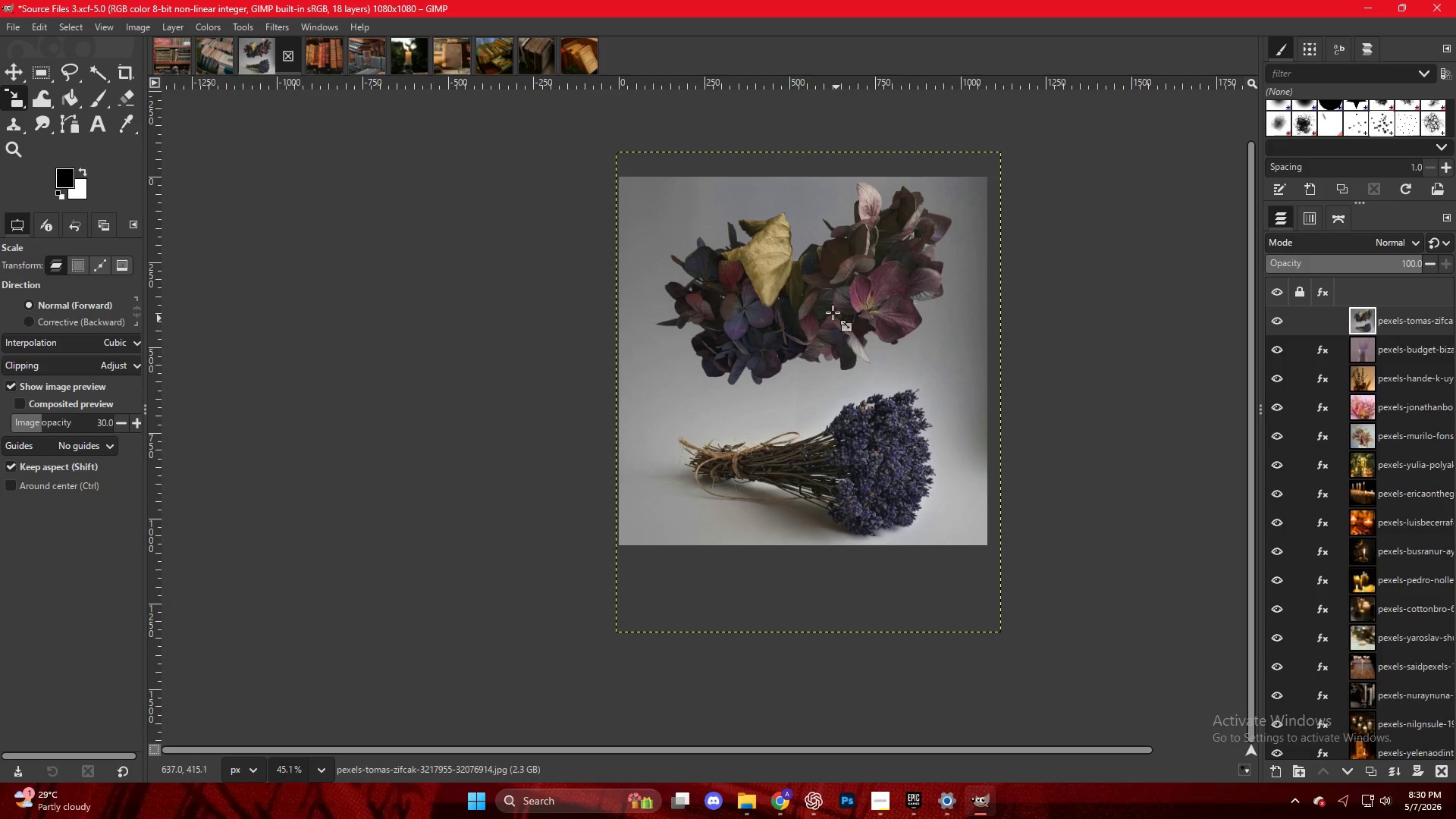 
right_click([830, 306])
 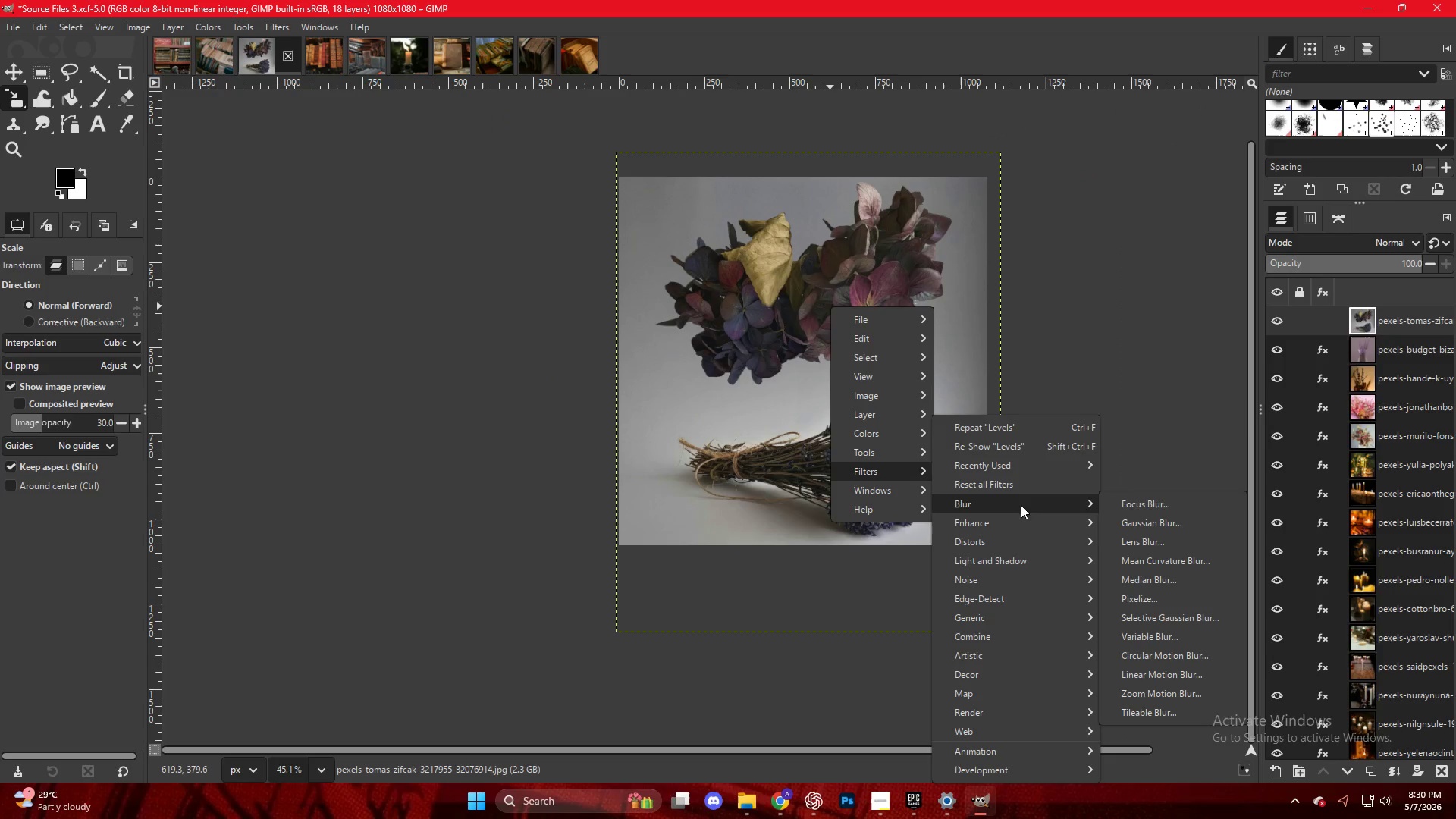 
left_click([1136, 516])
 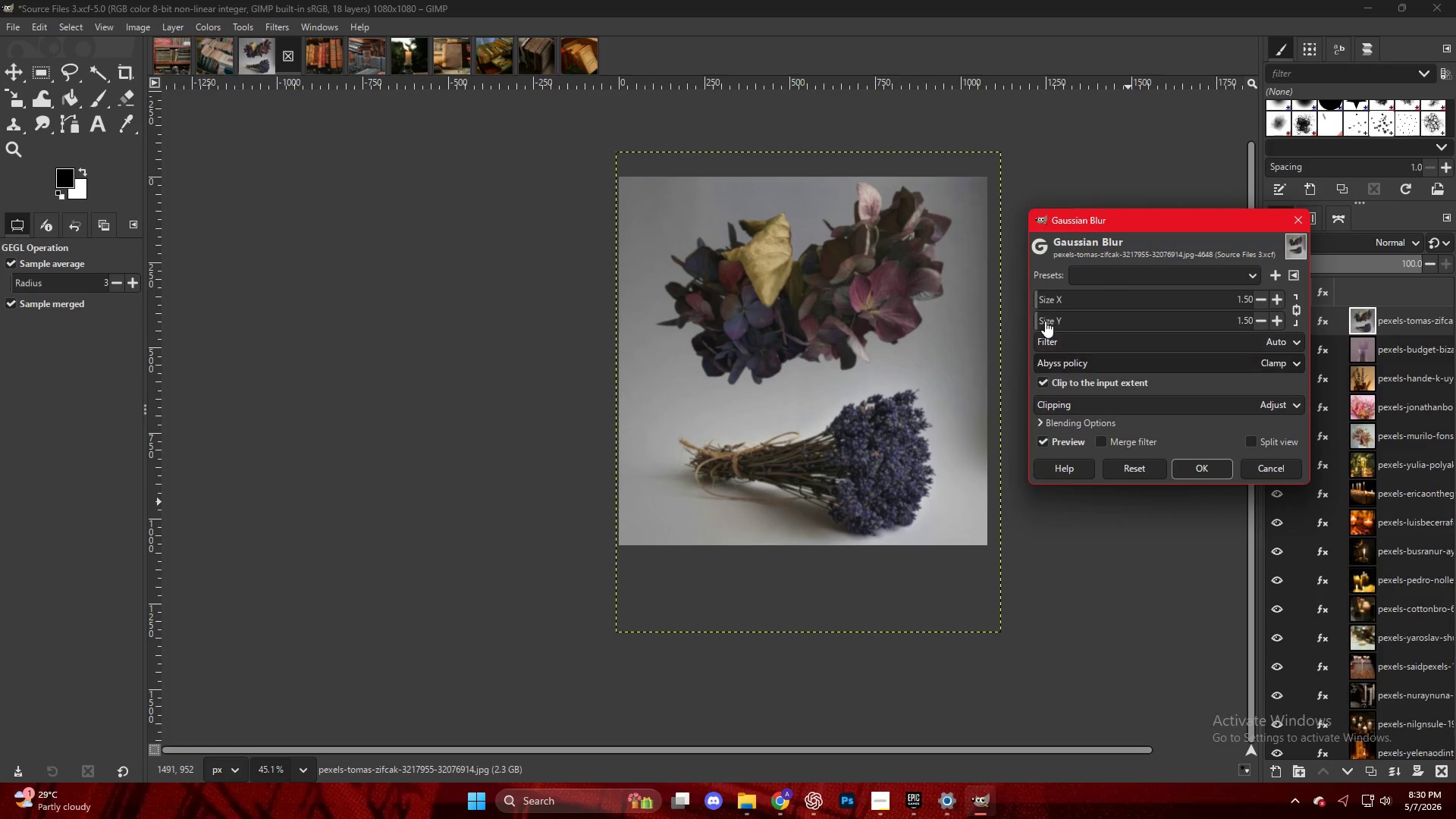 
left_click_drag(start_coordinate=[1037, 294], to_coordinate=[1050, 297])
 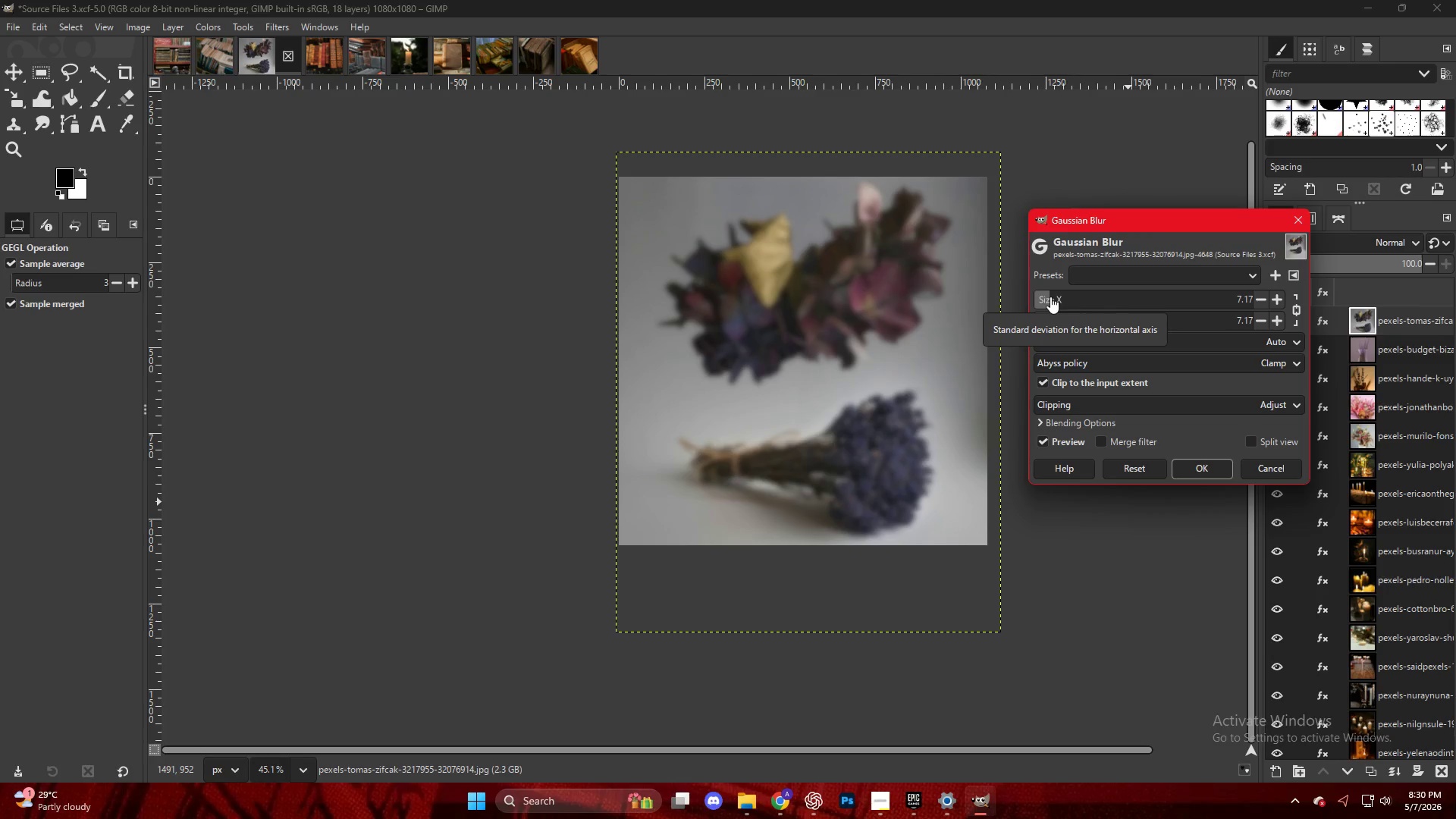 
key(NumpadEnter)
 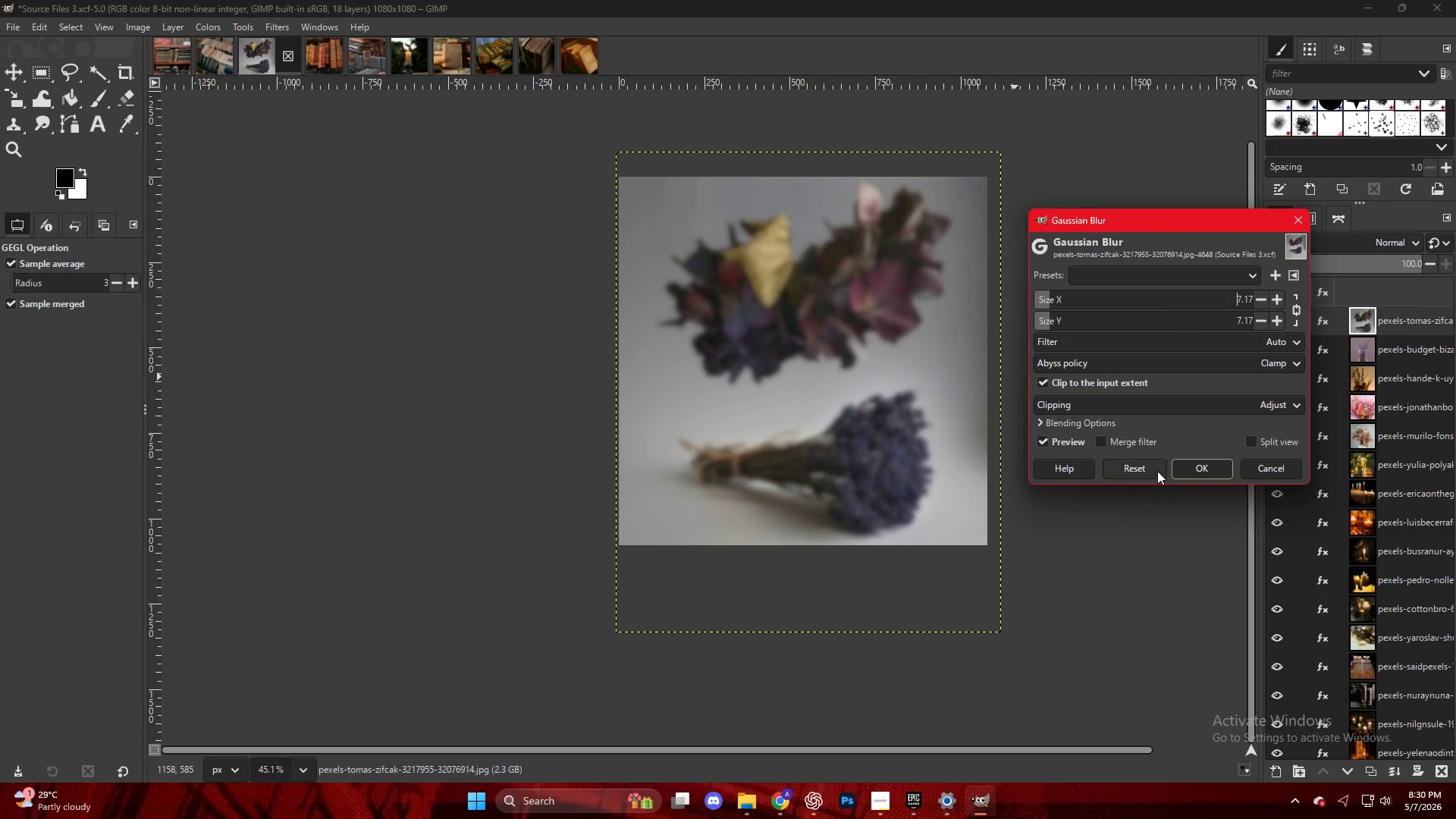 
double_click([833, 395])
 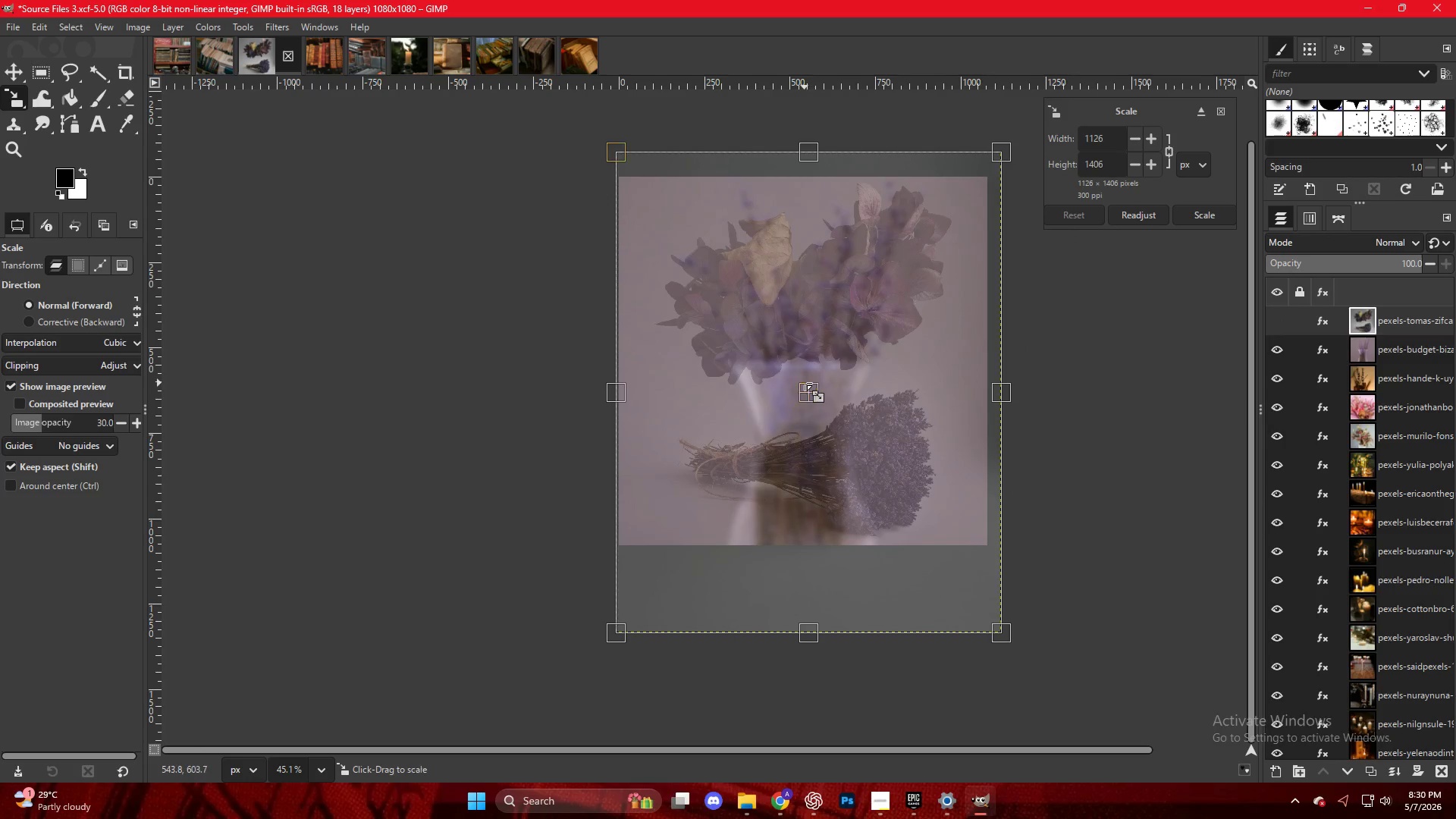 
left_click_drag(start_coordinate=[805, 389], to_coordinate=[798, 390])
 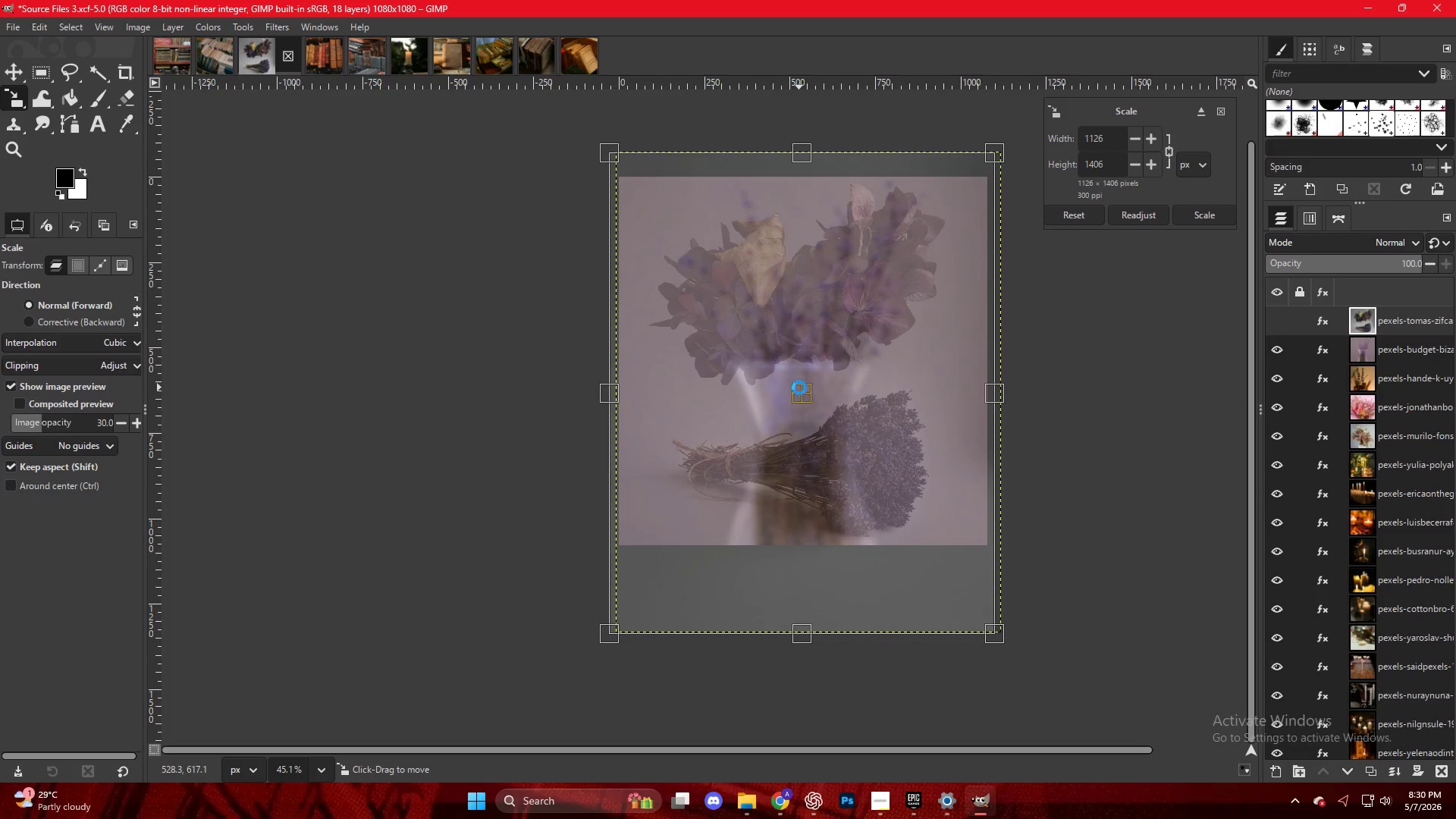 
key(NumpadEnter)
 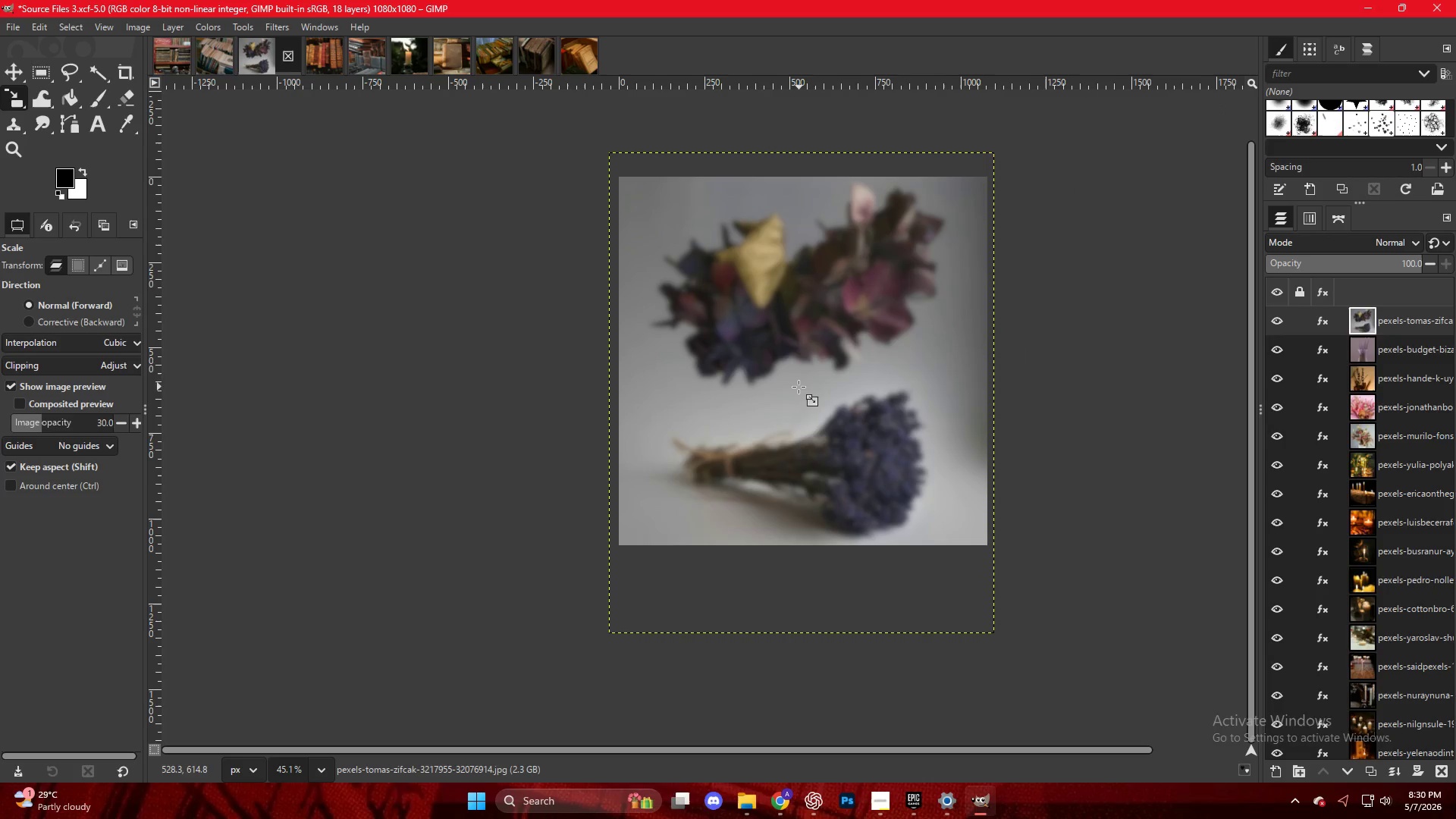 
key(Control+ControlLeft)
 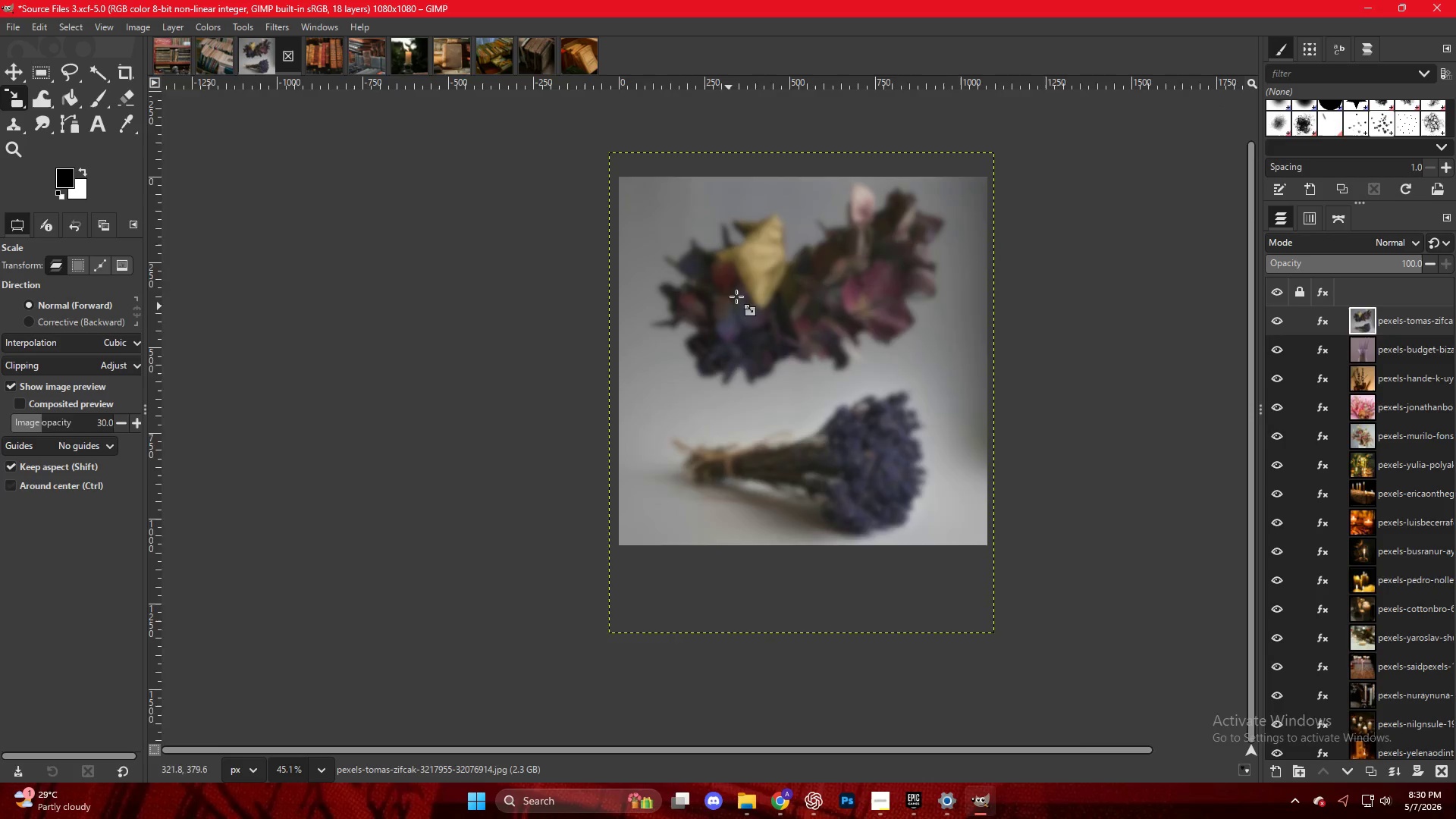 
right_click([756, 283])
 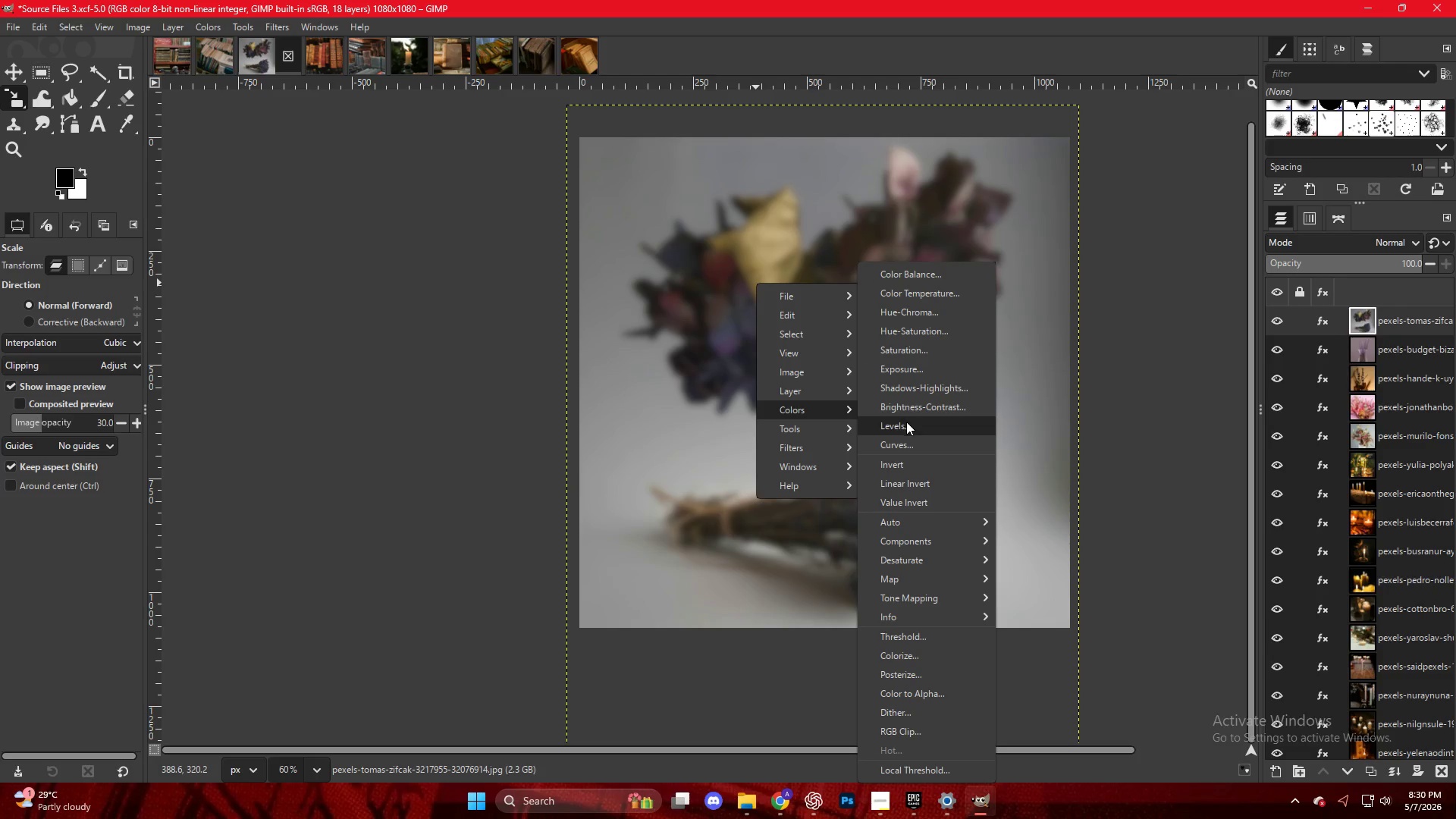 
scroll: coordinate [737, 297], scroll_direction: up, amount: 3.0
 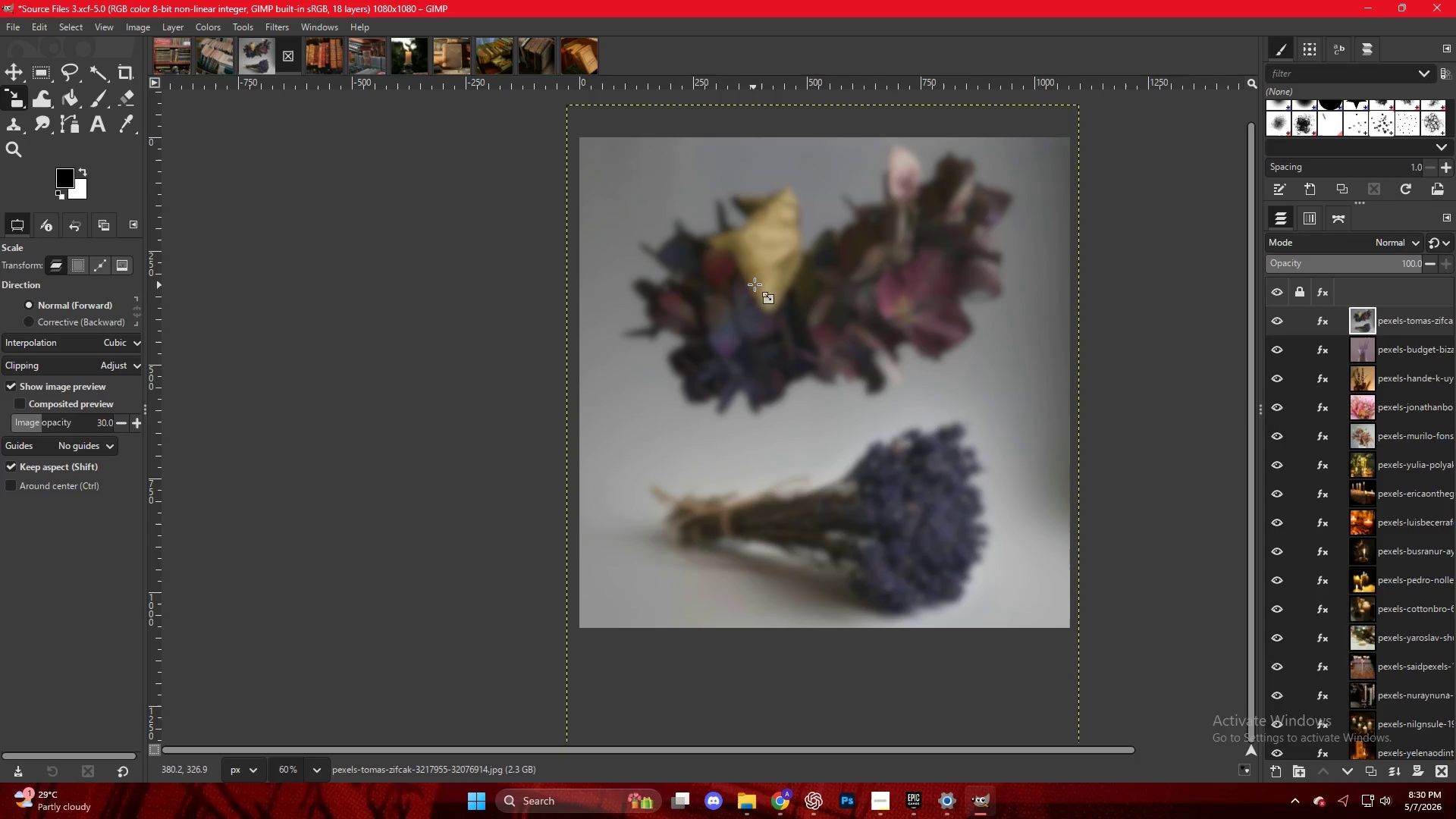 
wait(5.58)
 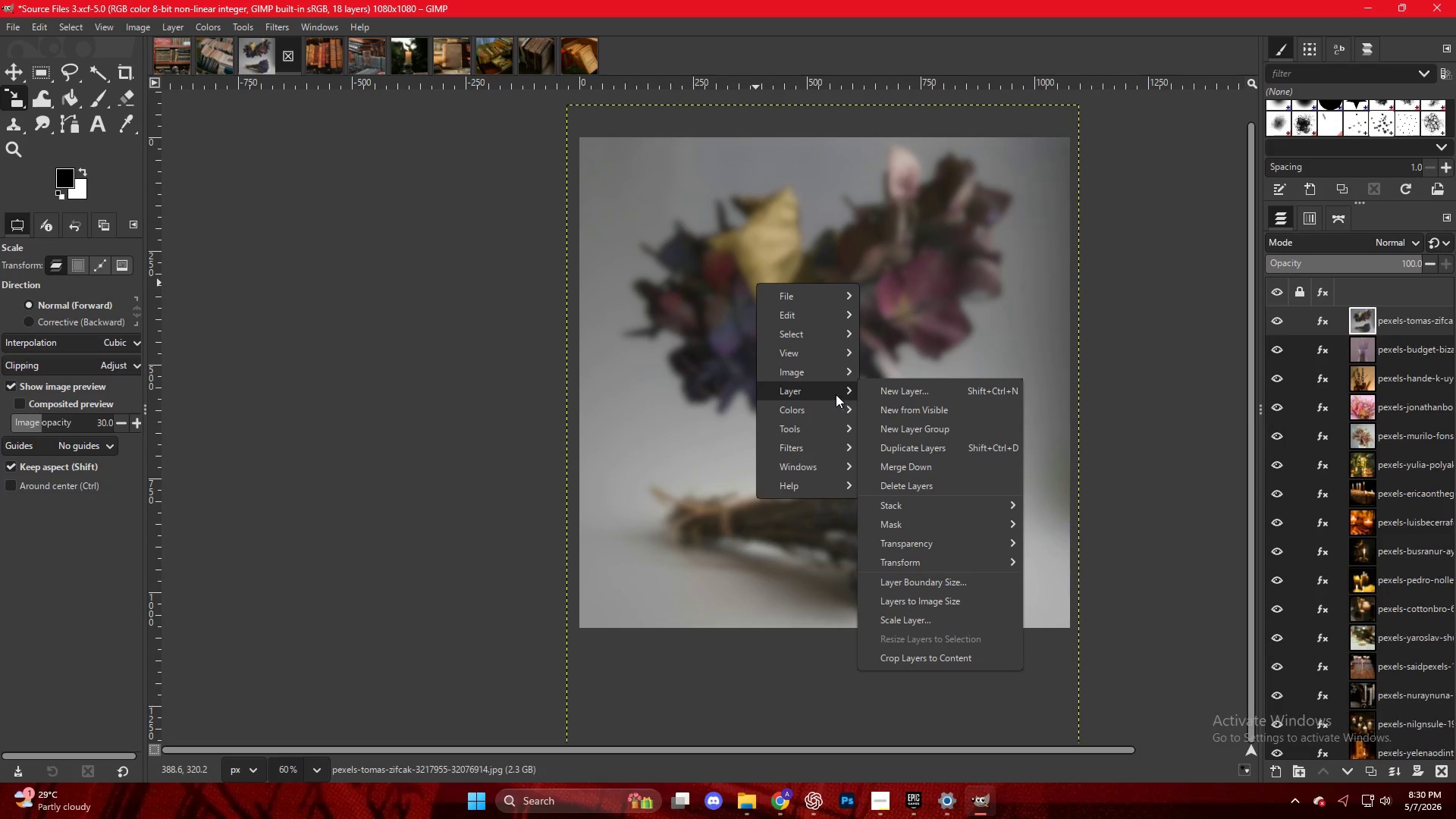 
left_click_drag(start_coordinate=[1204, 431], to_coordinate=[1208, 431])
 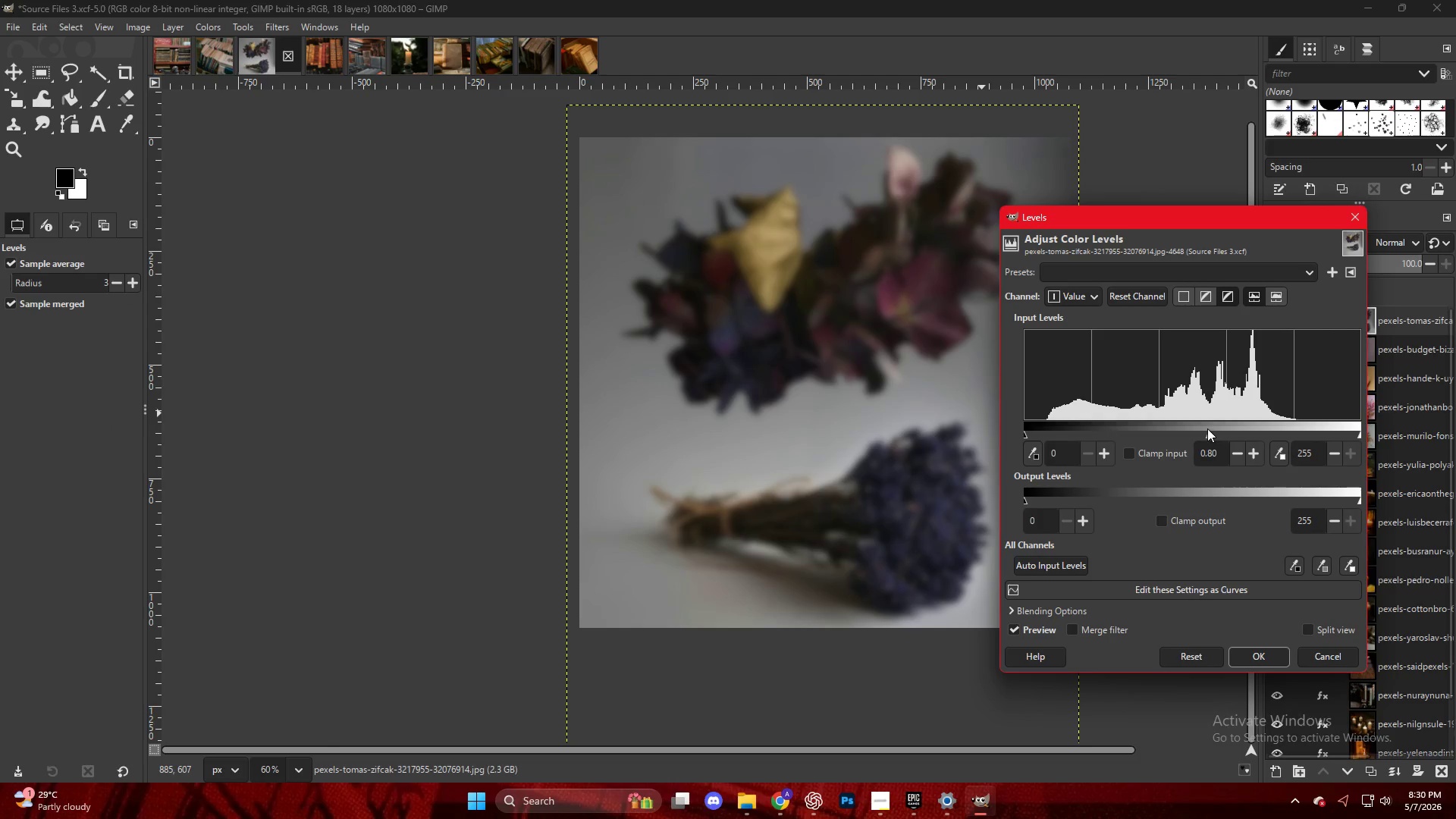 
key(NumpadEnter)
 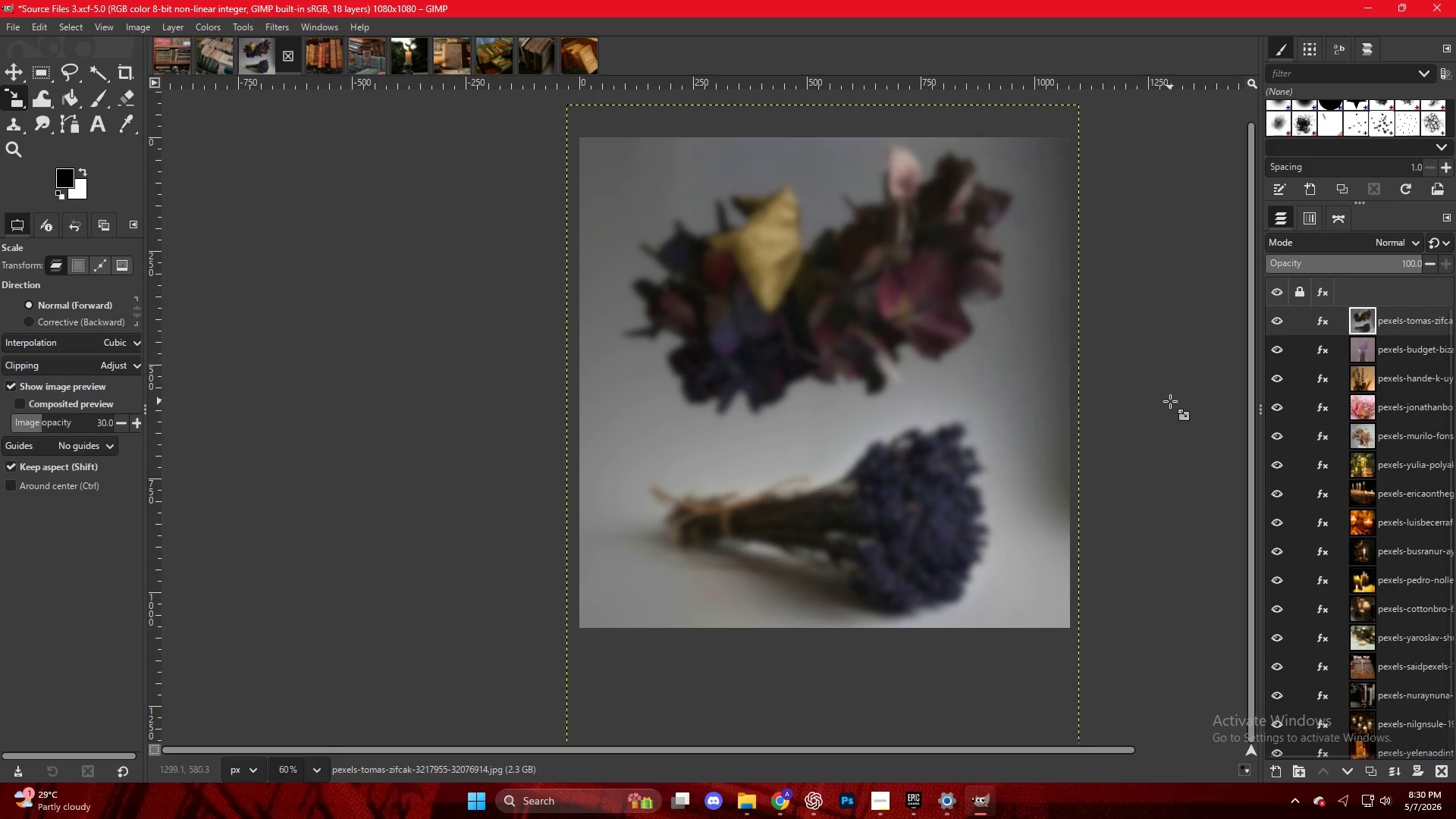 
key(Control+Shift+E)
 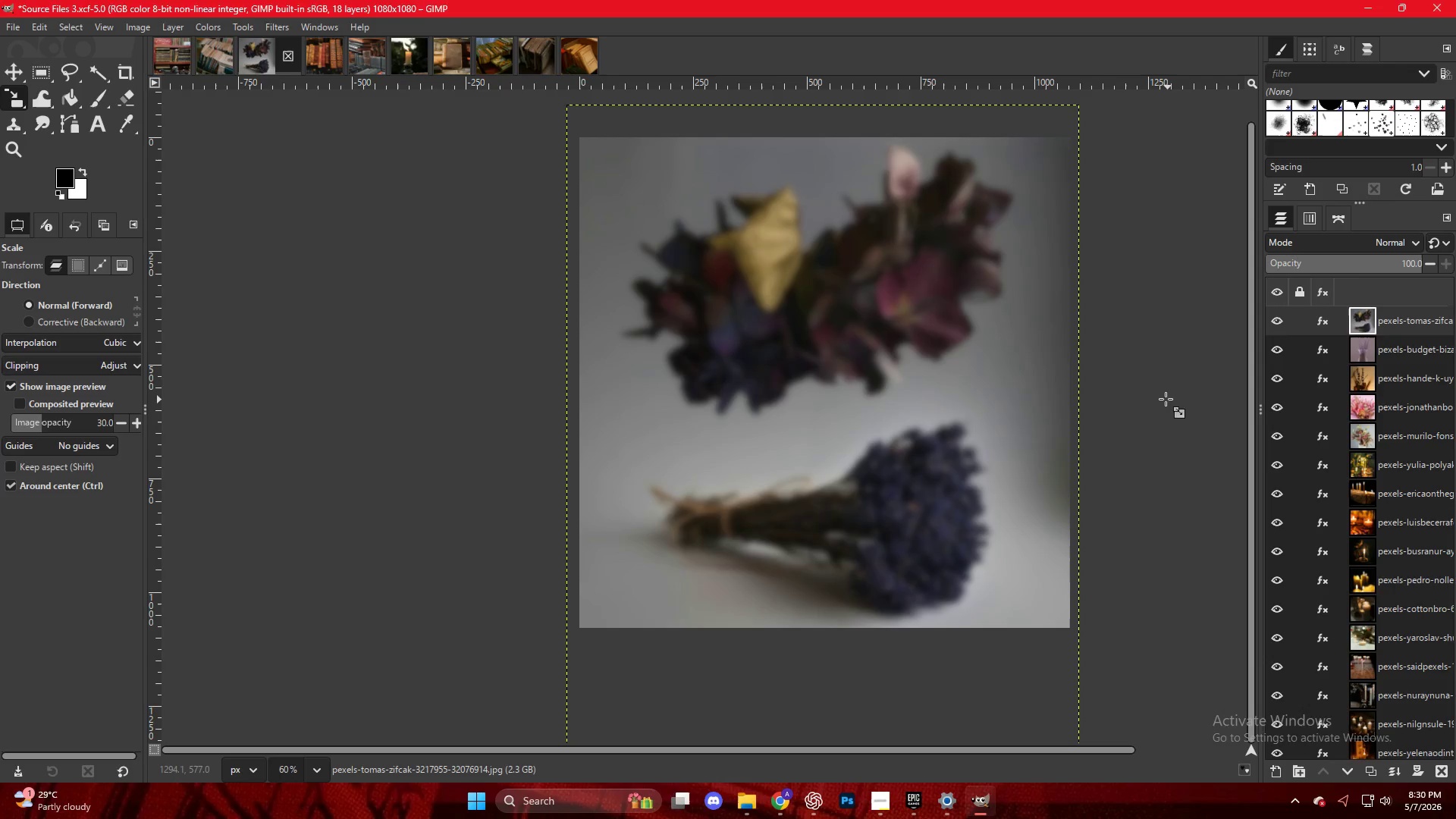 
key(Control+Shift+W)
 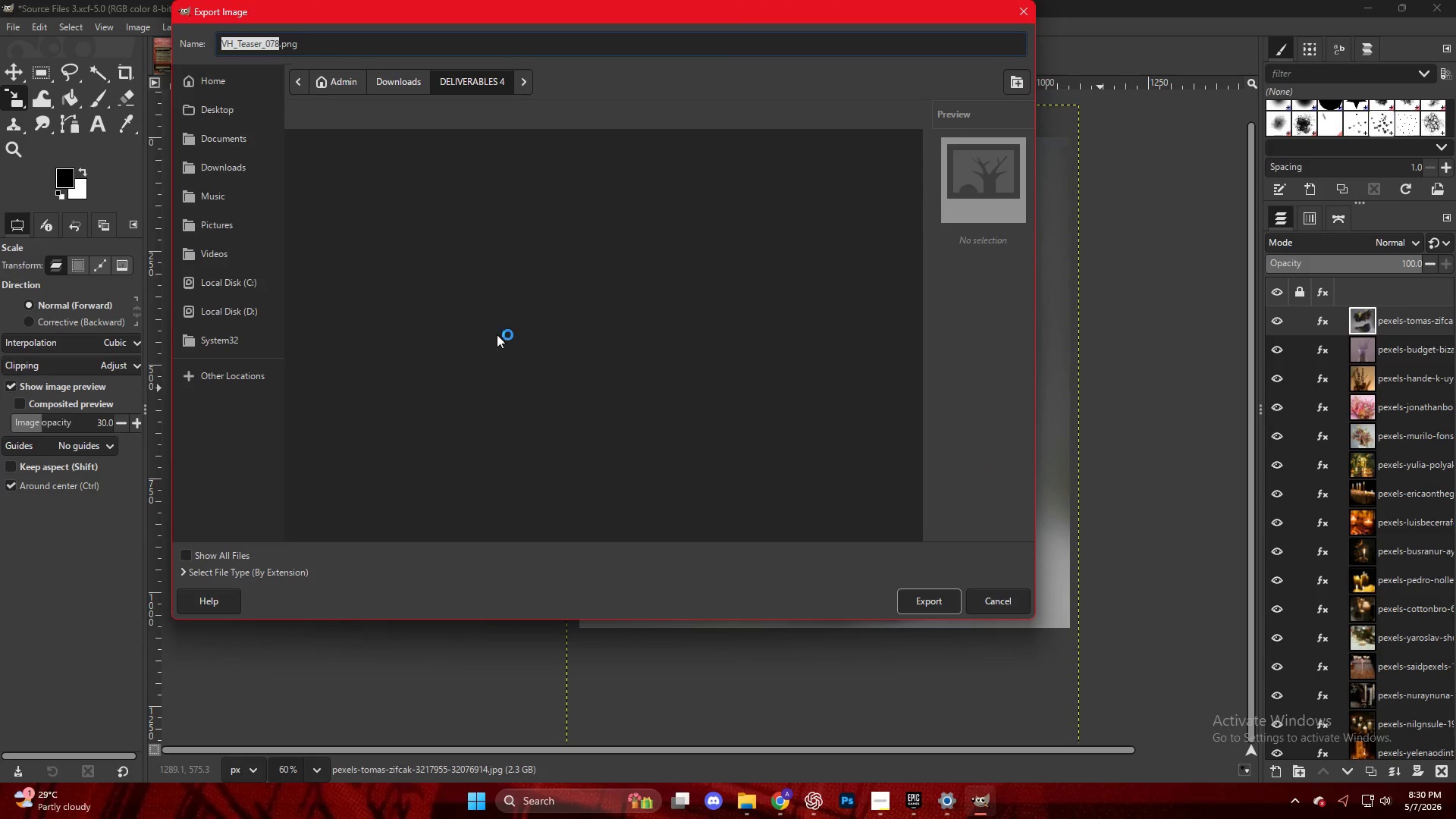 
scroll: coordinate [457, 504], scroll_direction: down, amount: 26.0
 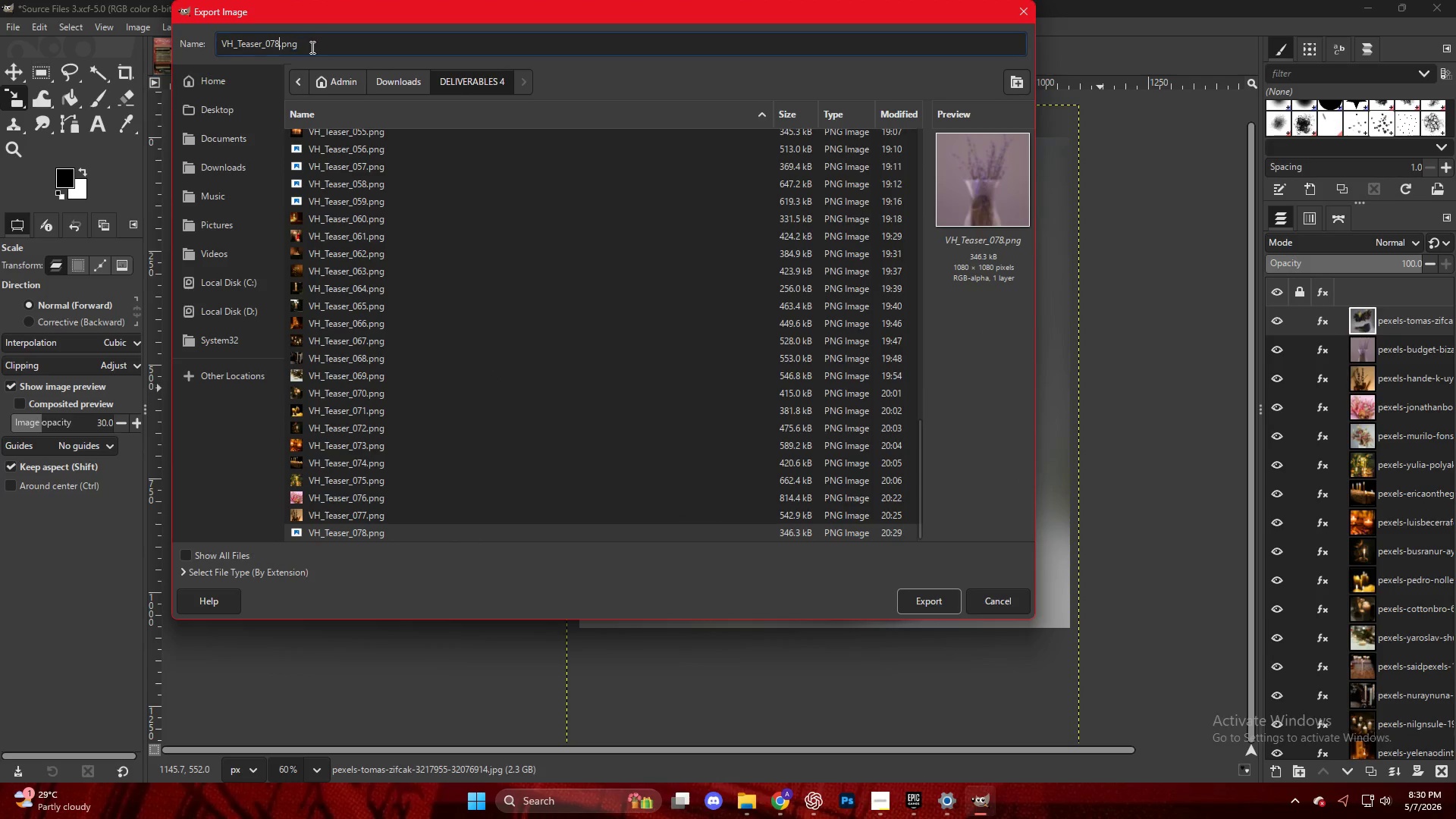 
key(ArrowLeft)
 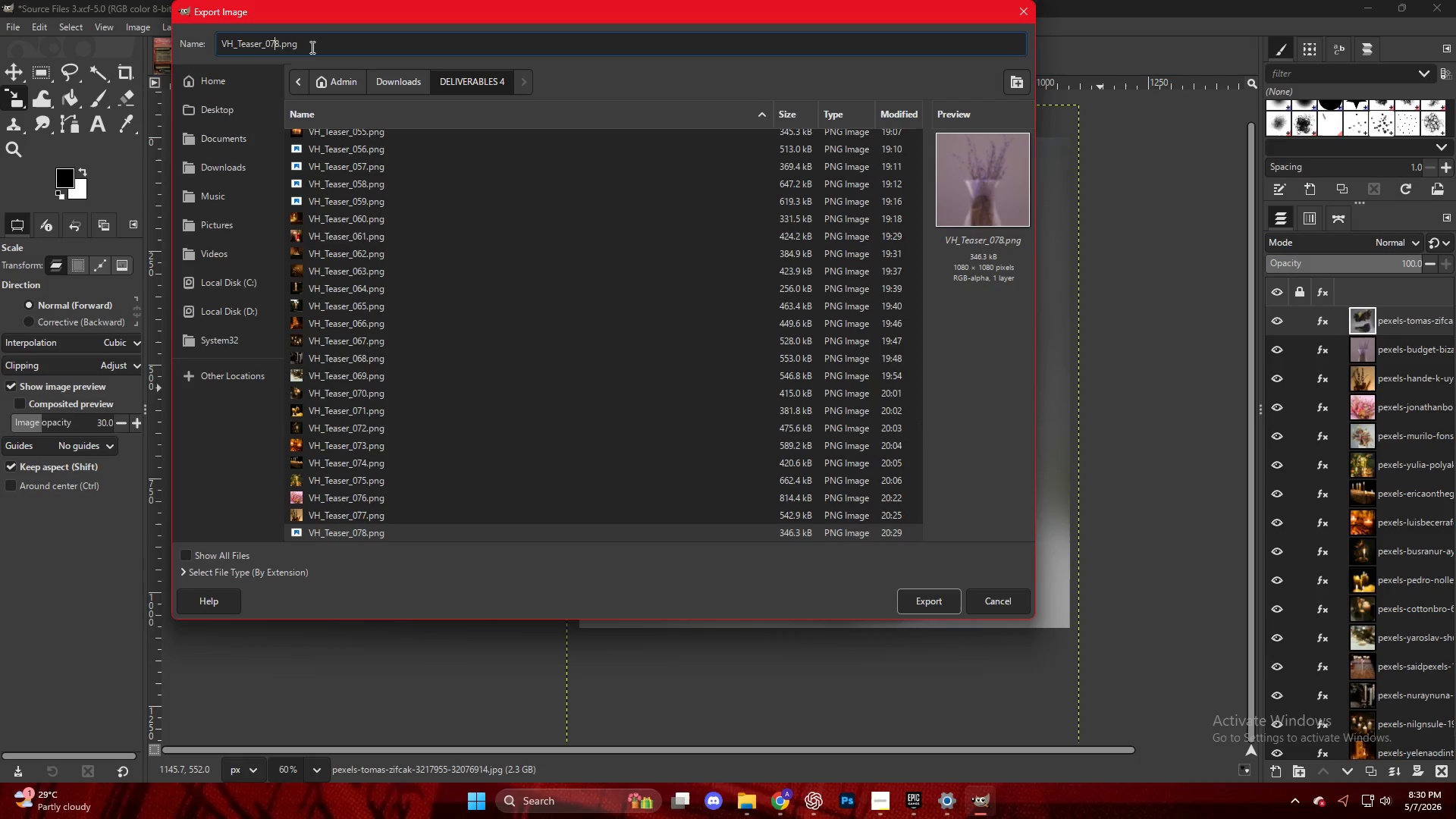 
key(ArrowRight)
 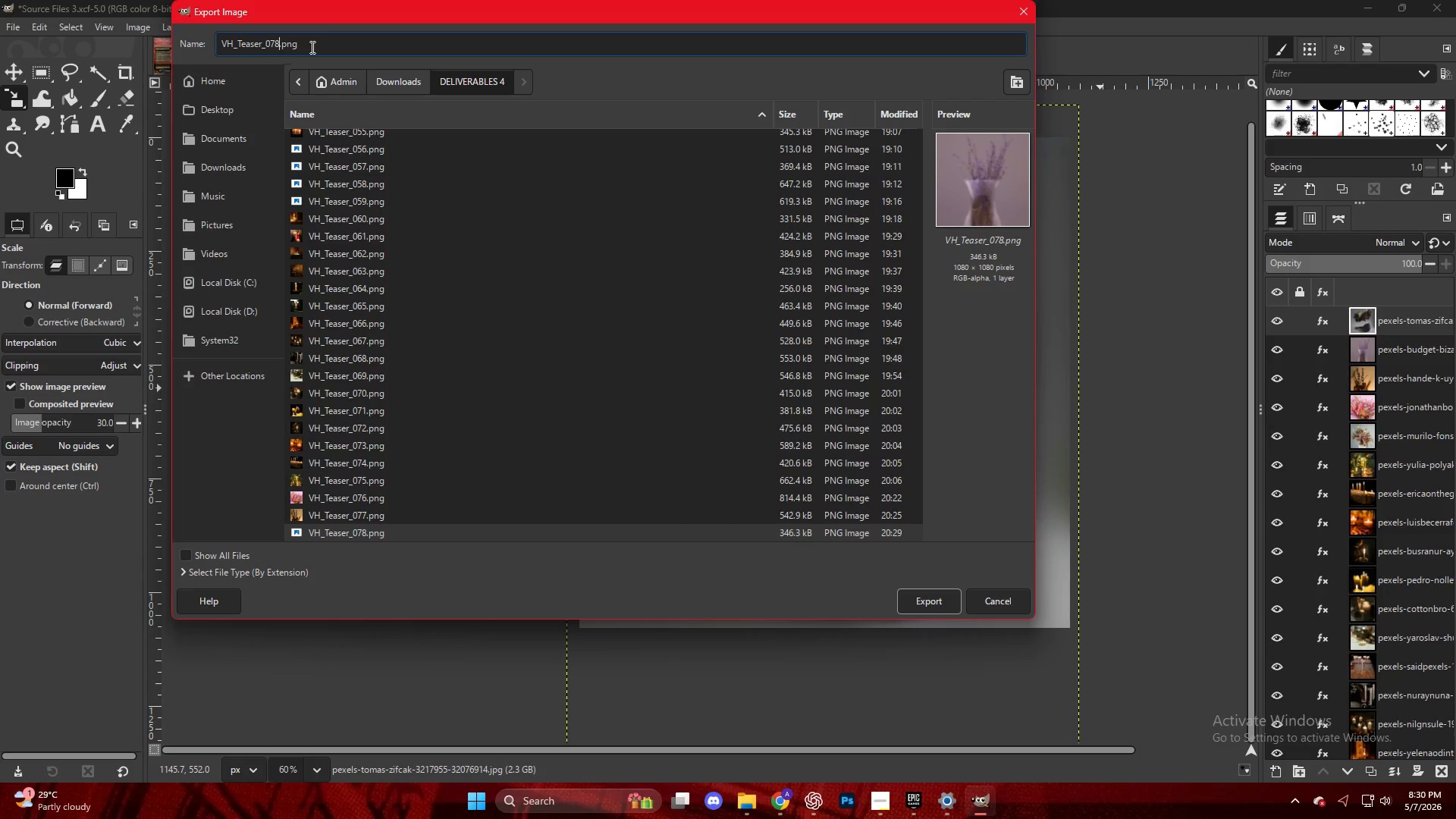 
key(Backspace)
 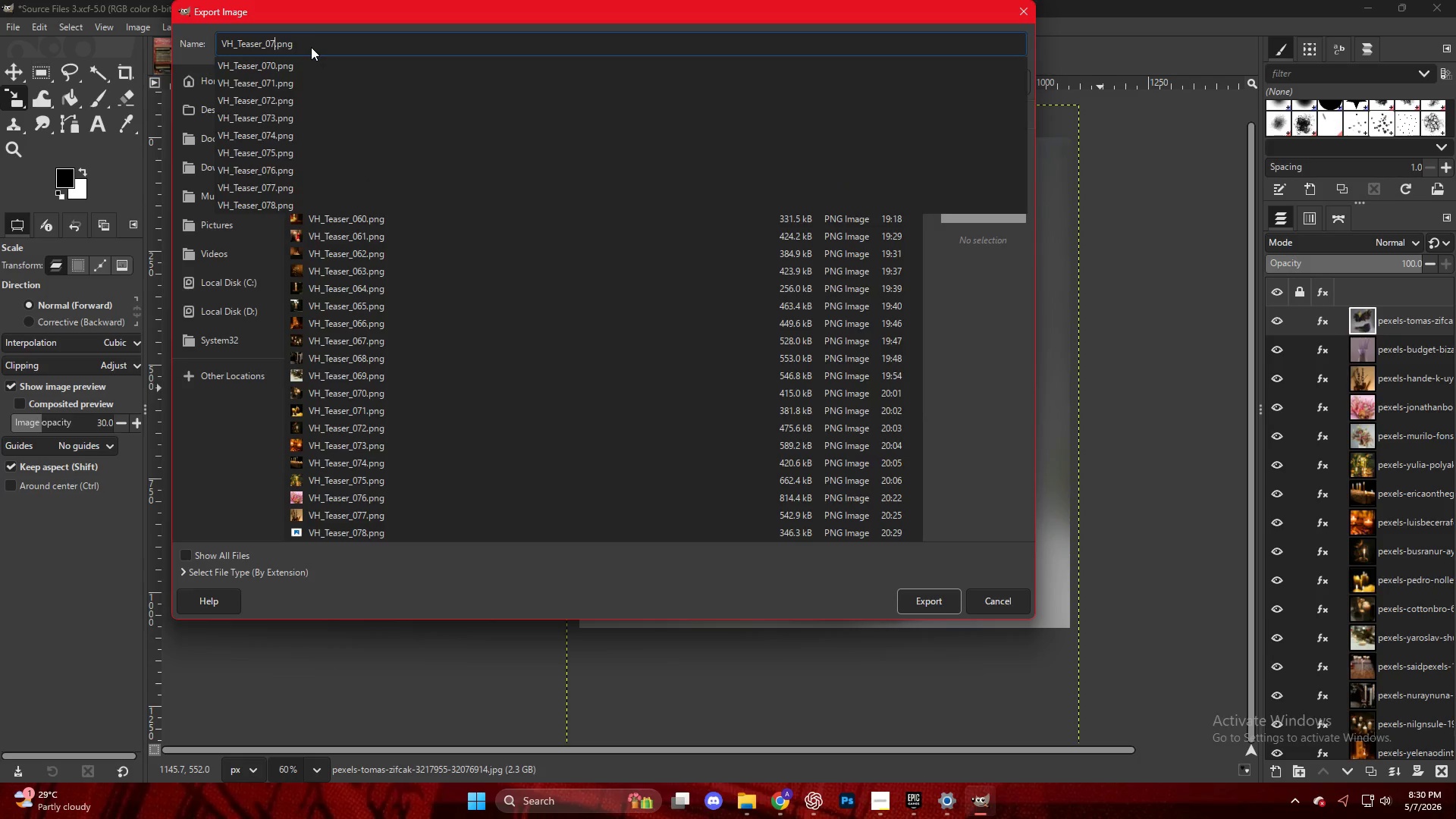 
key(Numpad8)
 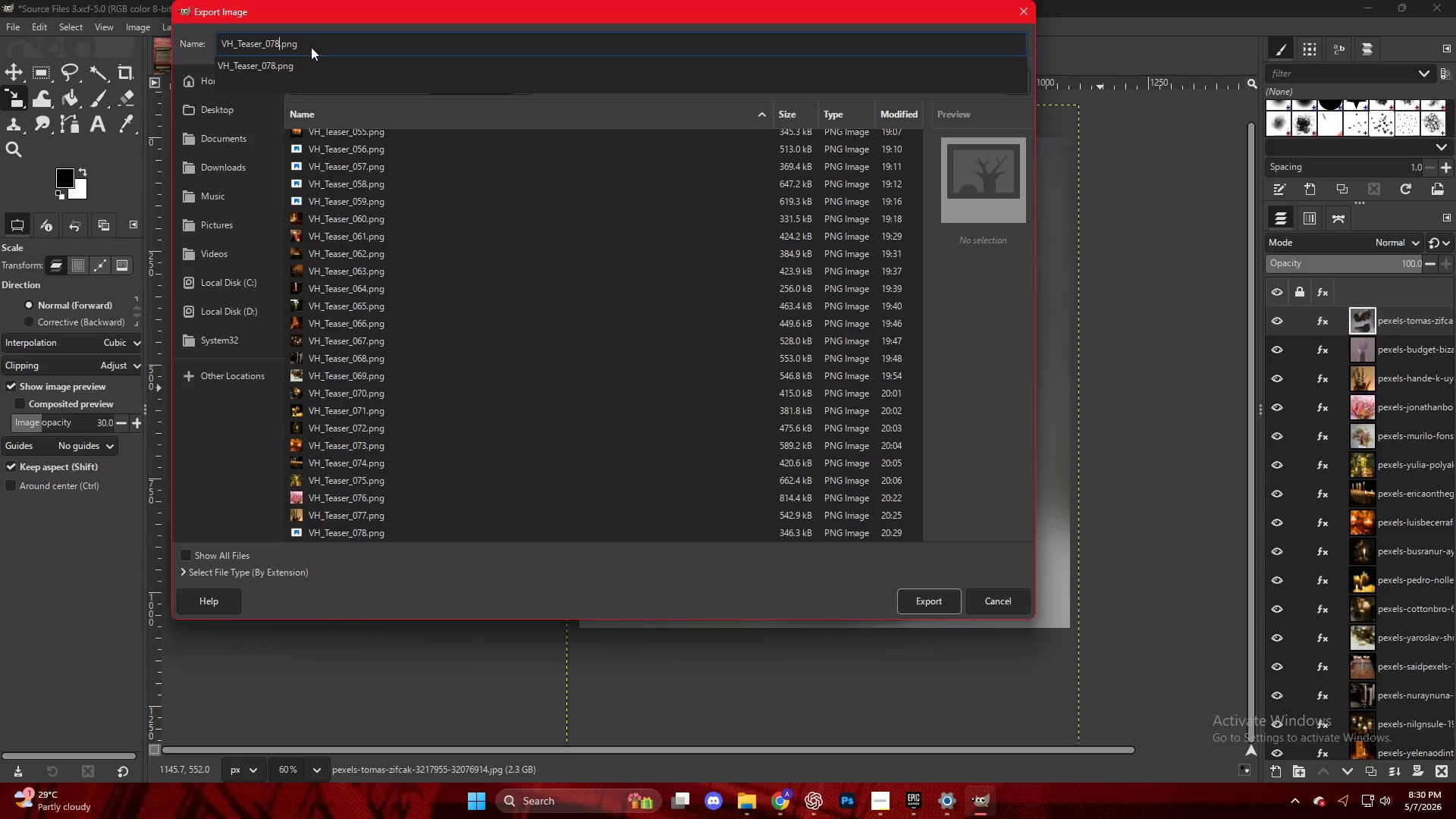 
key(Numpad9)
 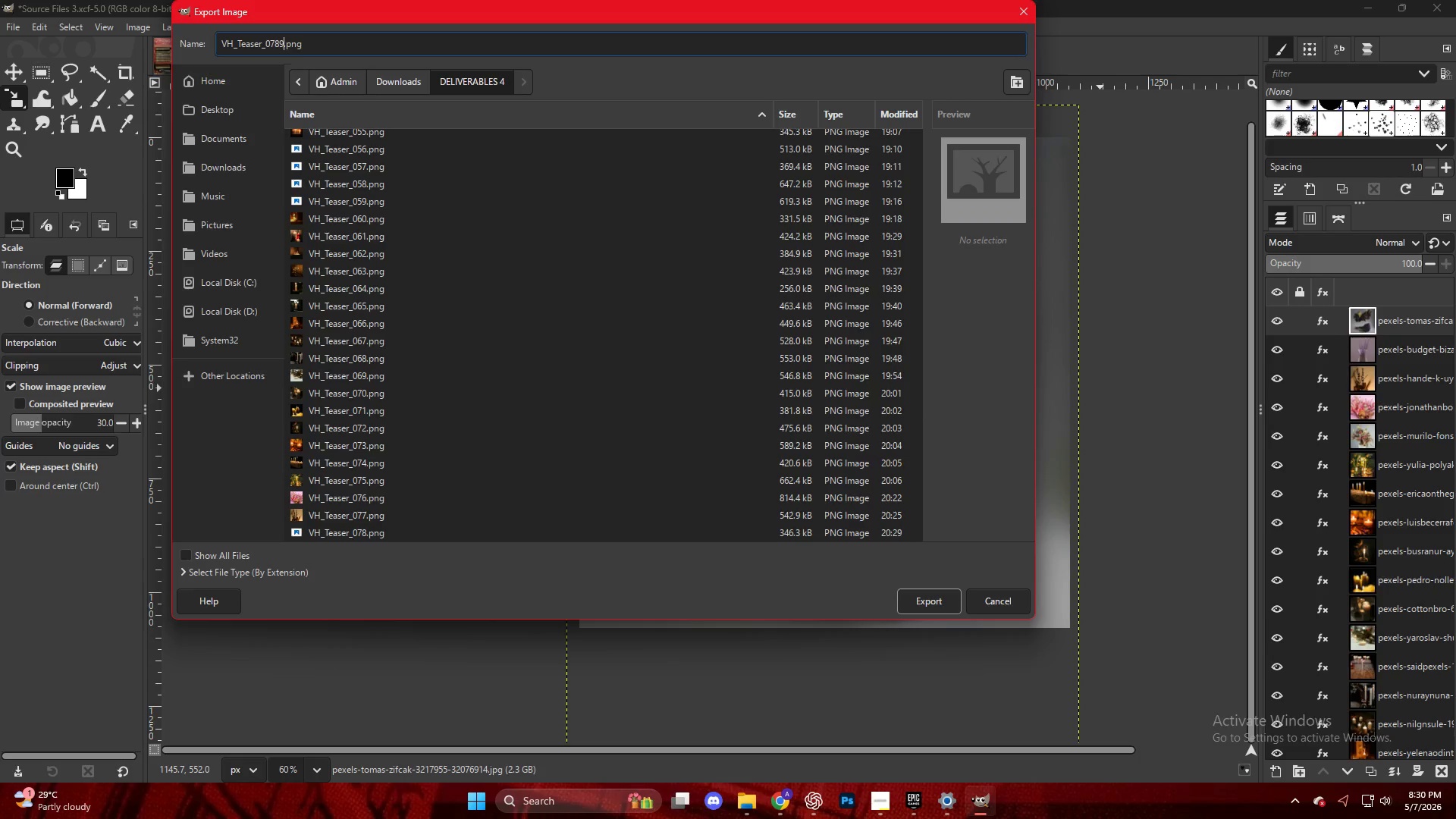 
key(Backspace)
 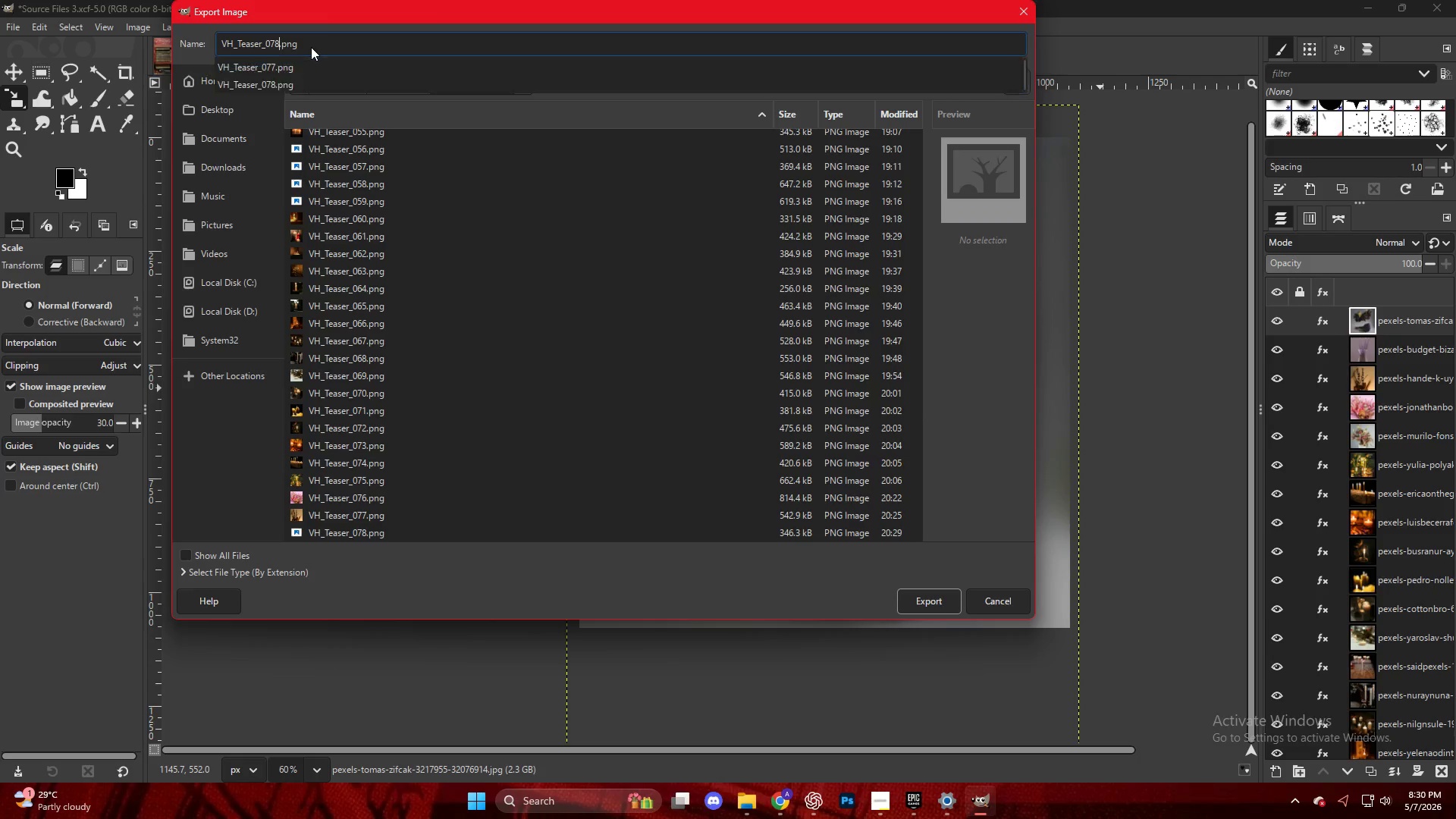 
key(Backspace)
 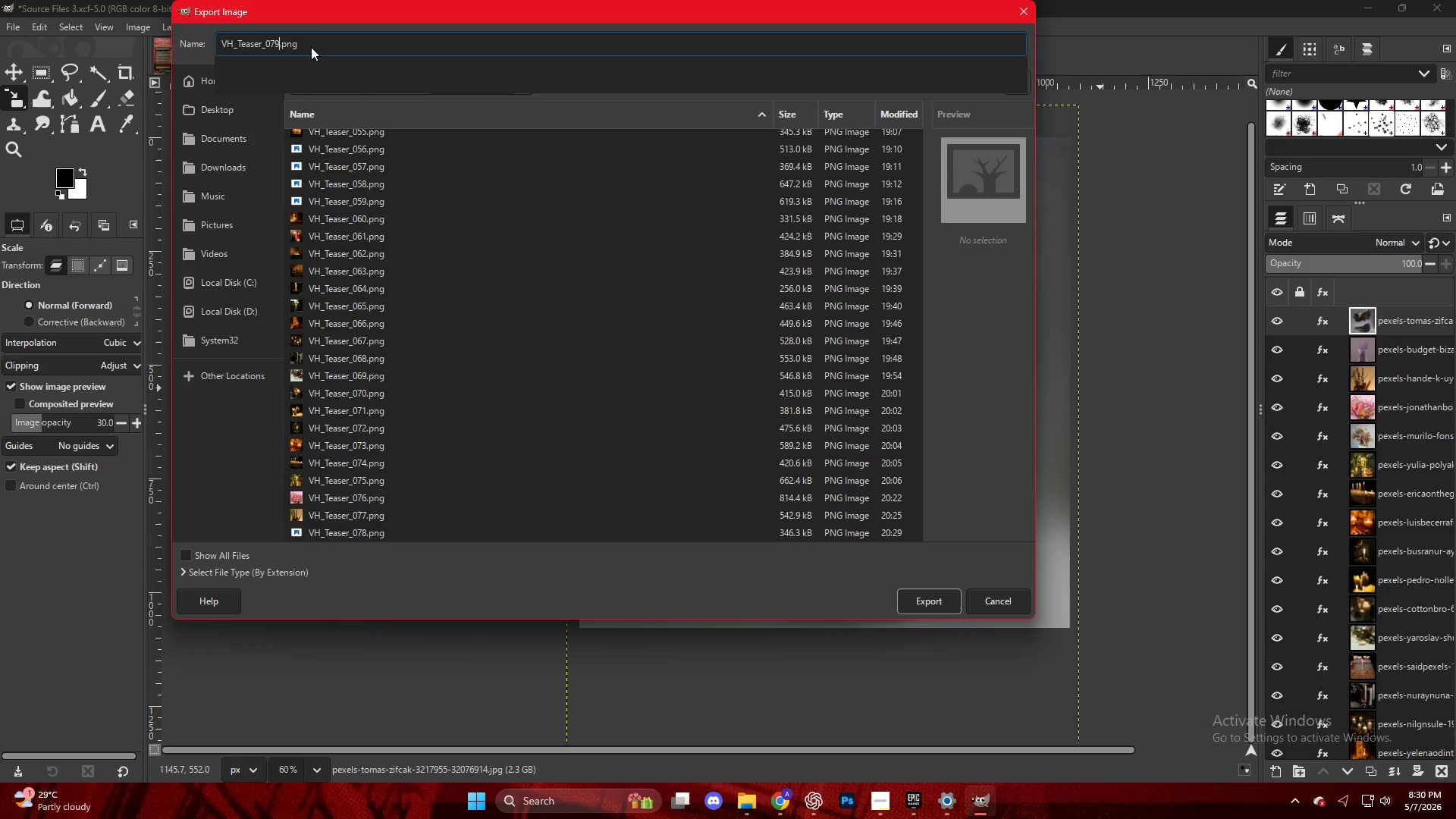 
key(Numpad9)
 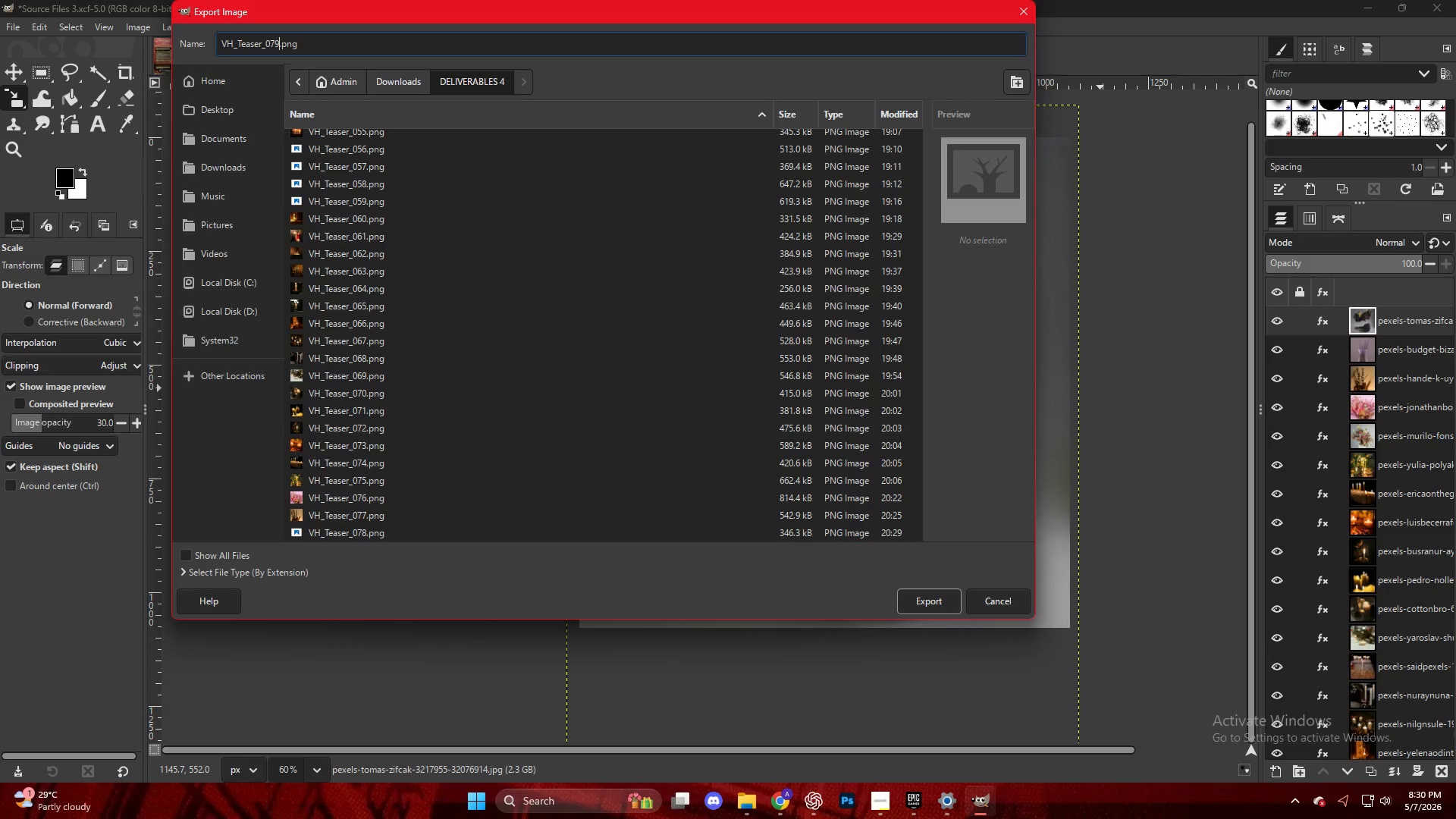 
key(NumpadEnter)
 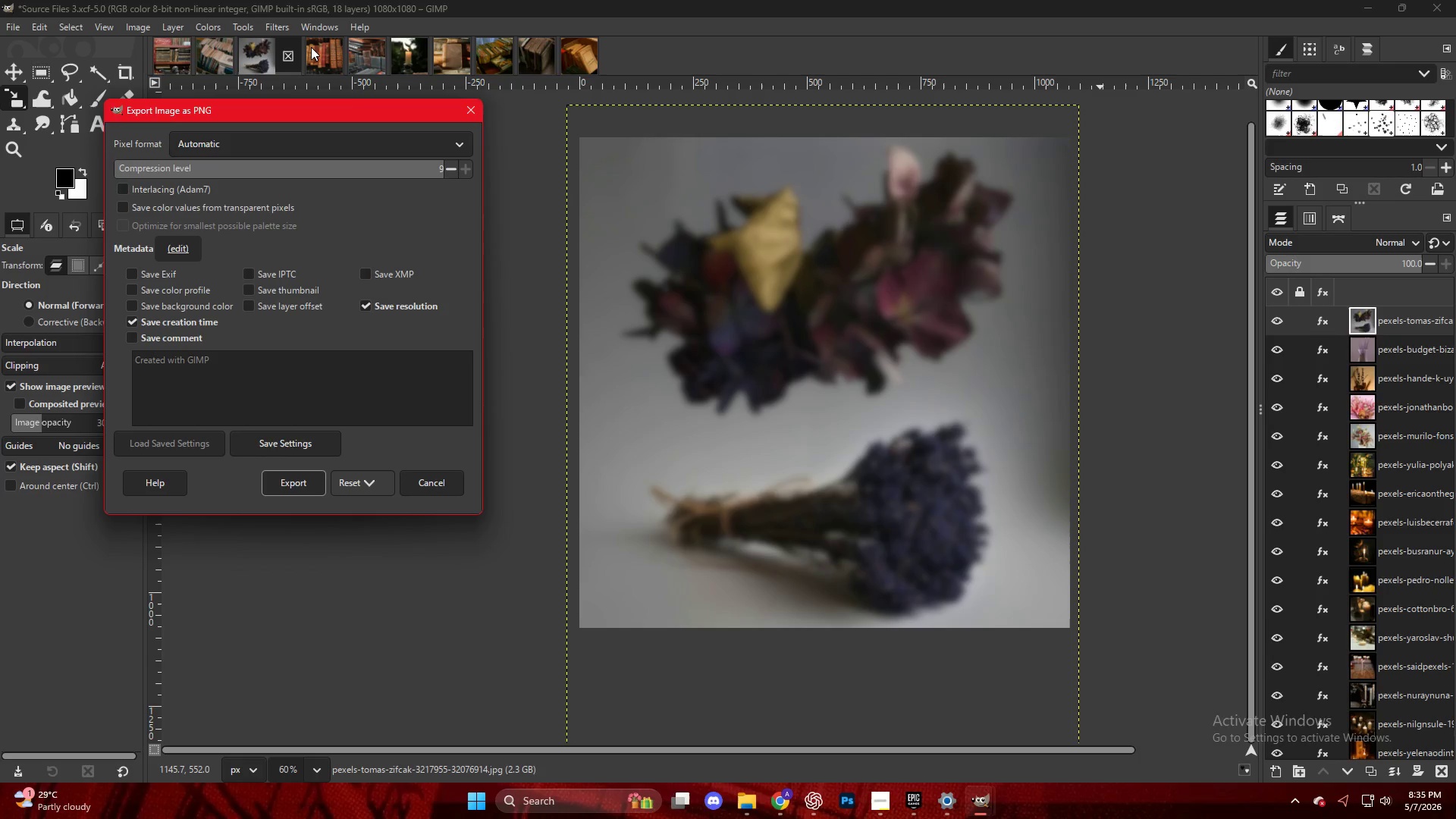 
wait(269.44)
 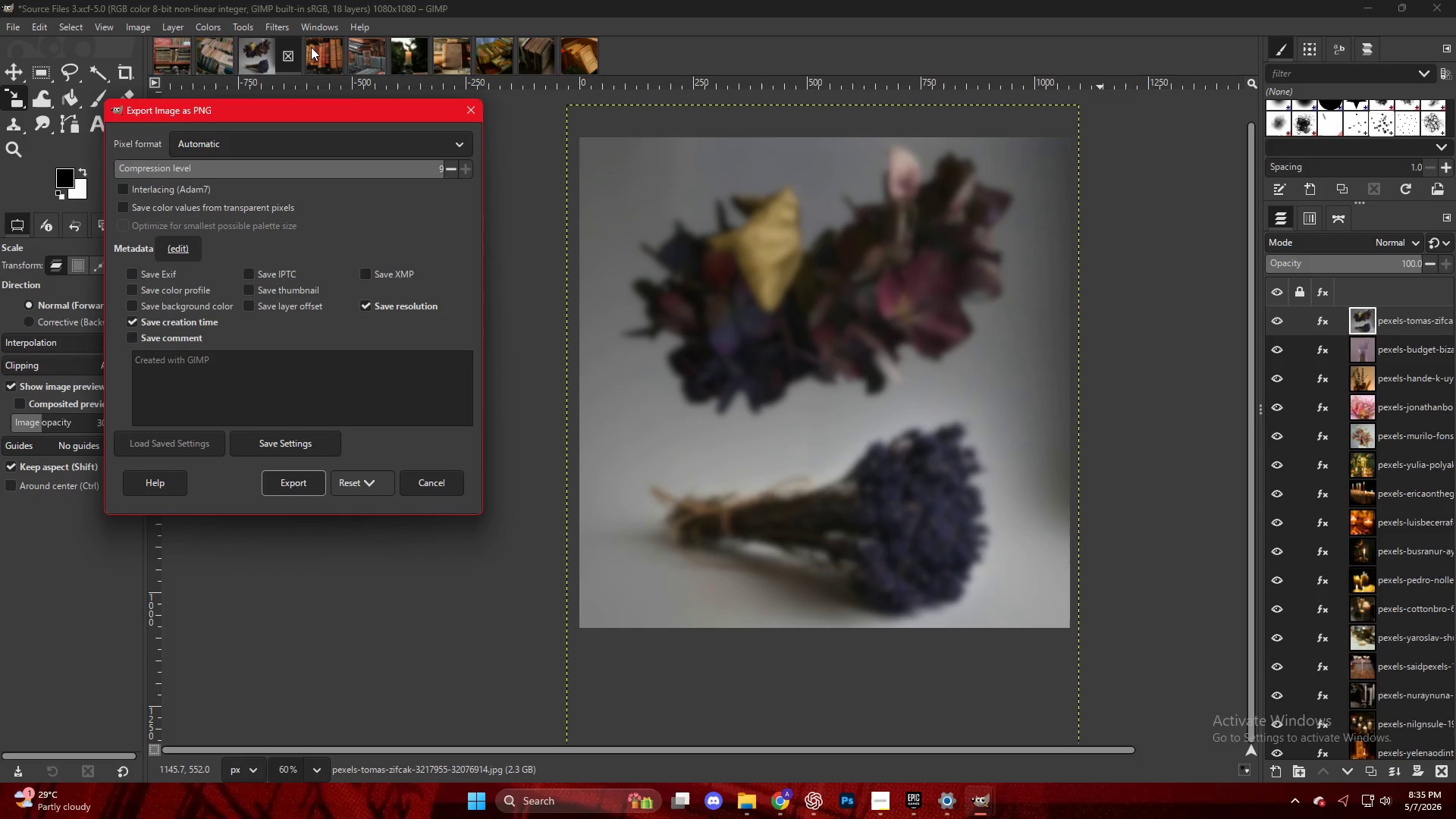 
left_click([284, 484])
 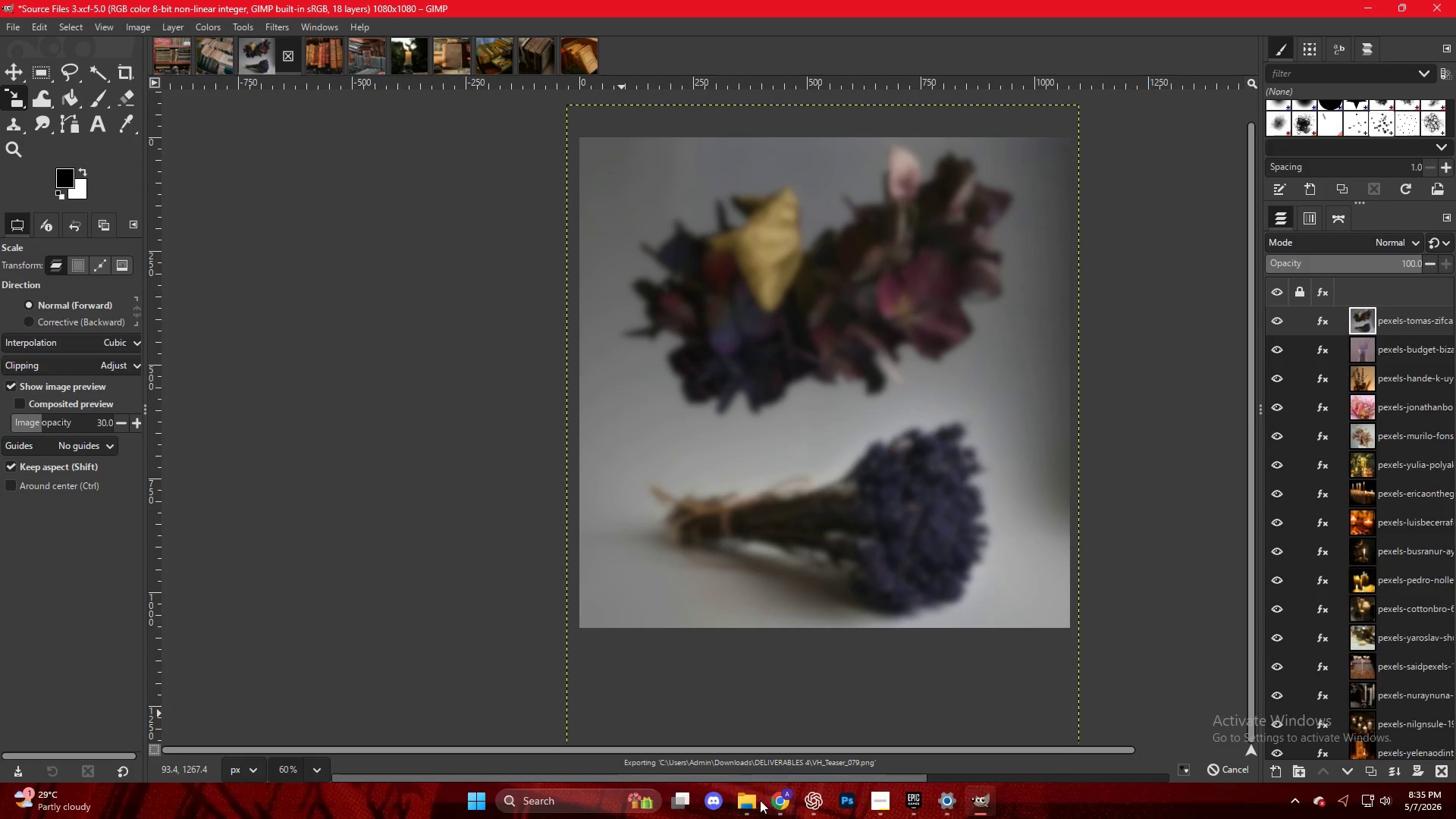 
left_click([748, 799])
 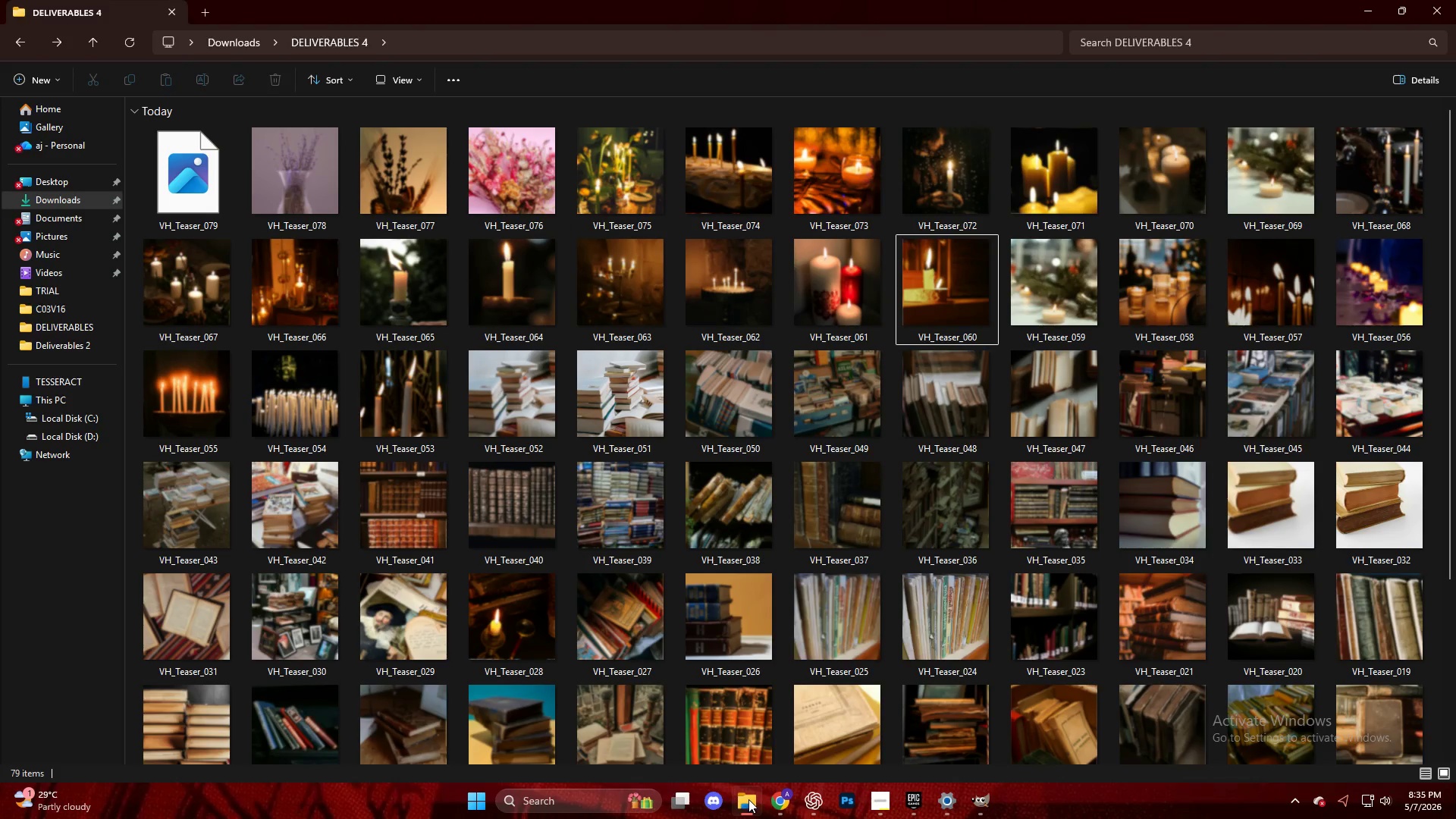 
left_click([748, 799])
 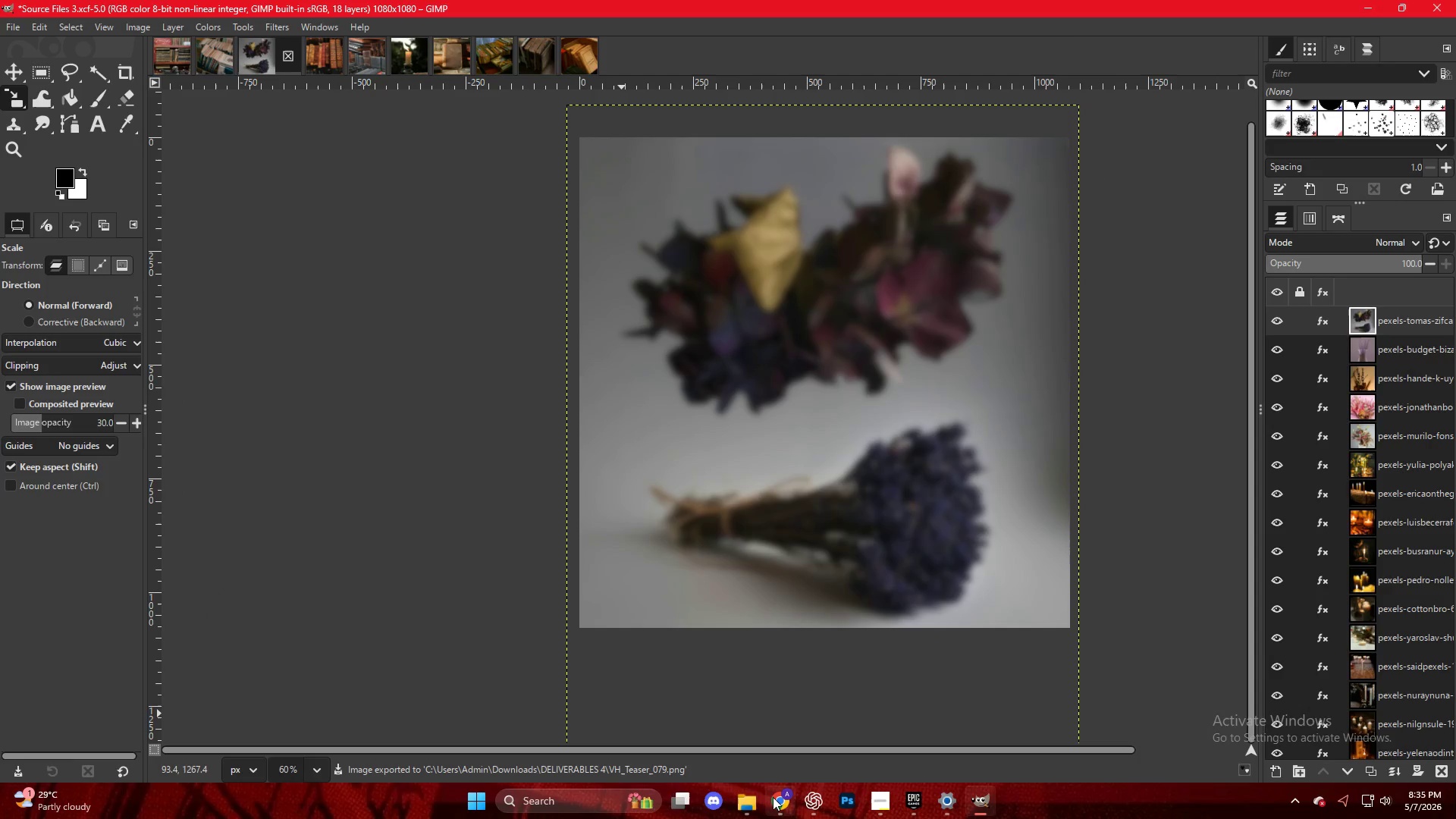 
left_click([778, 802])
 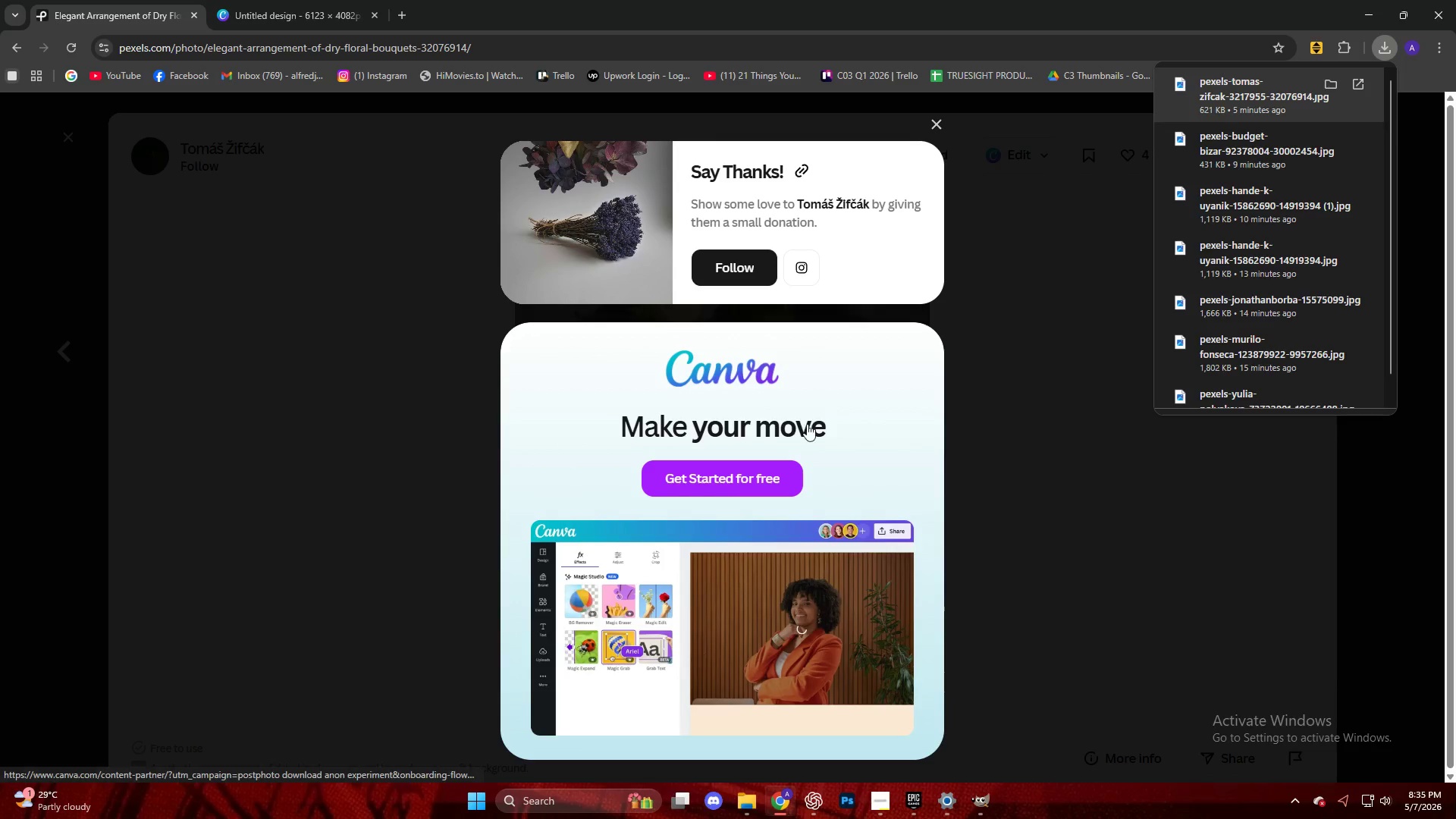 
left_click([1191, 455])
 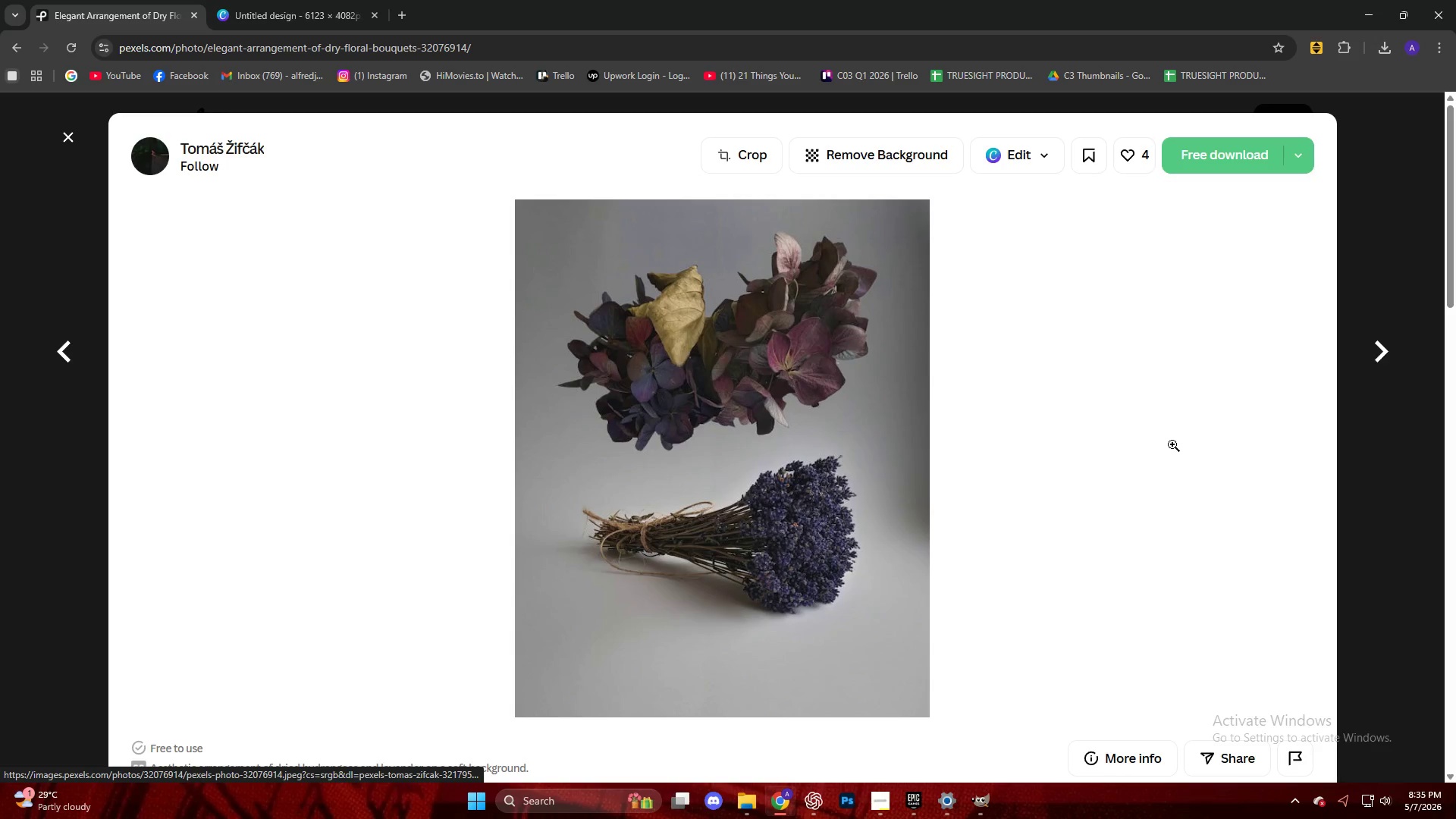 
scroll: coordinate [1038, 450], scroll_direction: down, amount: 10.0
 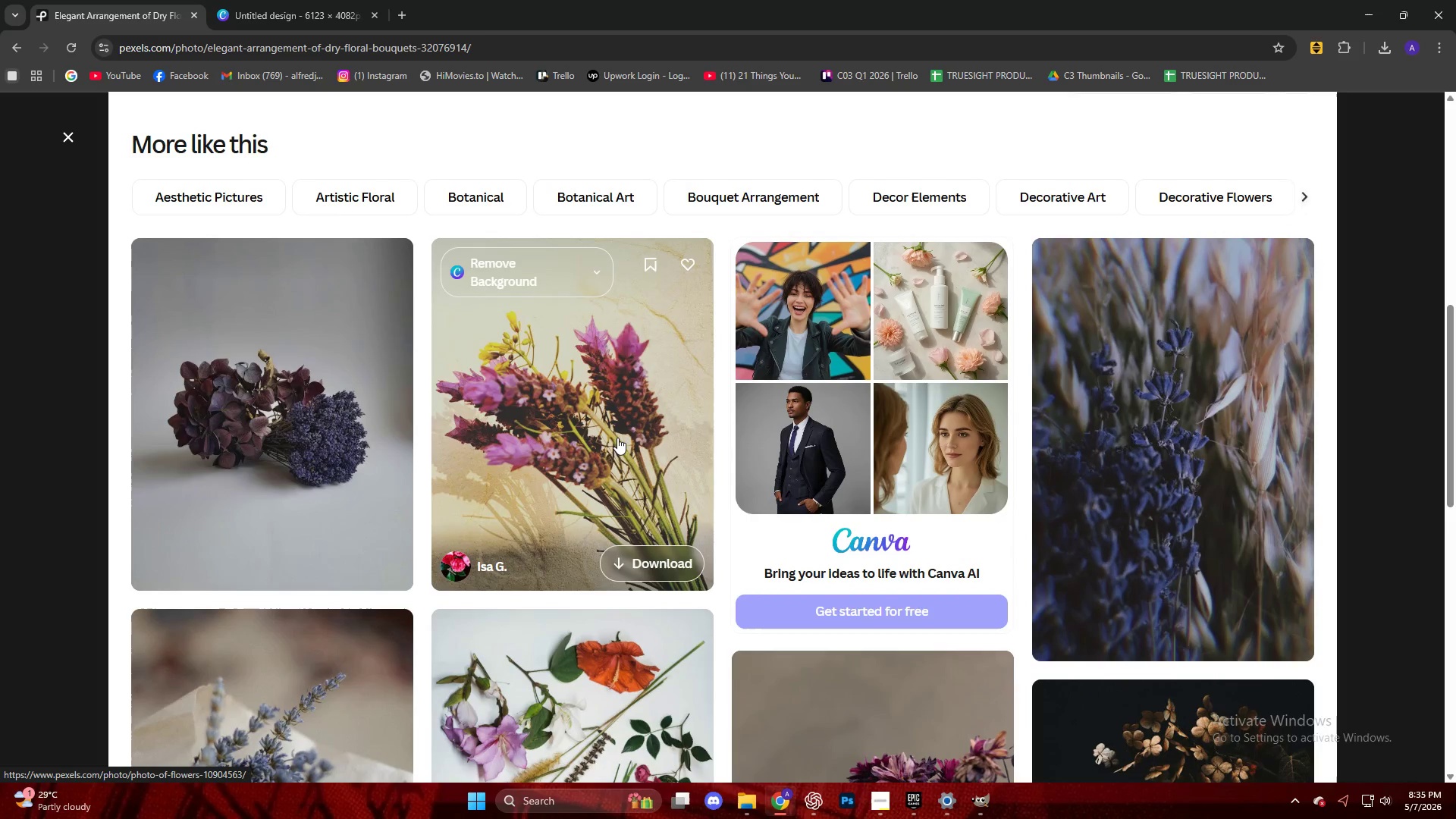 
left_click([617, 437])
 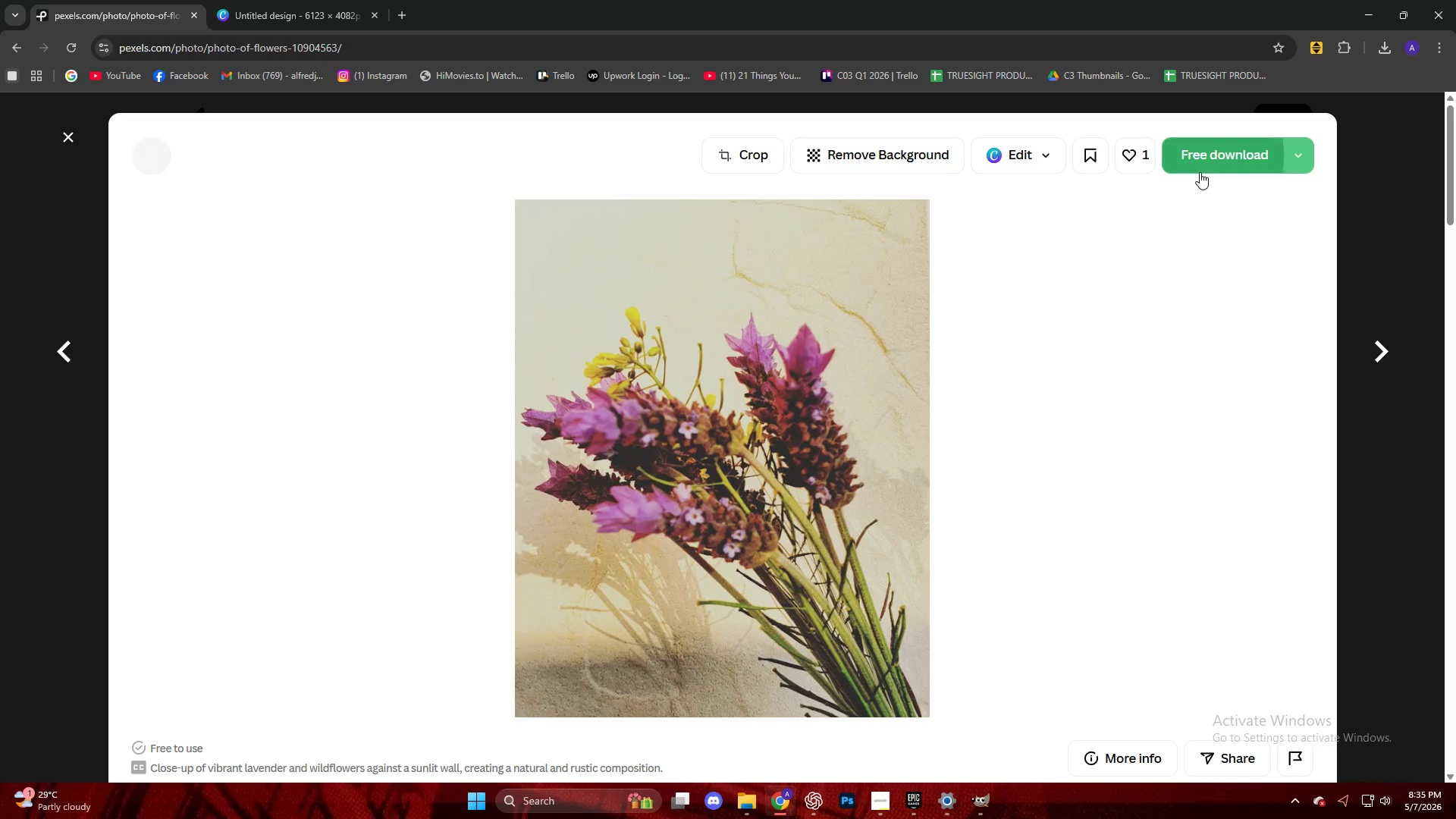 
left_click([1200, 158])
 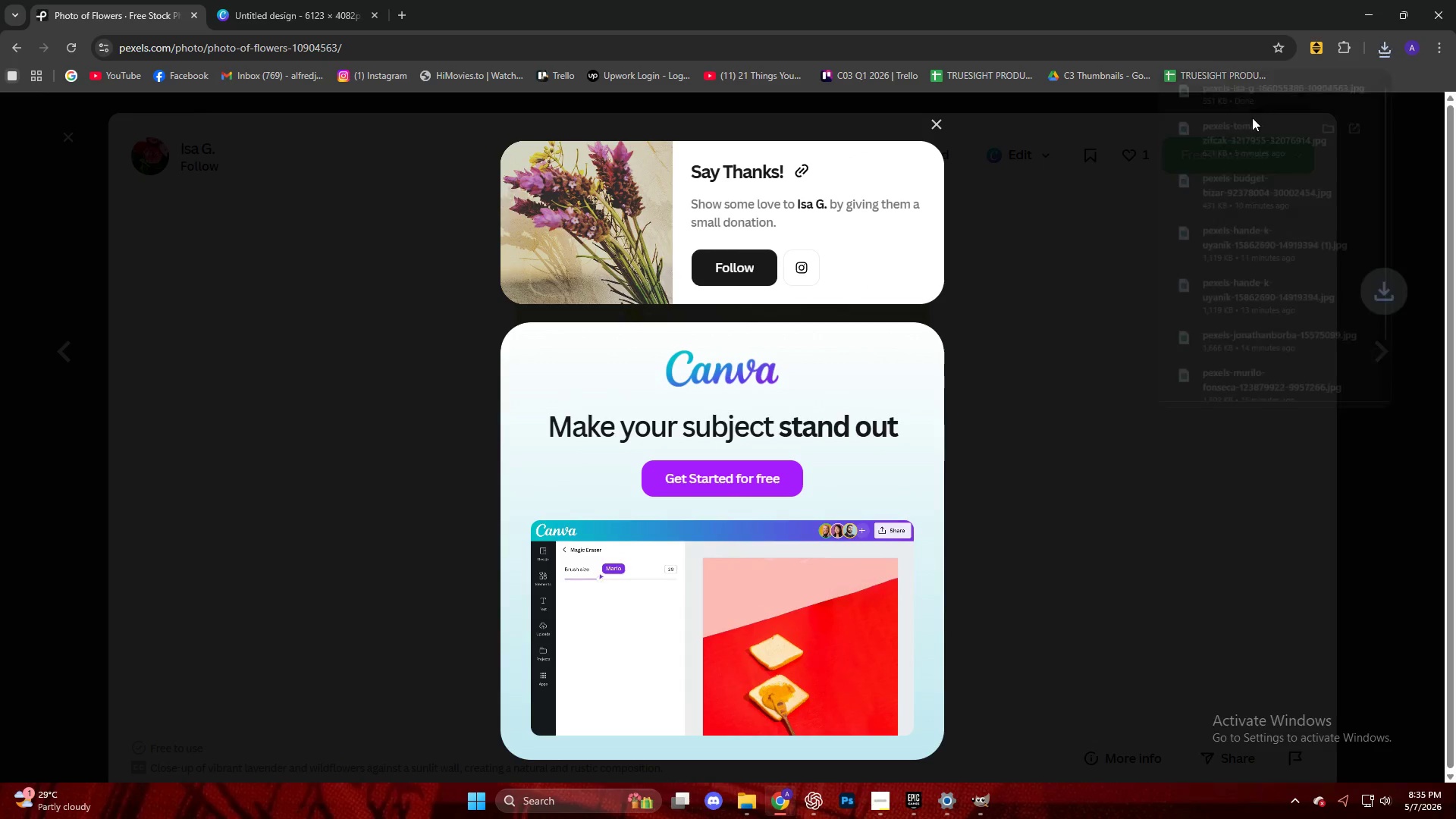 
left_click_drag(start_coordinate=[1242, 92], to_coordinate=[824, 553])
 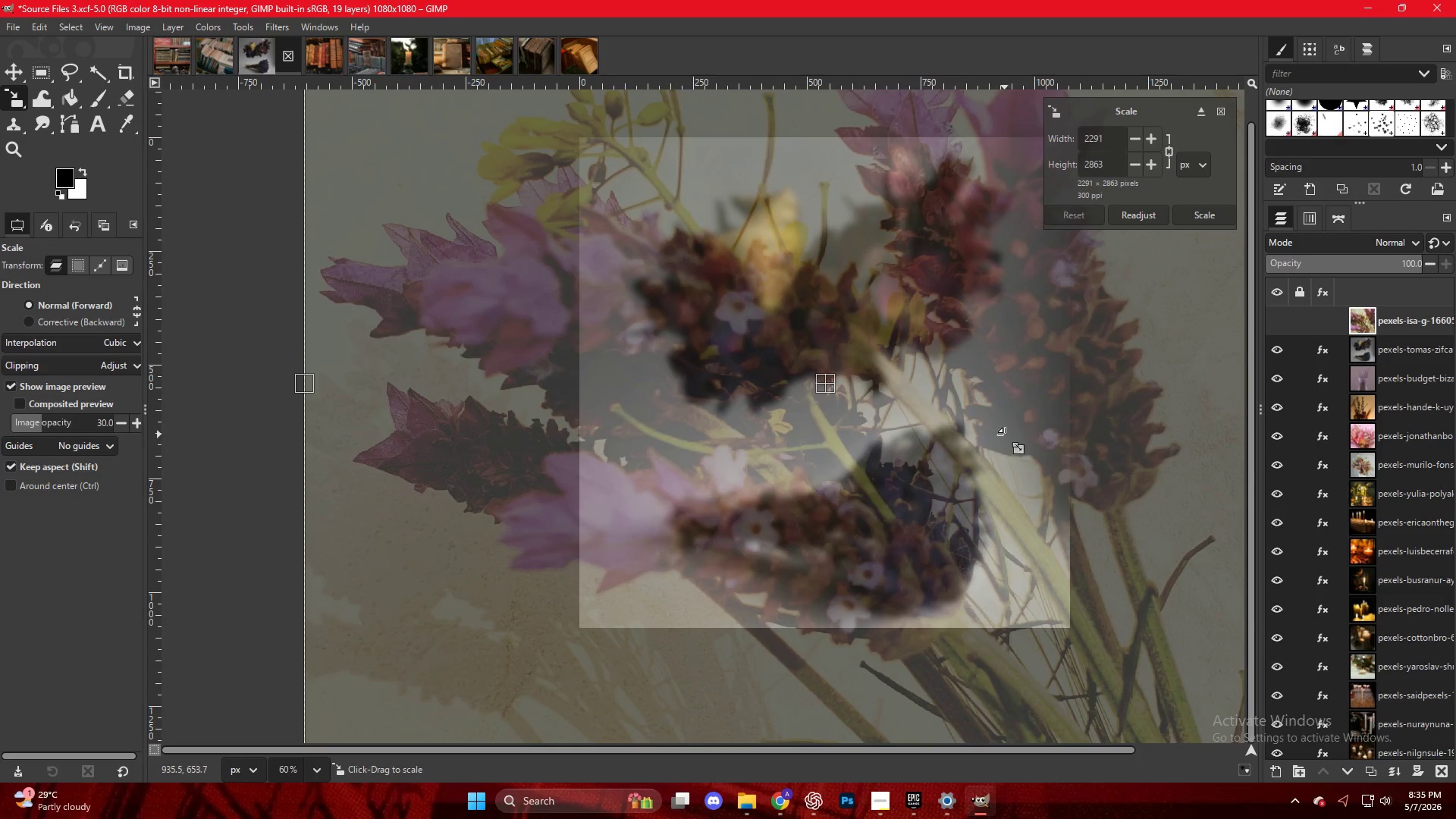 
hold_key(key=ControlLeft, duration=2.7)
scroll: coordinate [975, 419], scroll_direction: down, amount: 10.0
 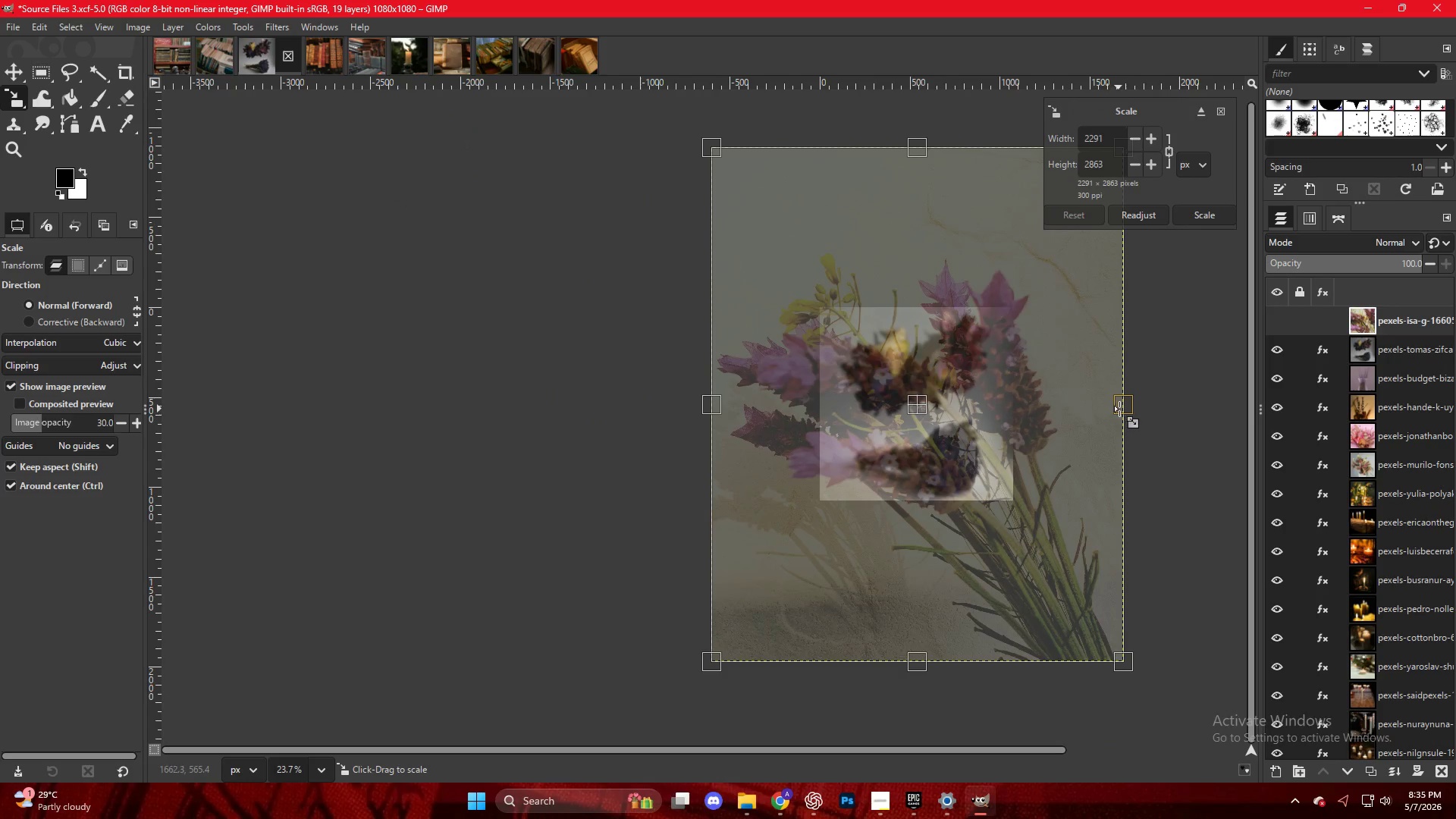 
left_click_drag(start_coordinate=[1121, 410], to_coordinate=[1018, 406])
 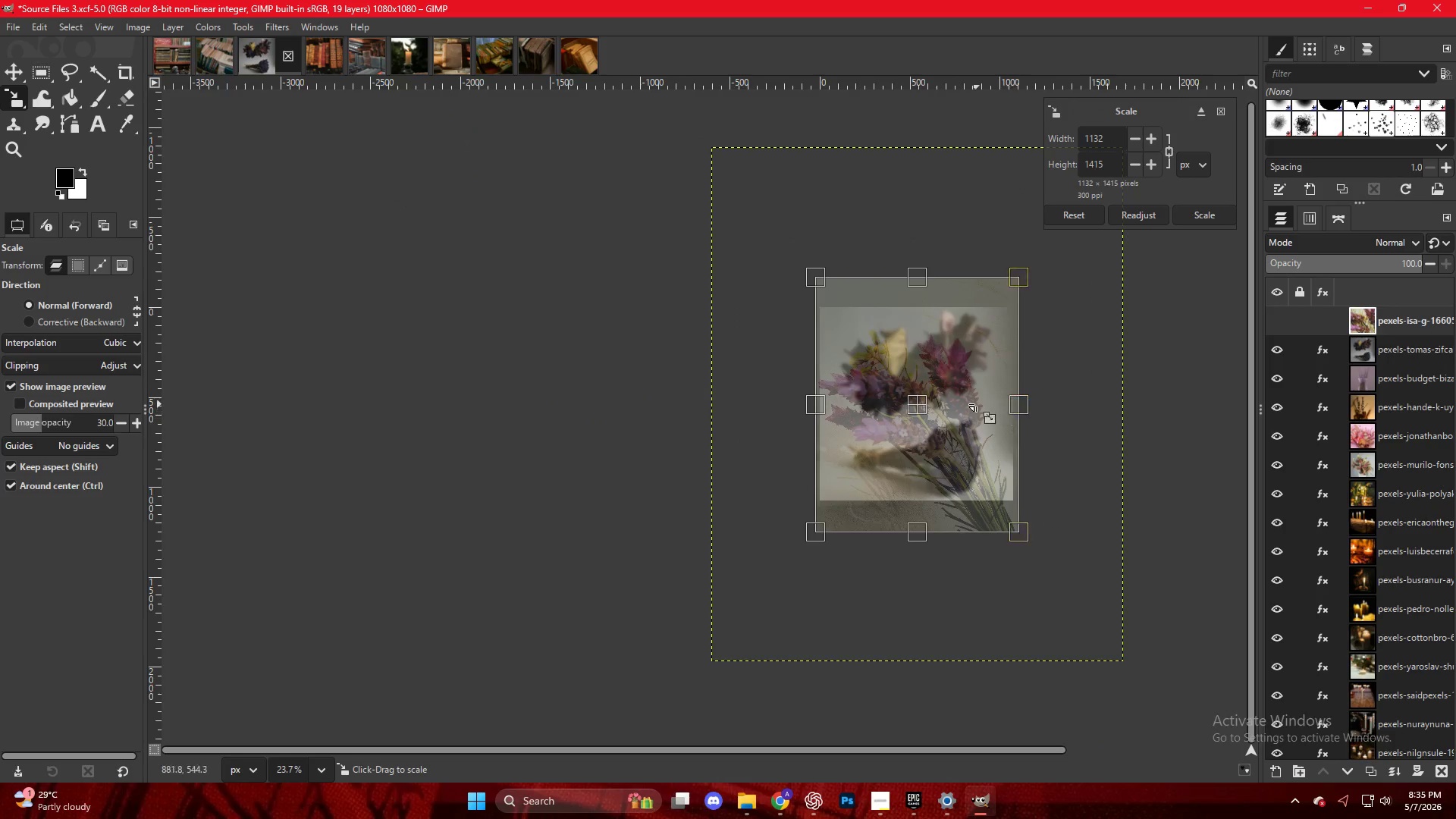 
left_click([934, 404])
 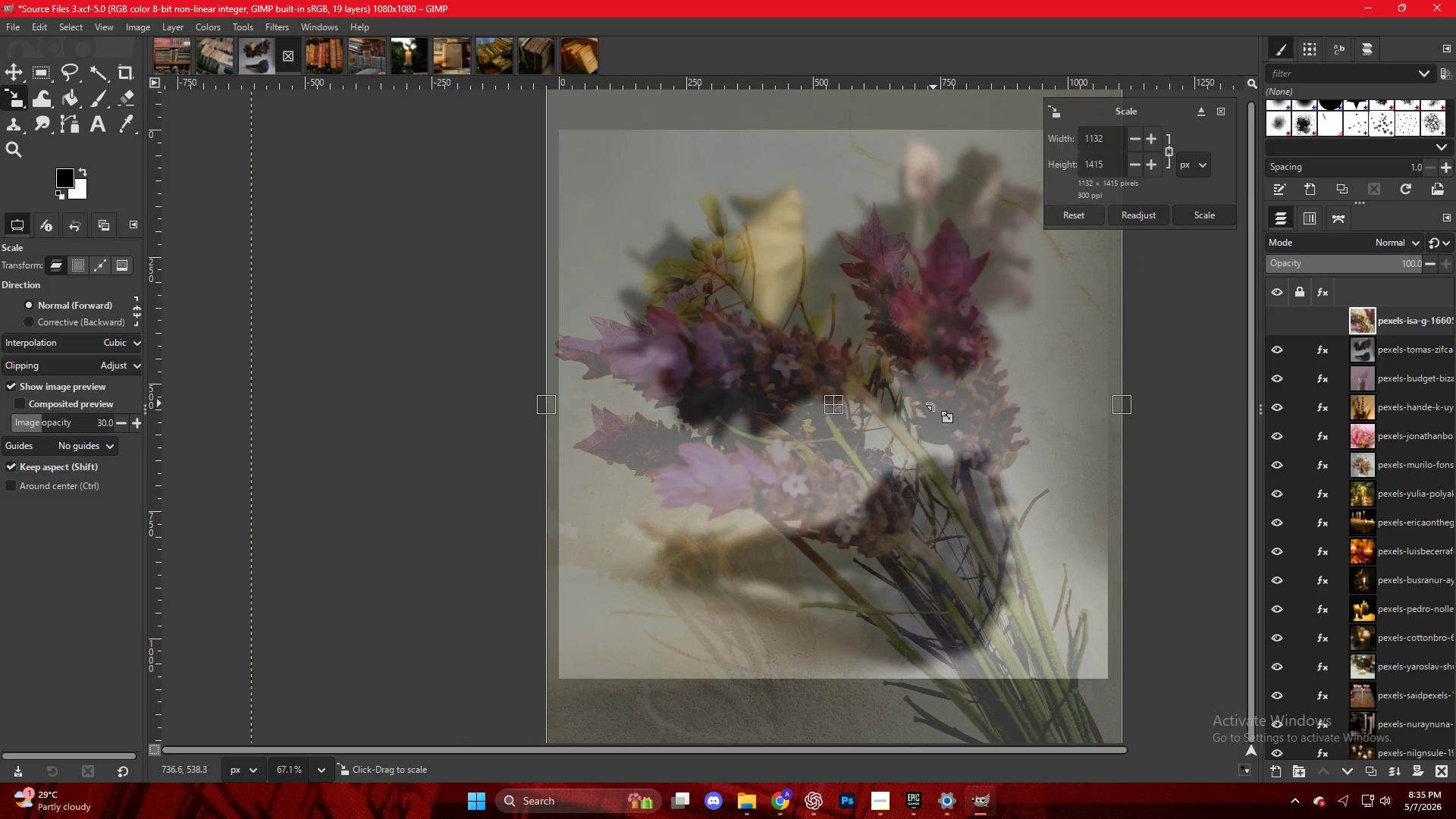 
scroll: coordinate [939, 406], scroll_direction: up, amount: 11.0
 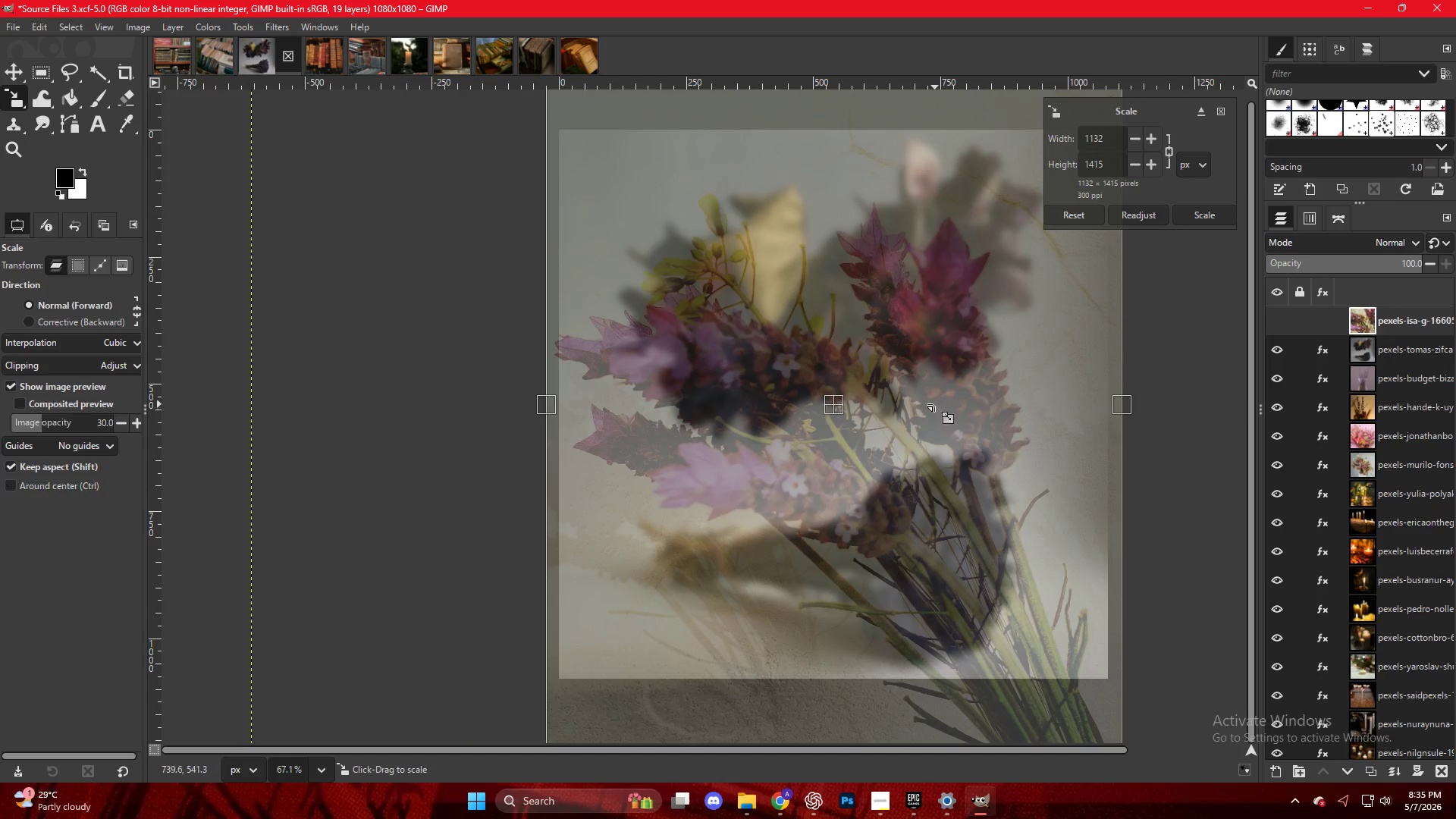 
key(NumpadEnter)
 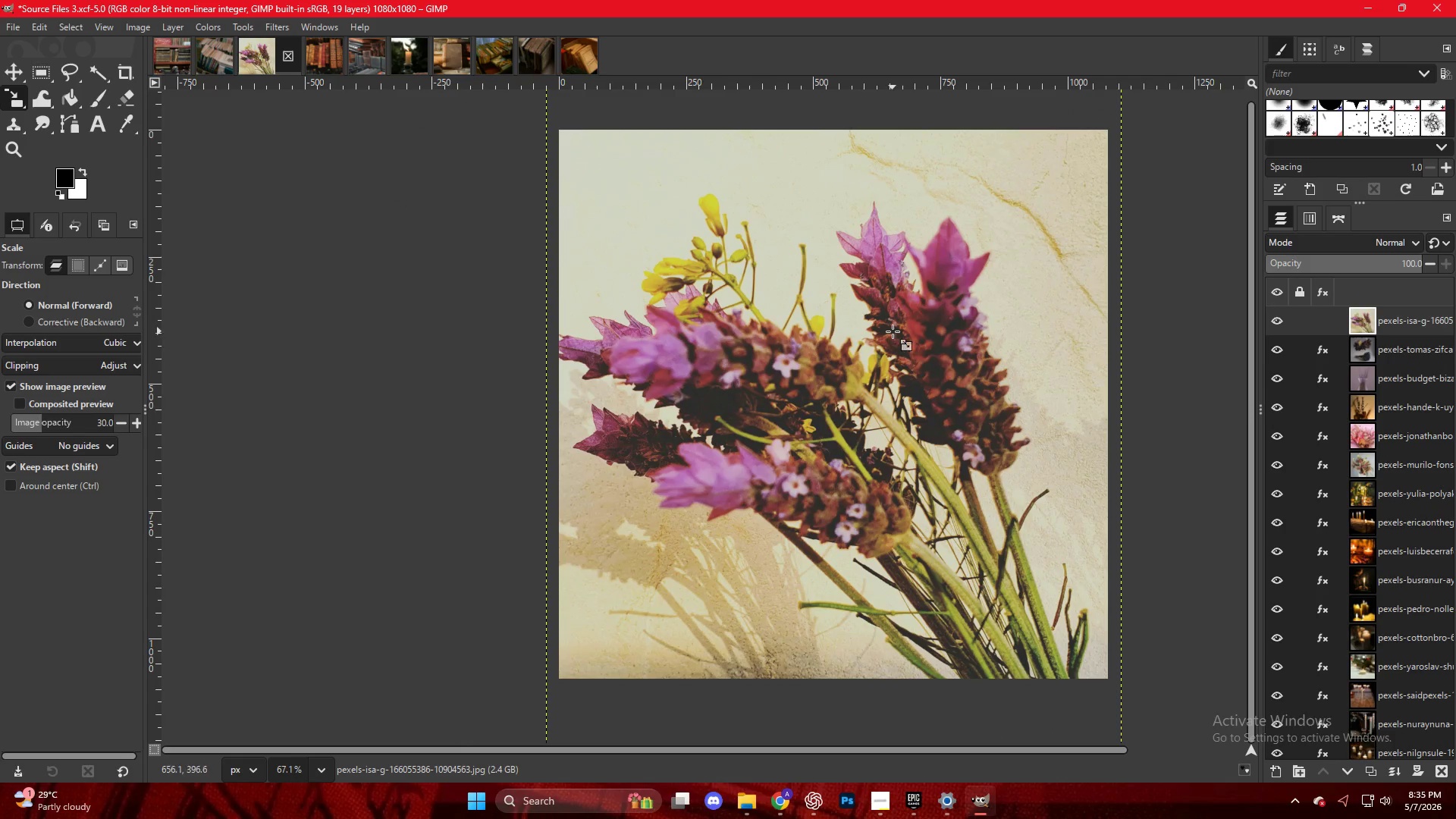 
right_click([893, 331])
 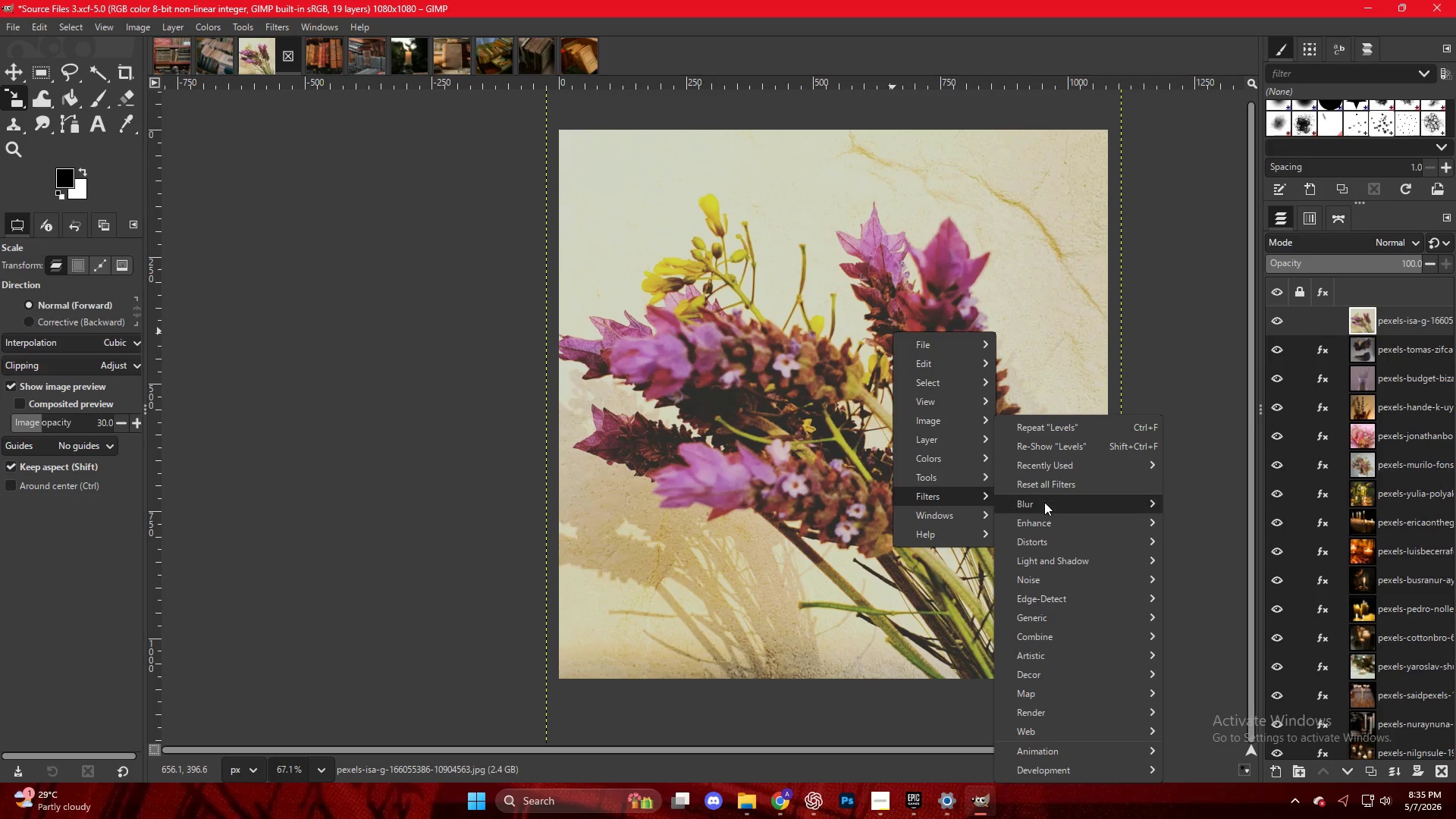 
left_click([1216, 520])
 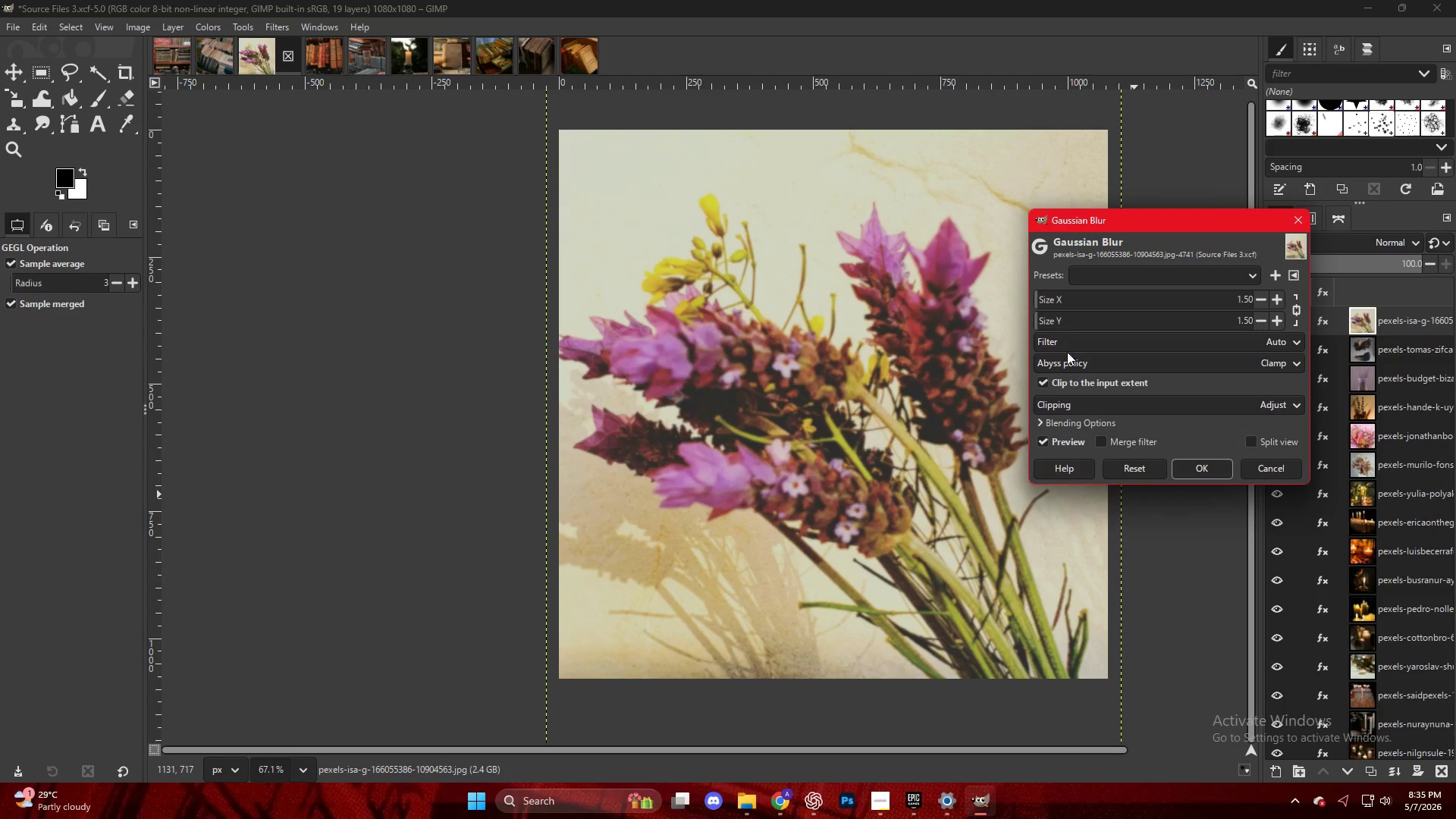 
left_click_drag(start_coordinate=[1045, 287], to_coordinate=[1052, 290])
 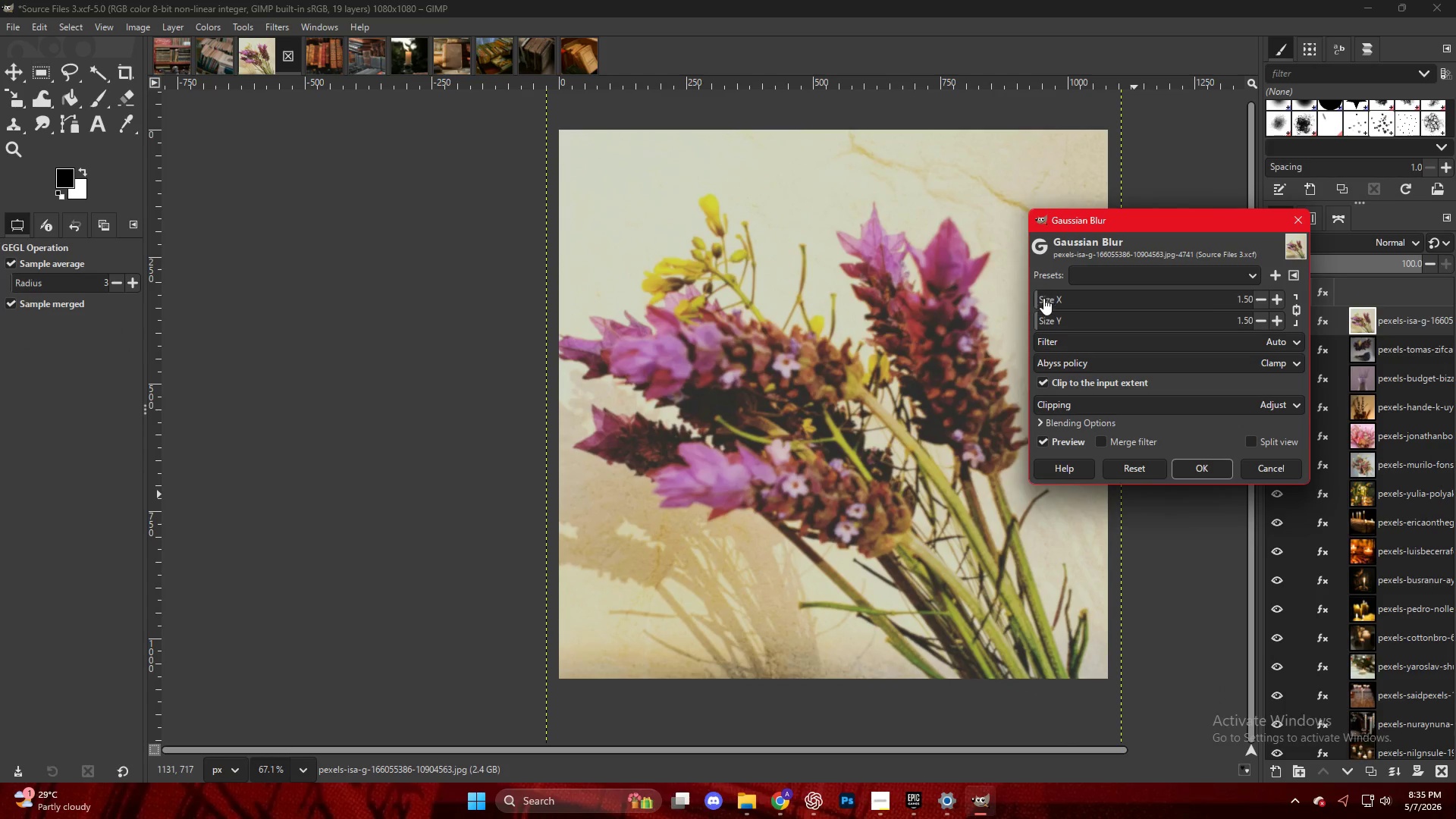 
left_click_drag(start_coordinate=[1043, 298], to_coordinate=[1051, 302])
 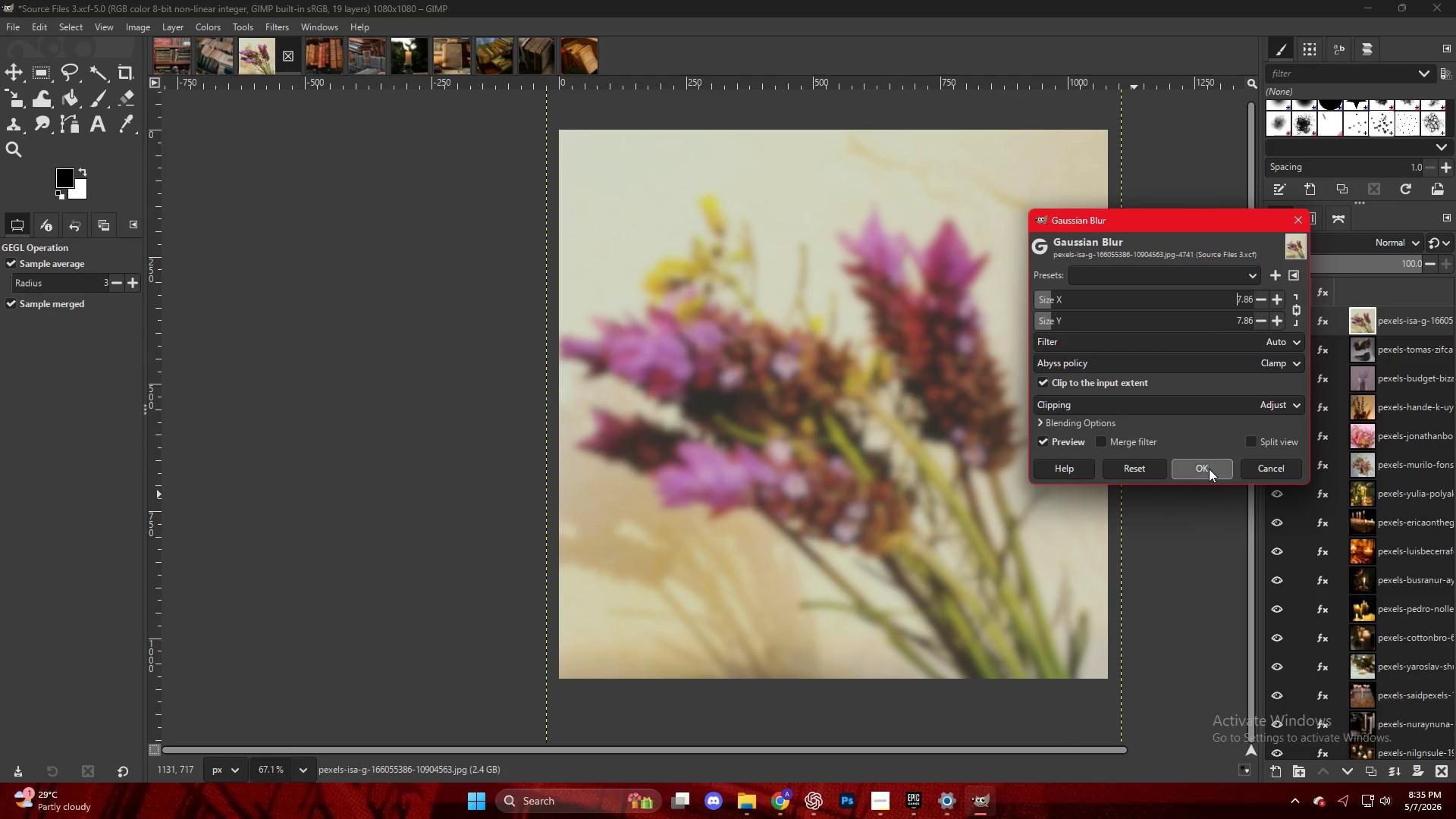 
left_click([1191, 463])
 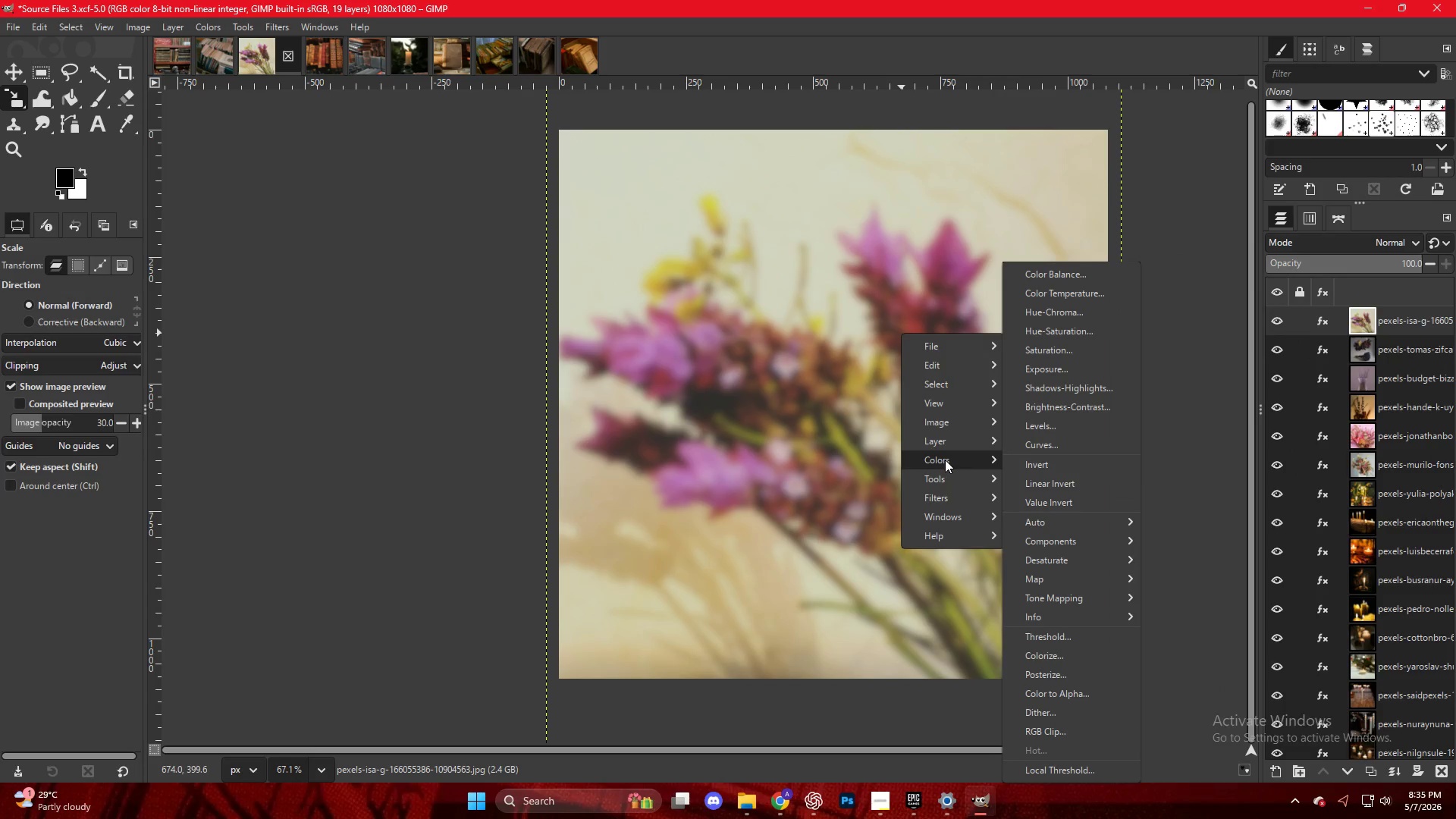 
left_click([1041, 418])
 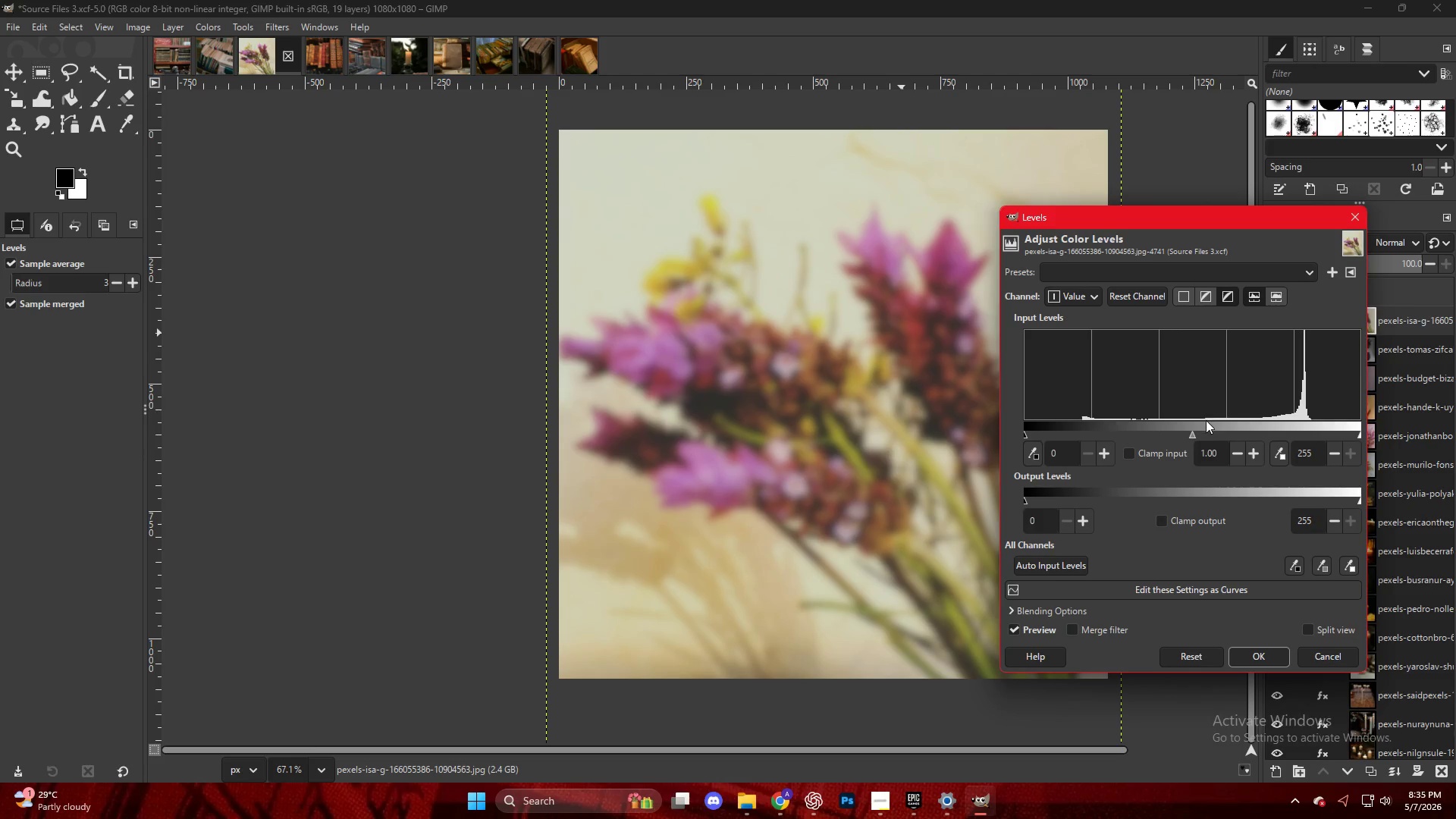 
left_click_drag(start_coordinate=[1205, 430], to_coordinate=[1212, 433])
 